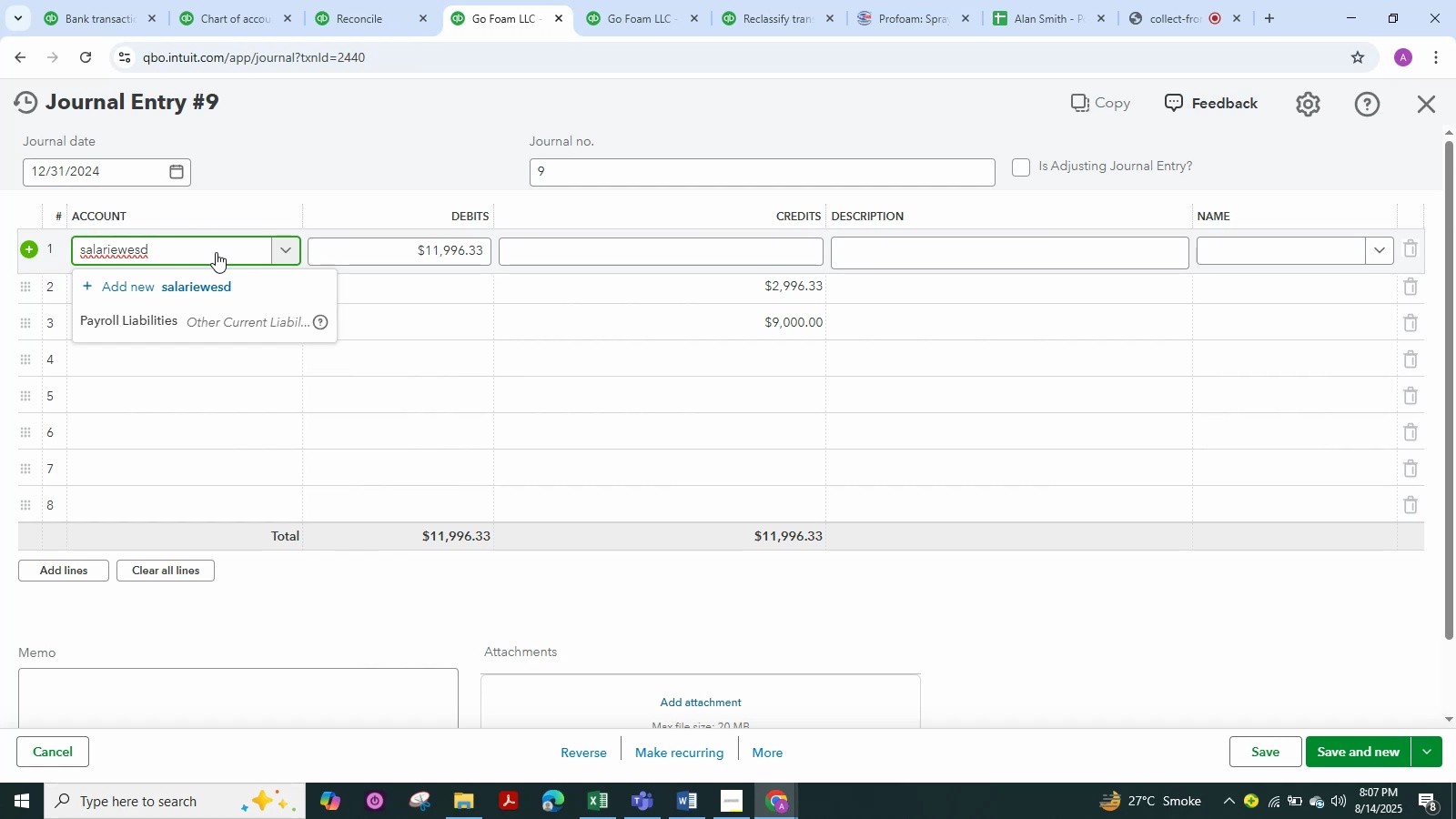 
wait(14.14)
 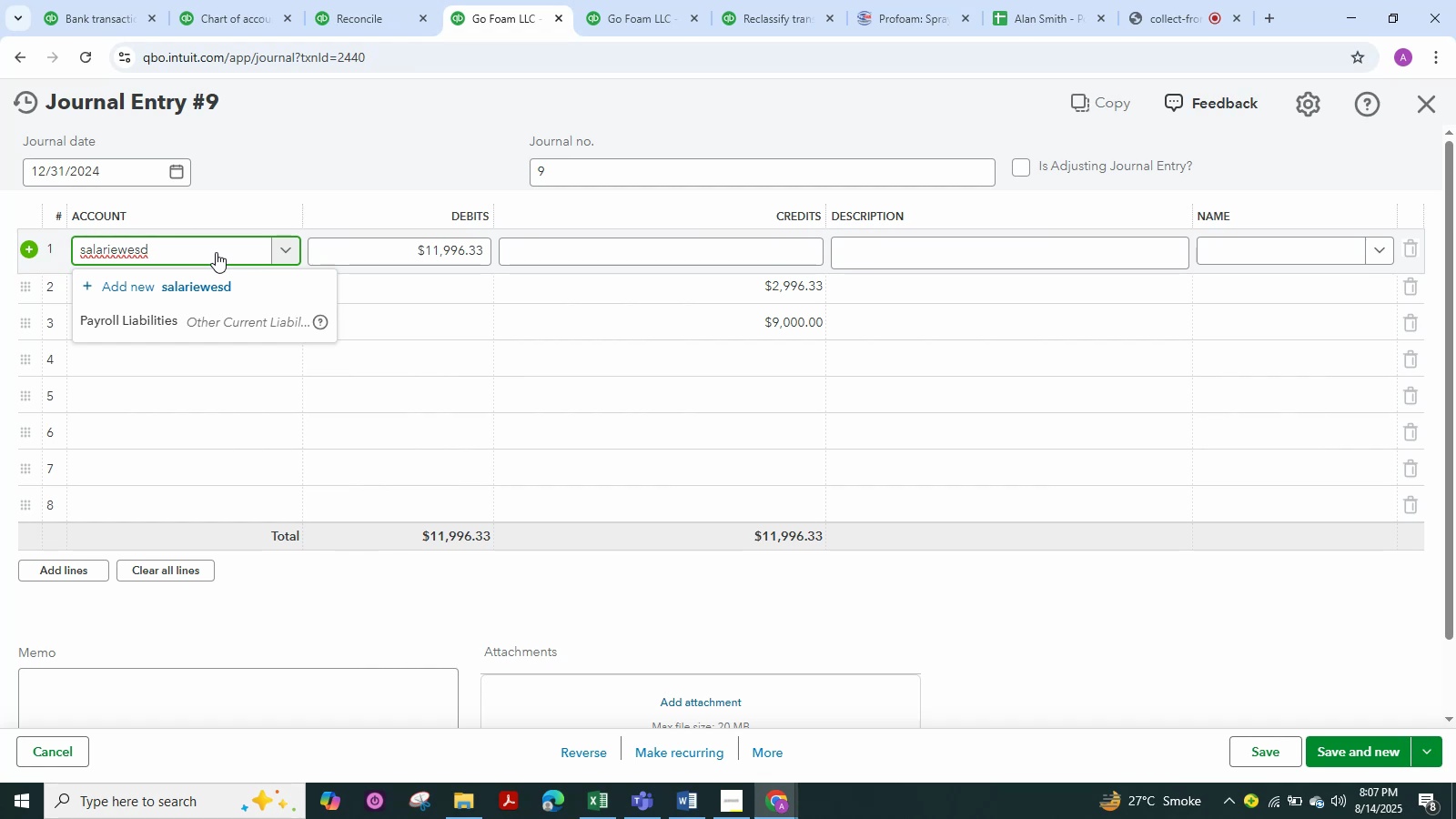 
key(Backspace)
 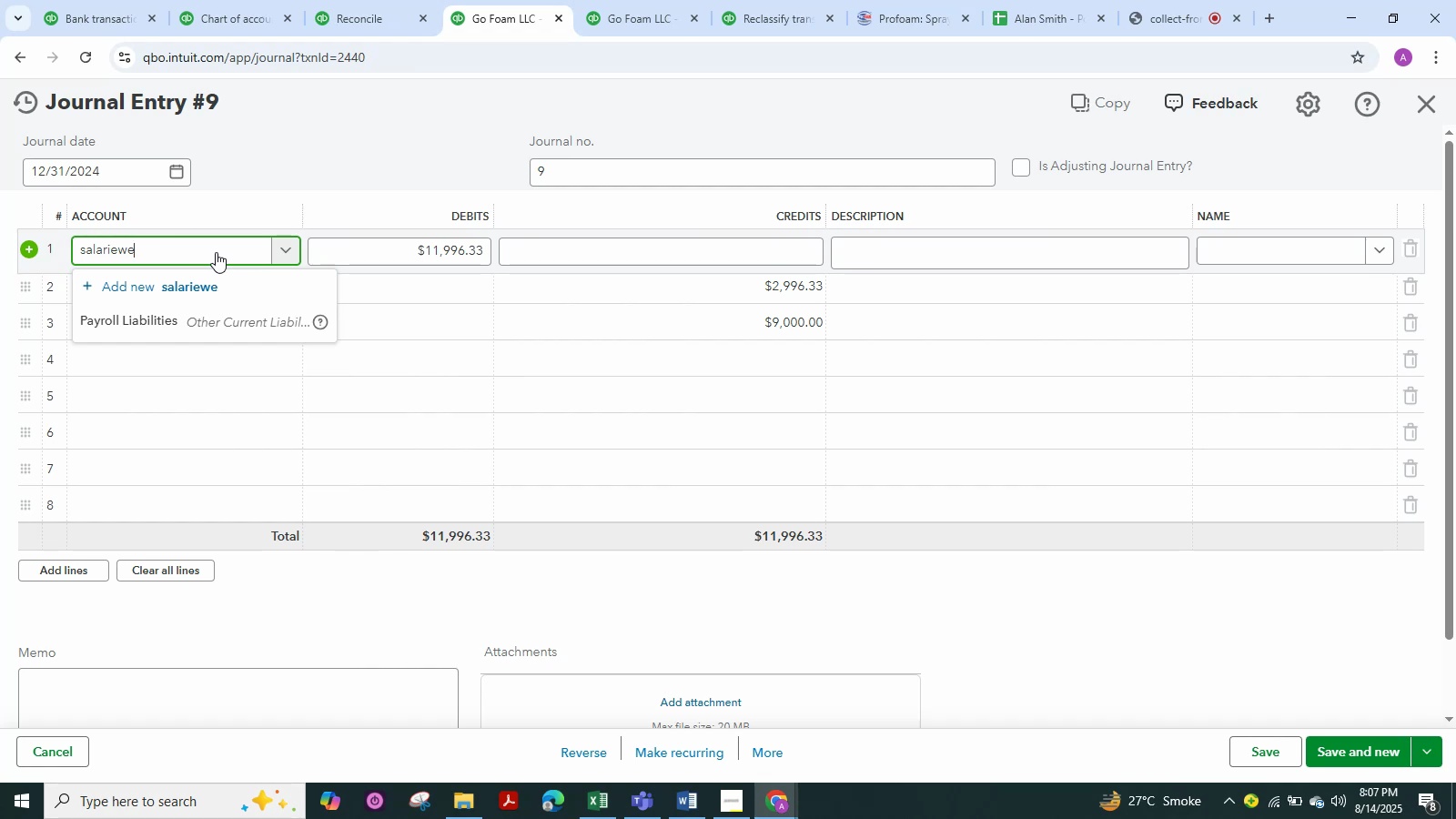 
key(Backspace)
 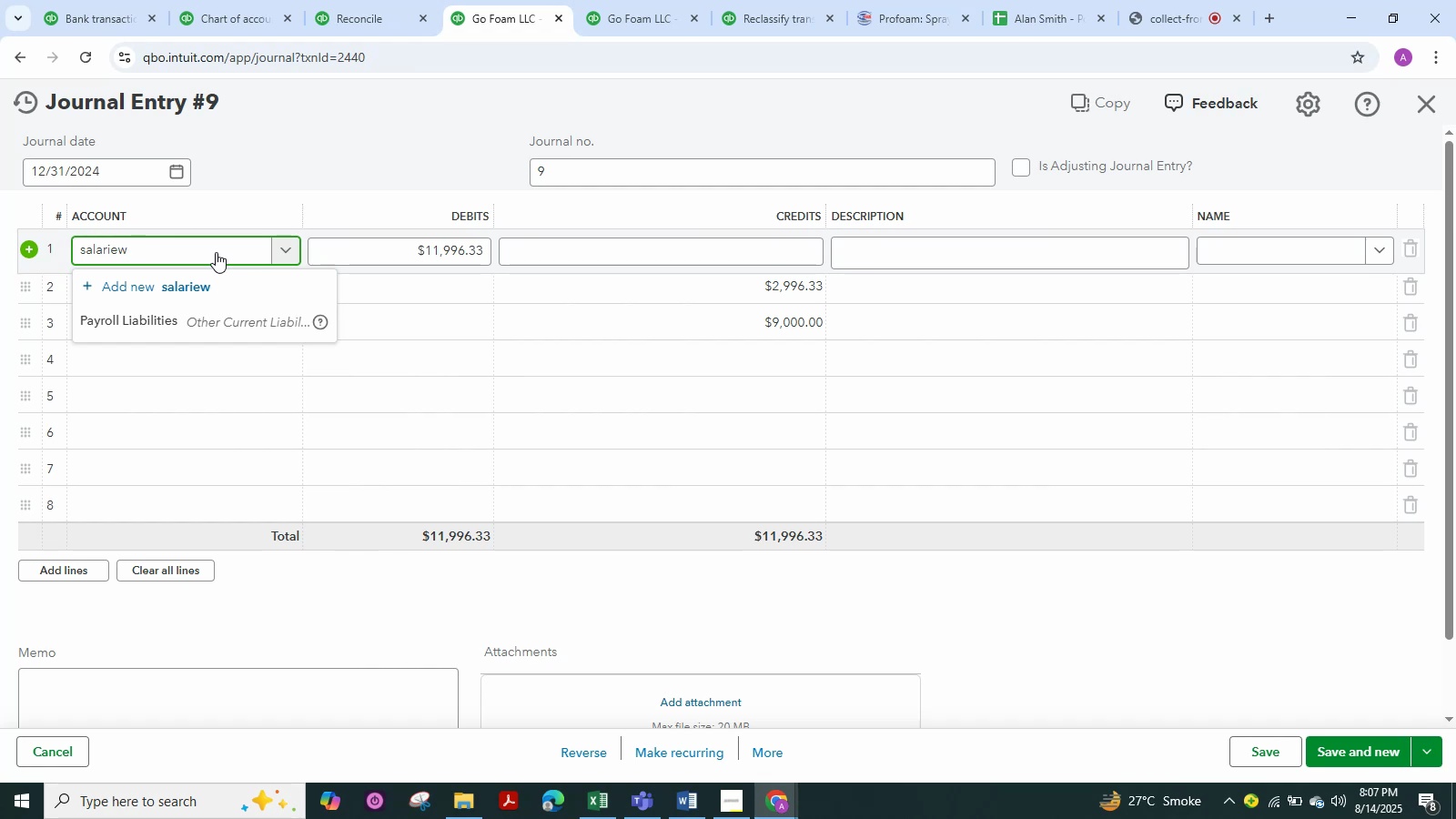 
key(Backspace)
 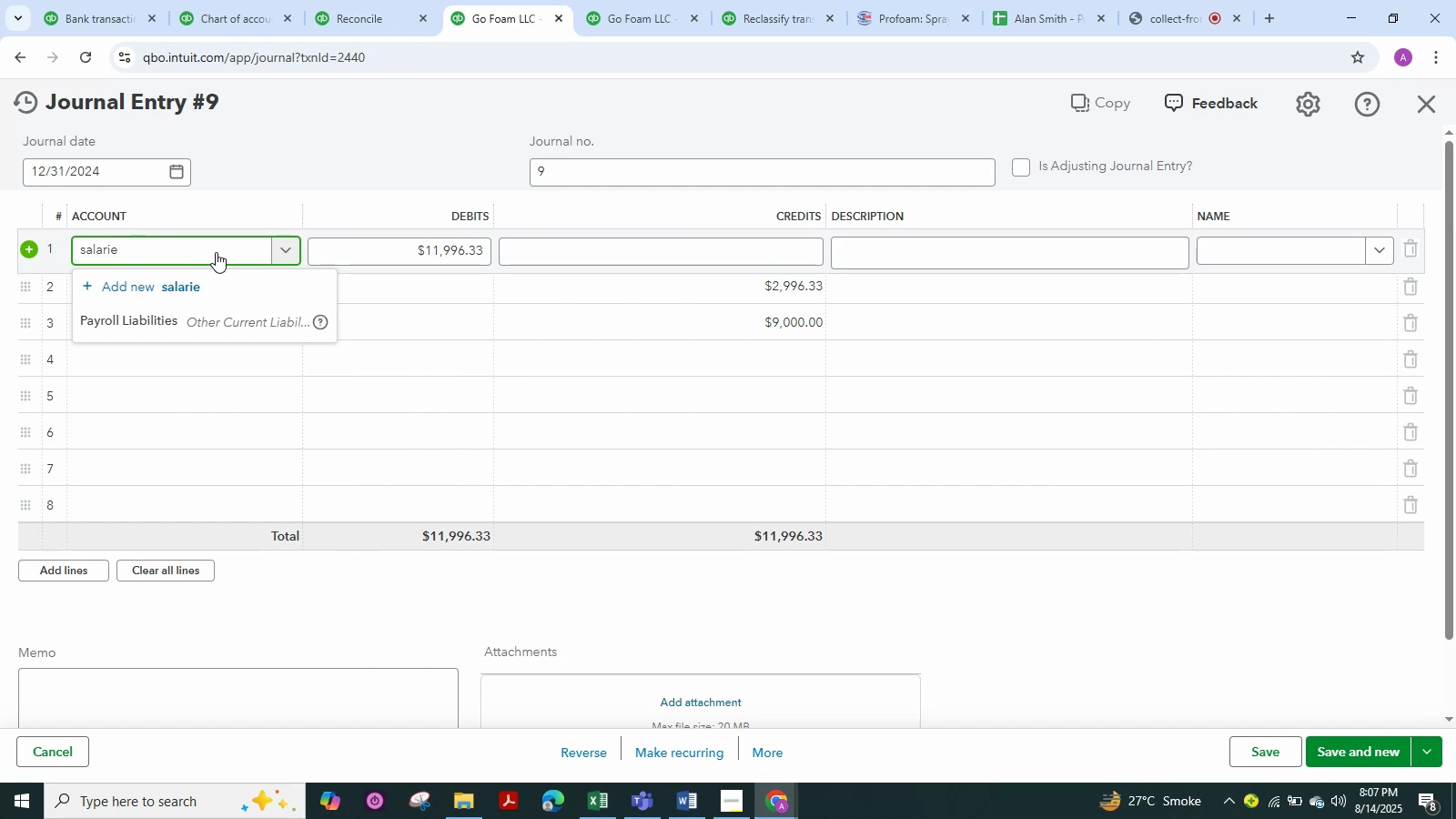 
key(Backspace)
 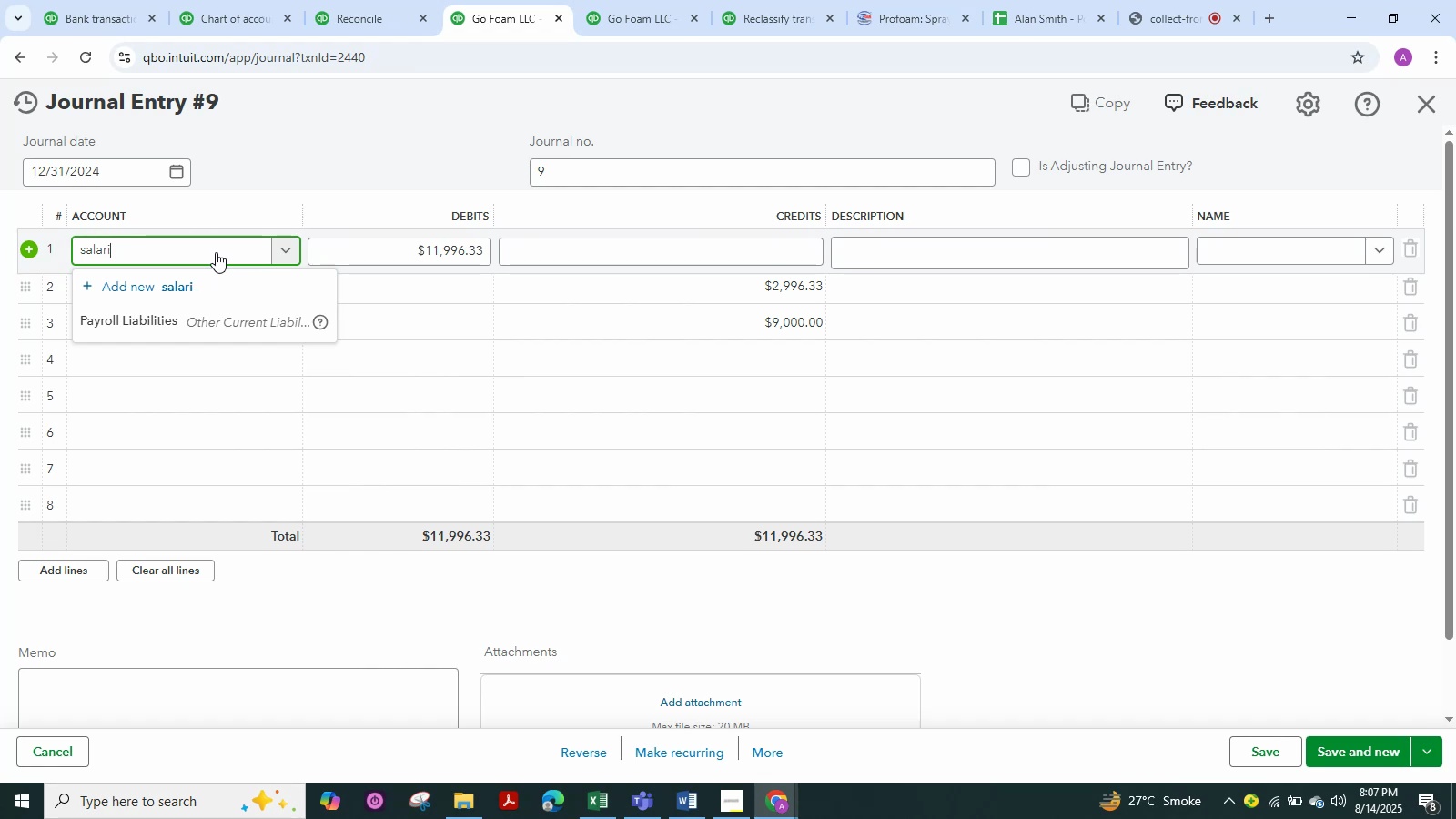 
key(Backspace)
 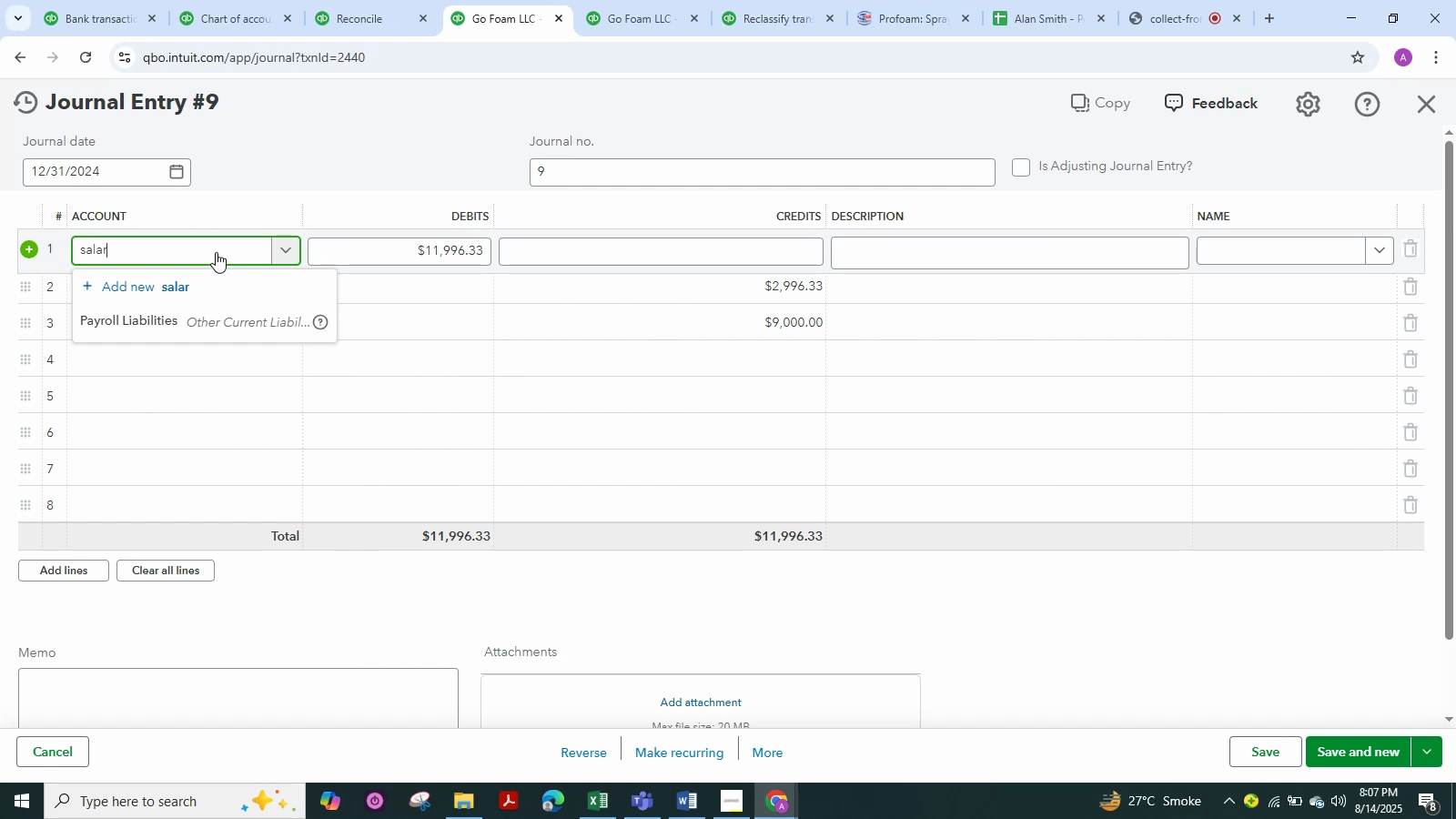 
key(Backspace)
 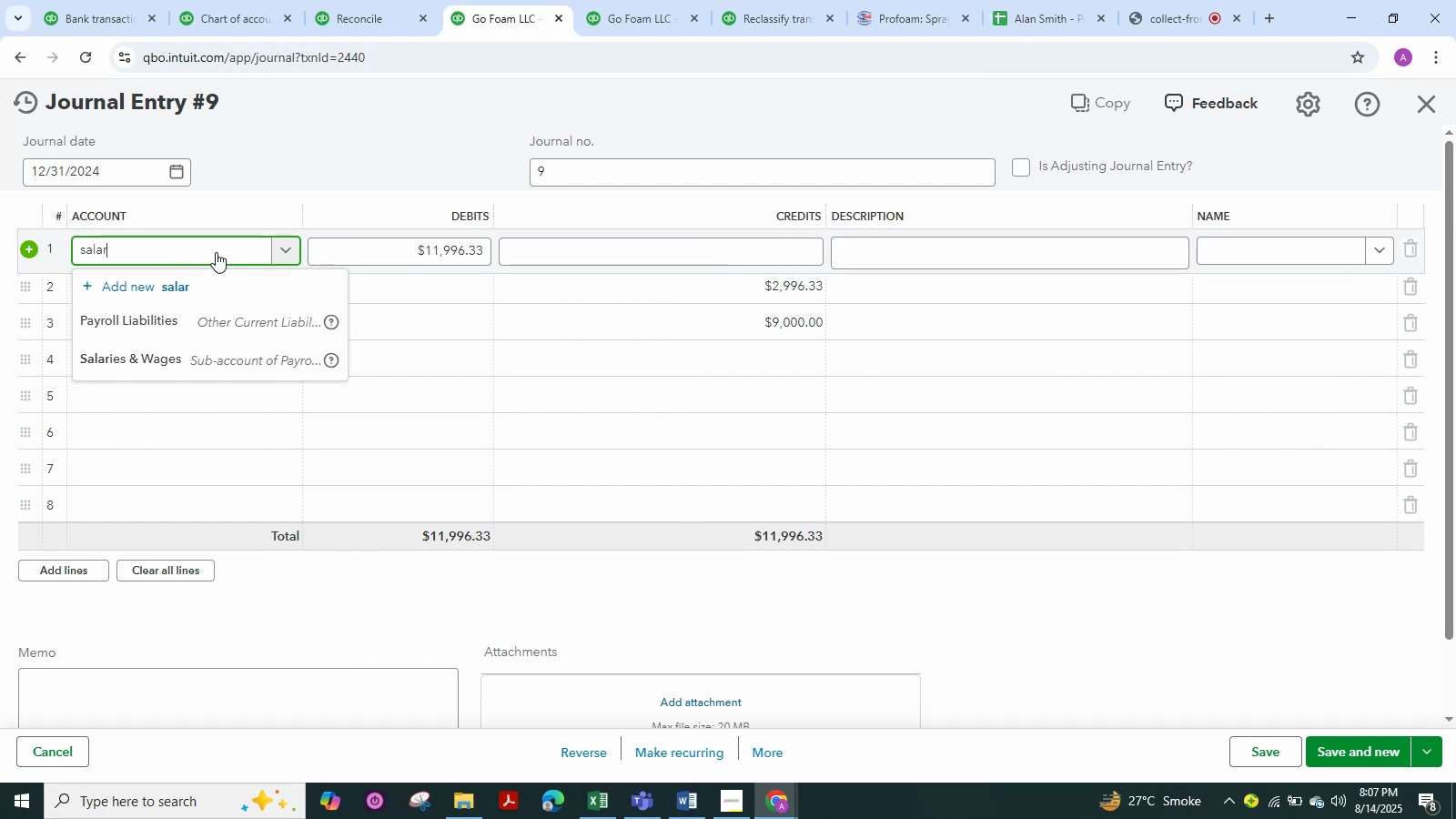 
wait(7.87)
 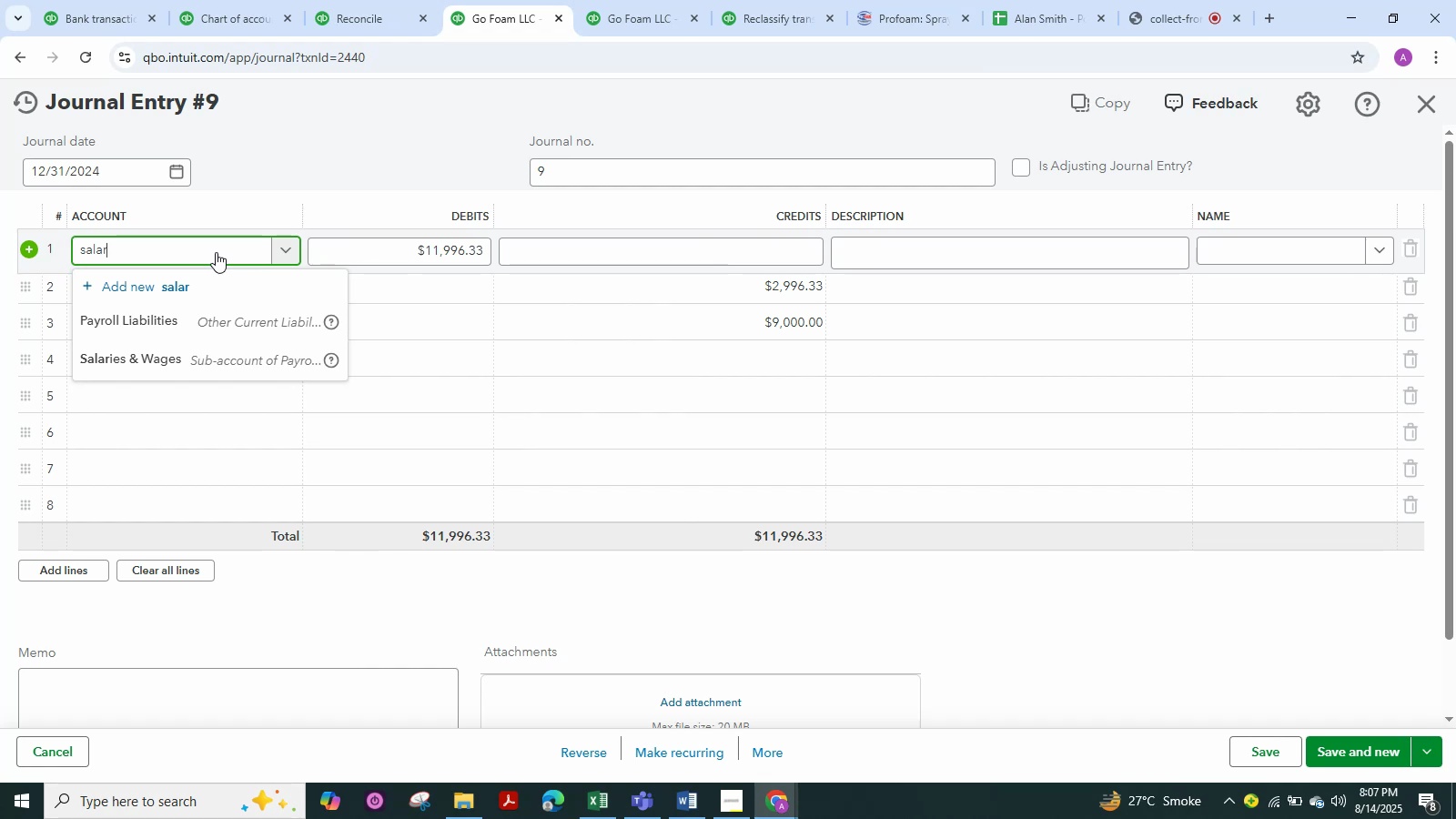 
left_click([249, 362])
 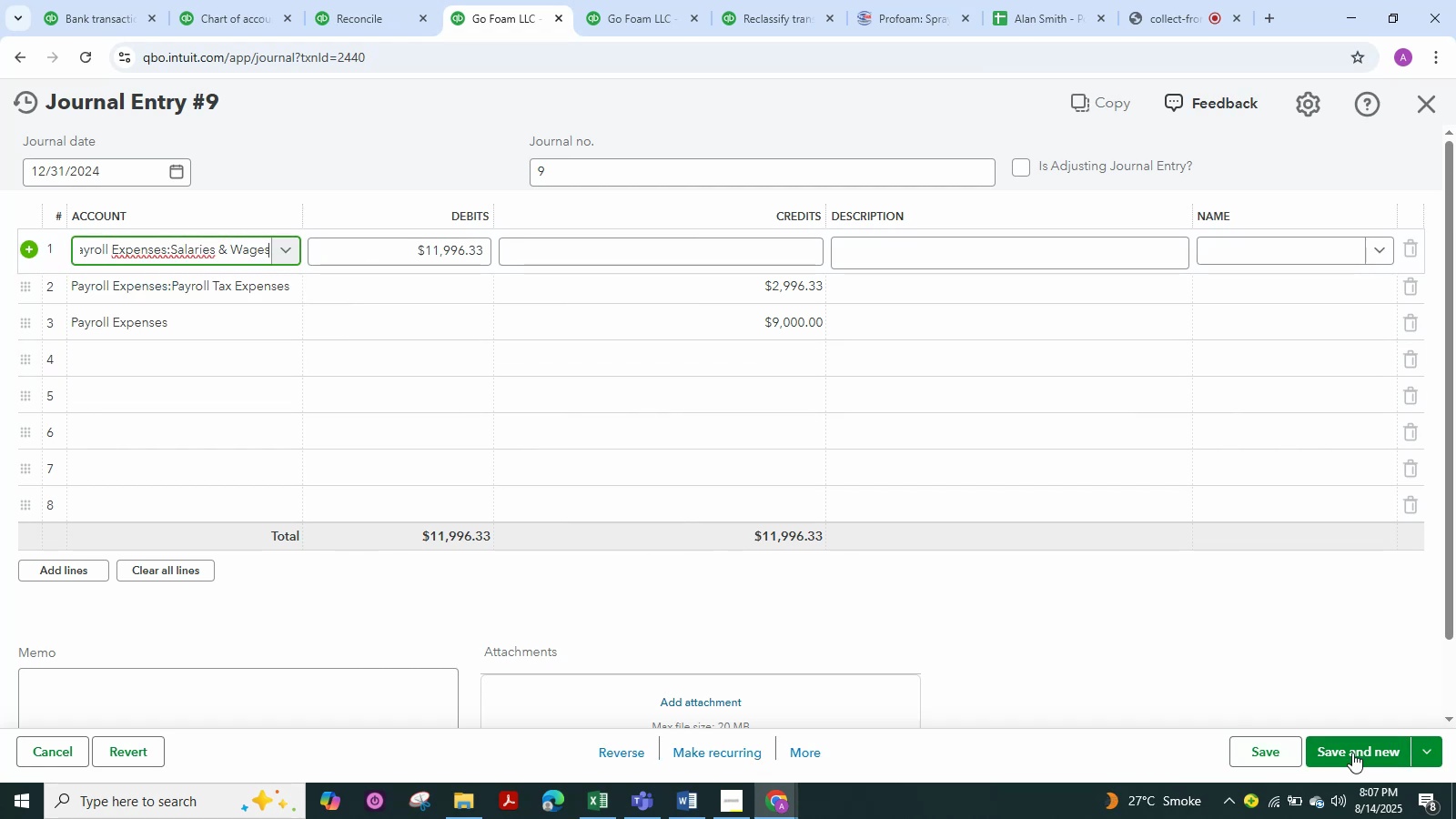 
left_click([1441, 754])
 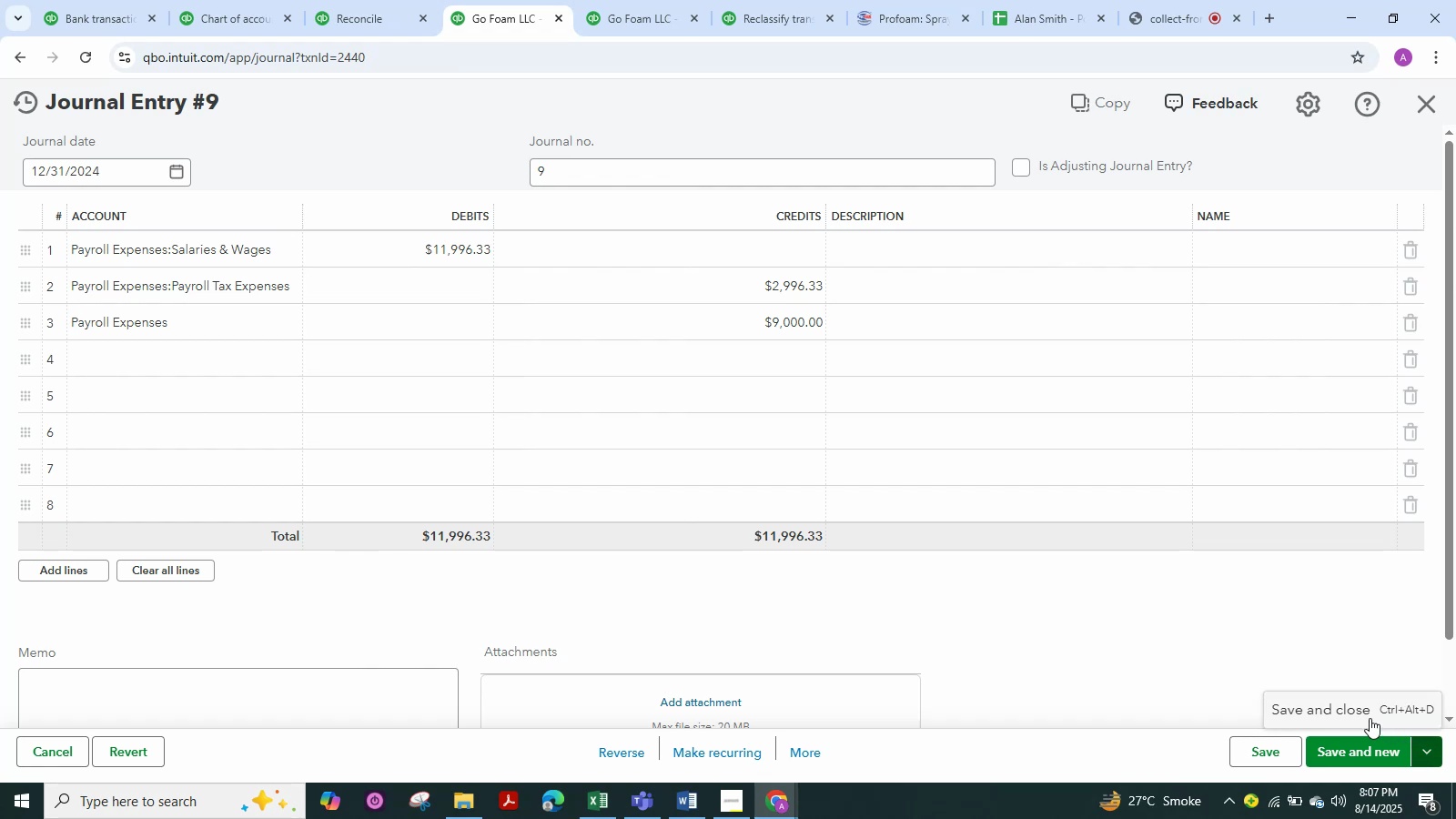 
left_click_drag(start_coordinate=[1370, 719], to_coordinate=[1365, 717])
 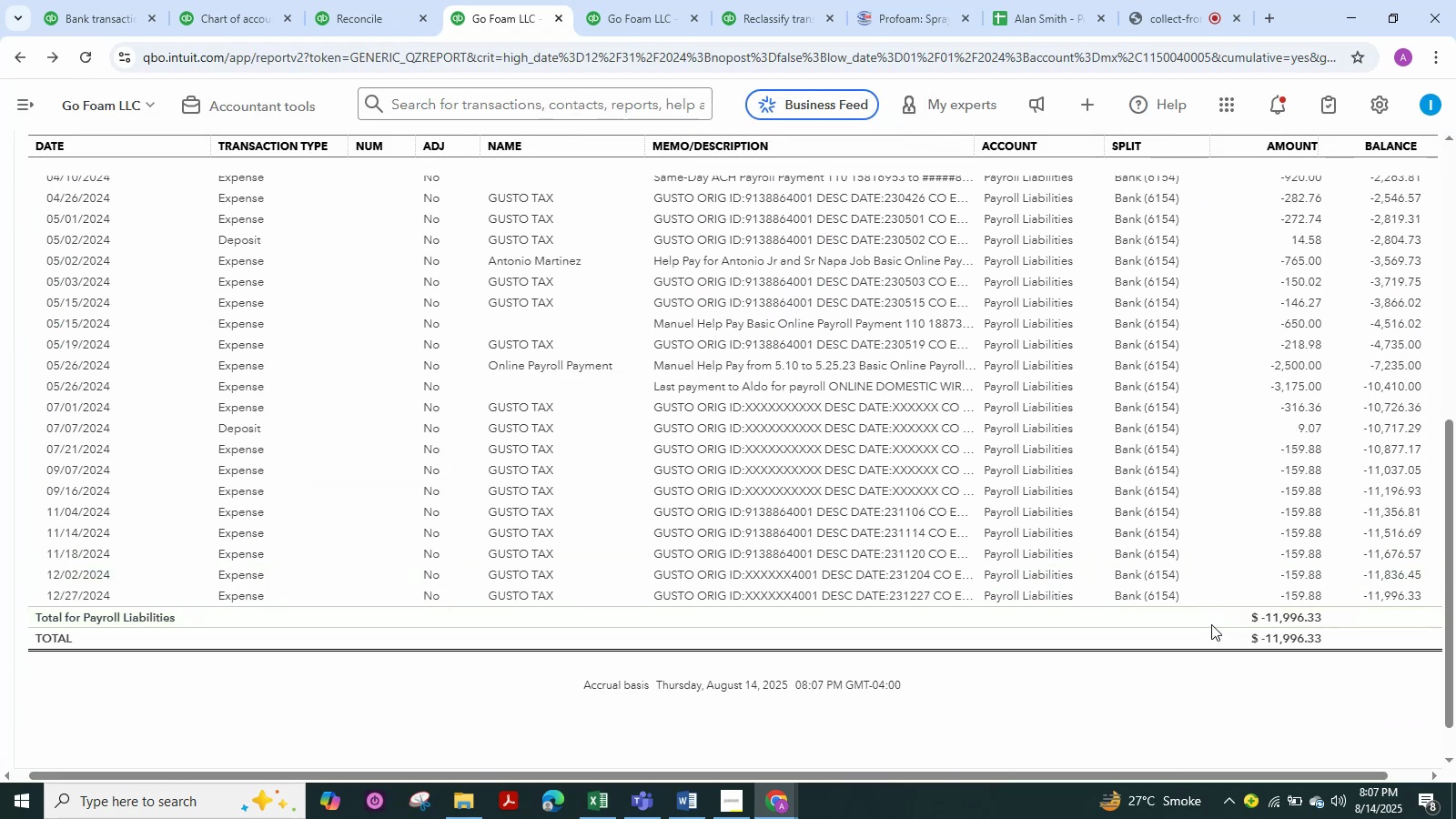 
wait(11.44)
 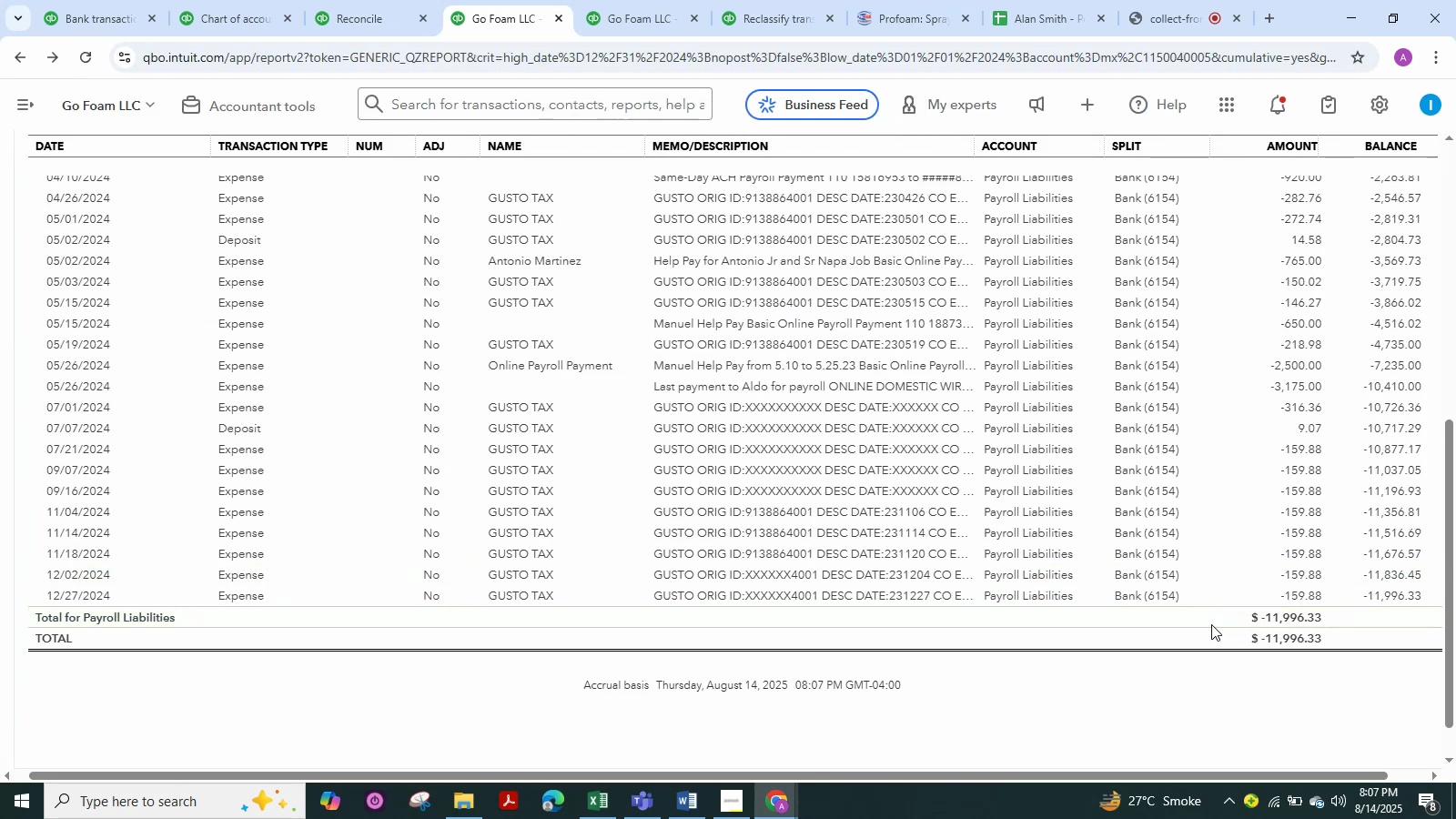 
left_click_drag(start_coordinate=[1226, 774], to_coordinate=[1360, 771])
 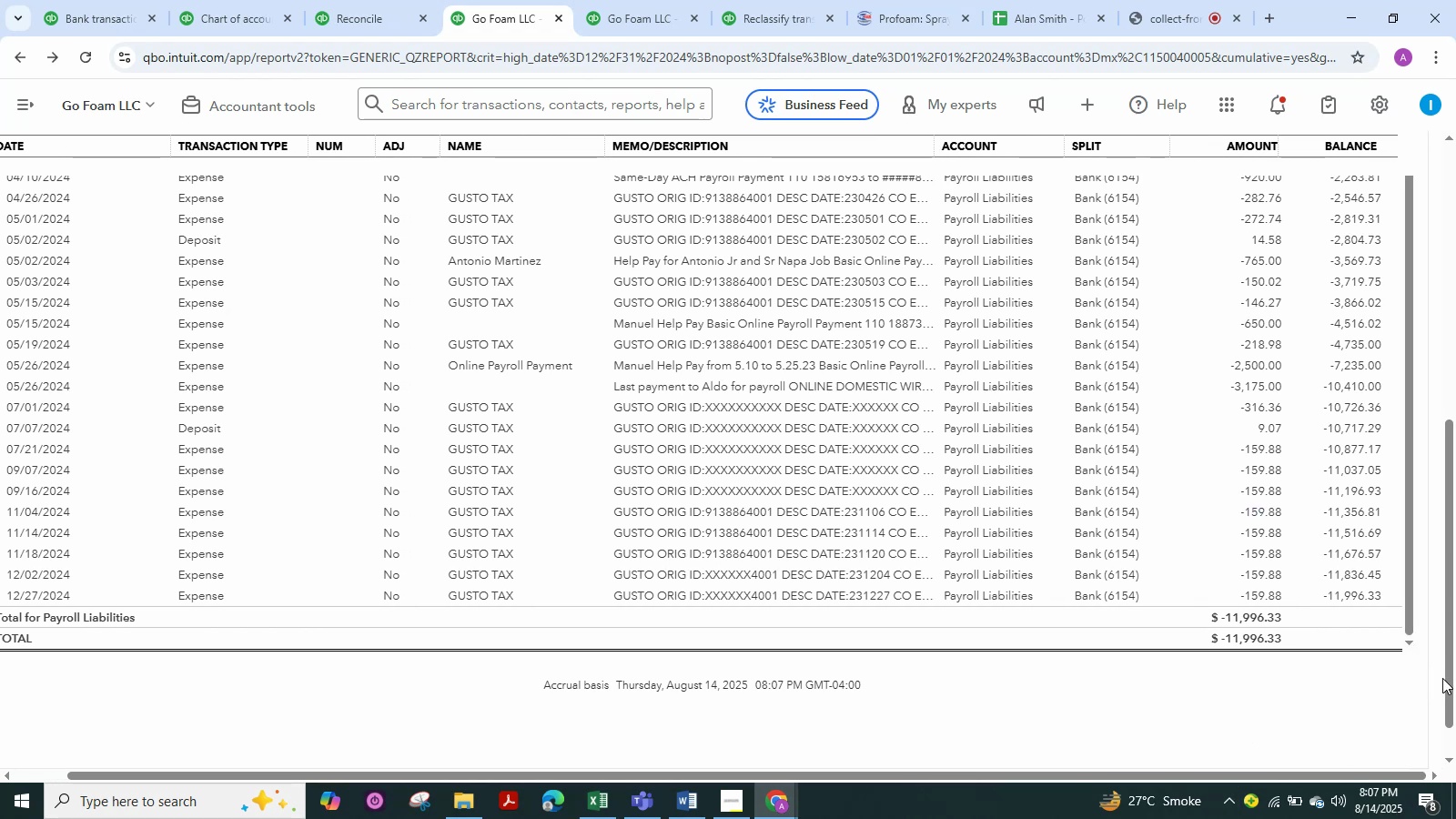 
left_click_drag(start_coordinate=[1444, 667], to_coordinate=[1455, 389])
 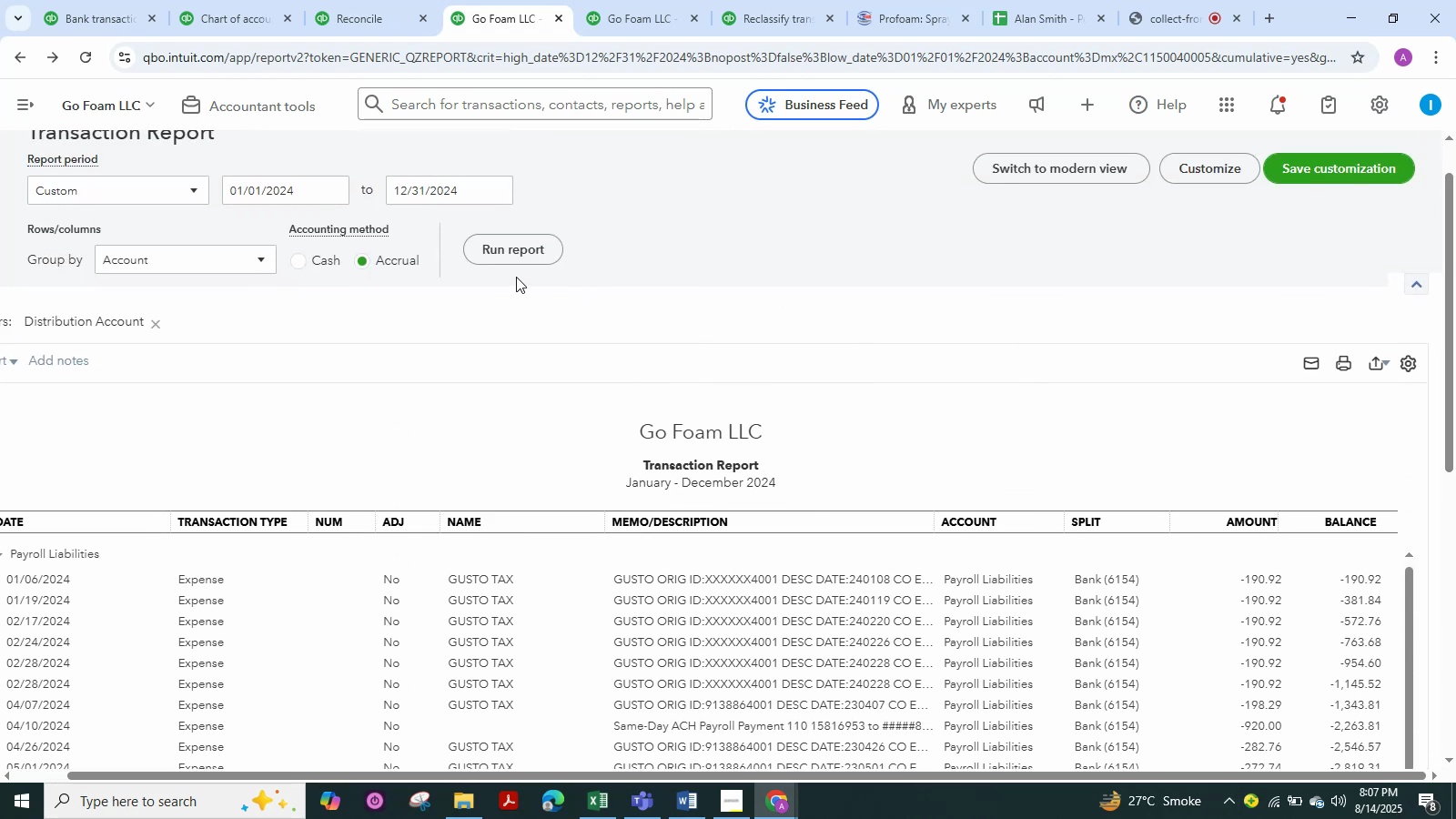 
left_click([508, 258])
 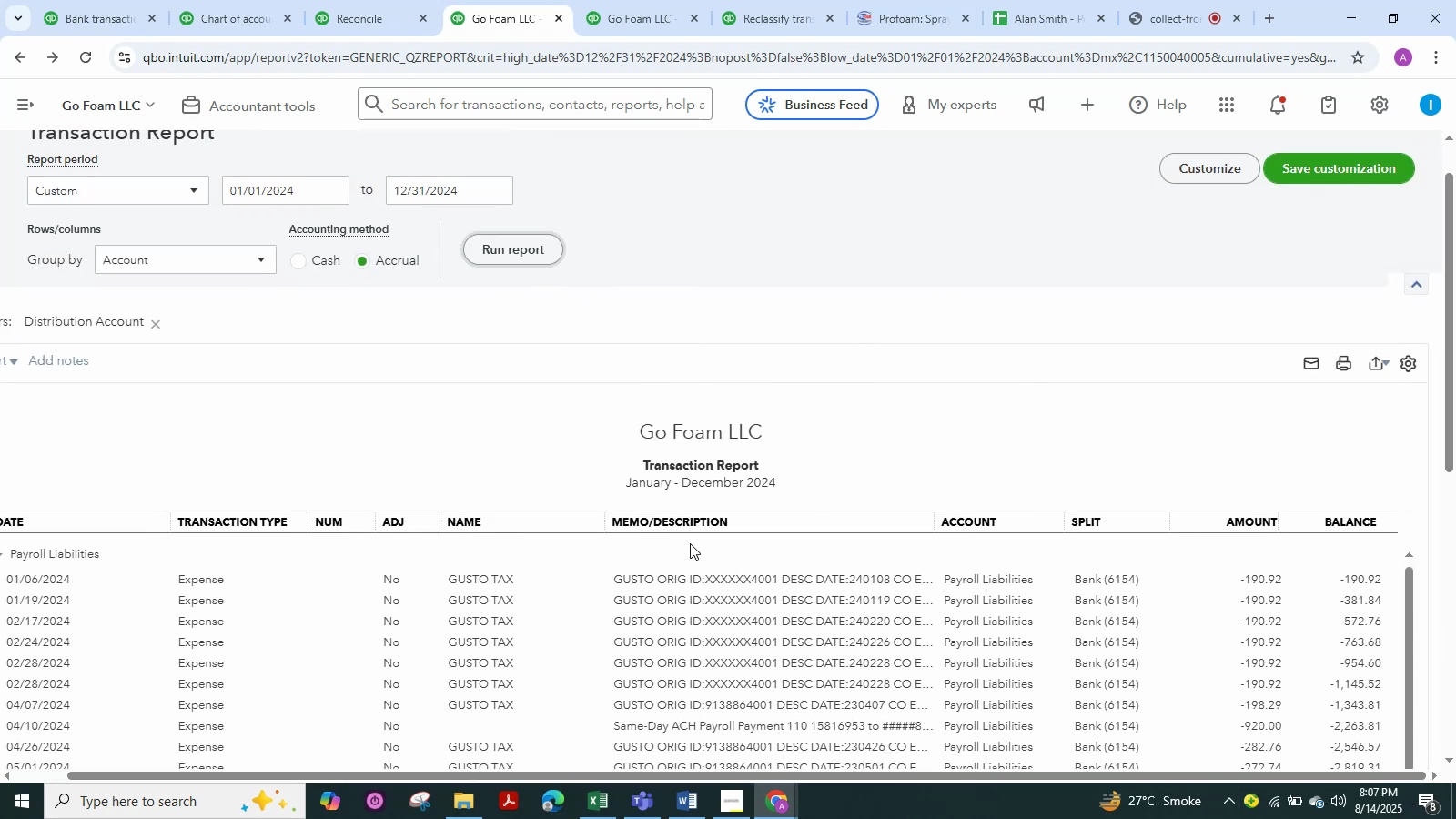 
scroll: coordinate [994, 455], scroll_direction: down, amount: 9.0
 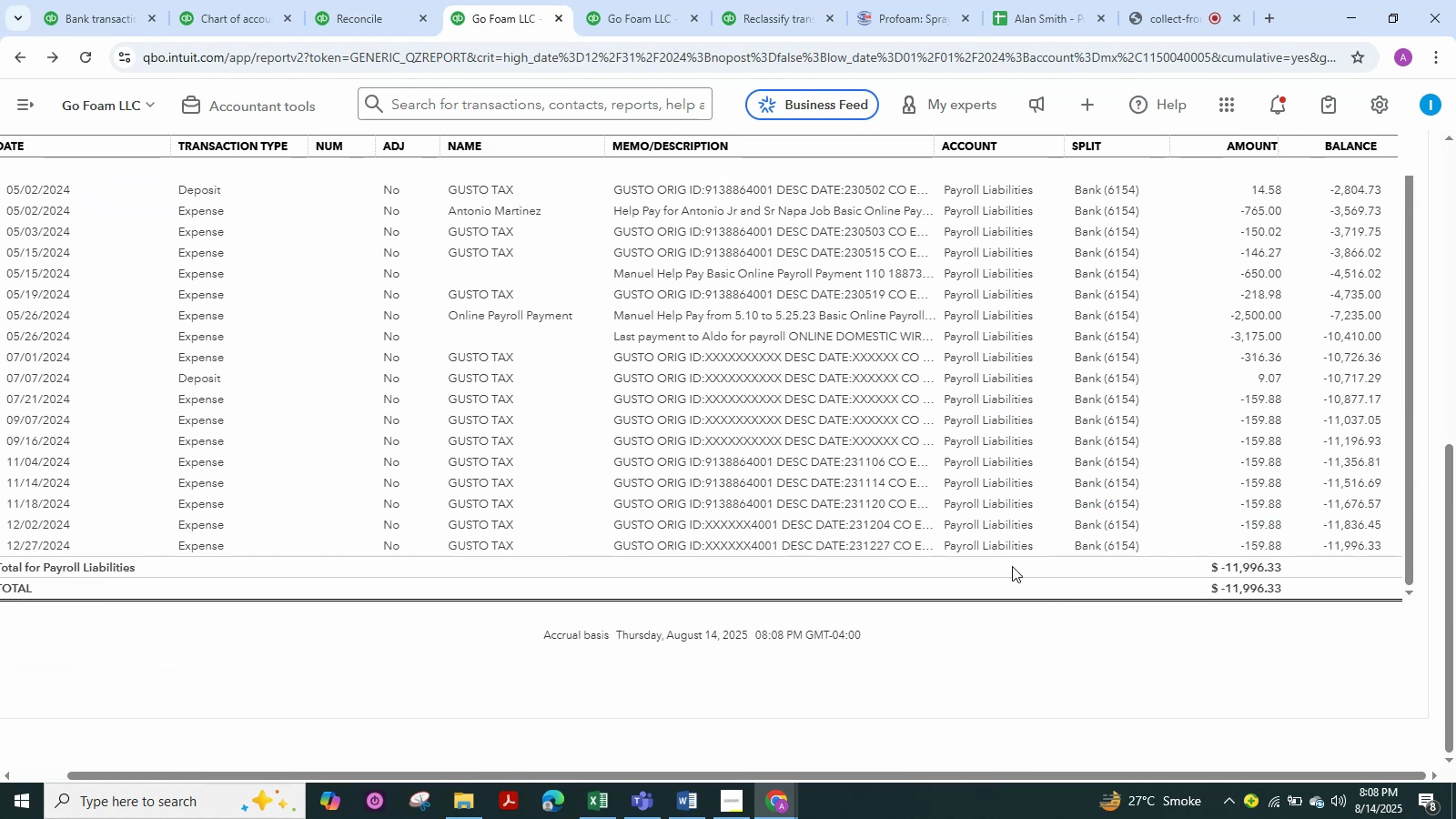 
scroll: coordinate [1018, 568], scroll_direction: up, amount: 12.0
 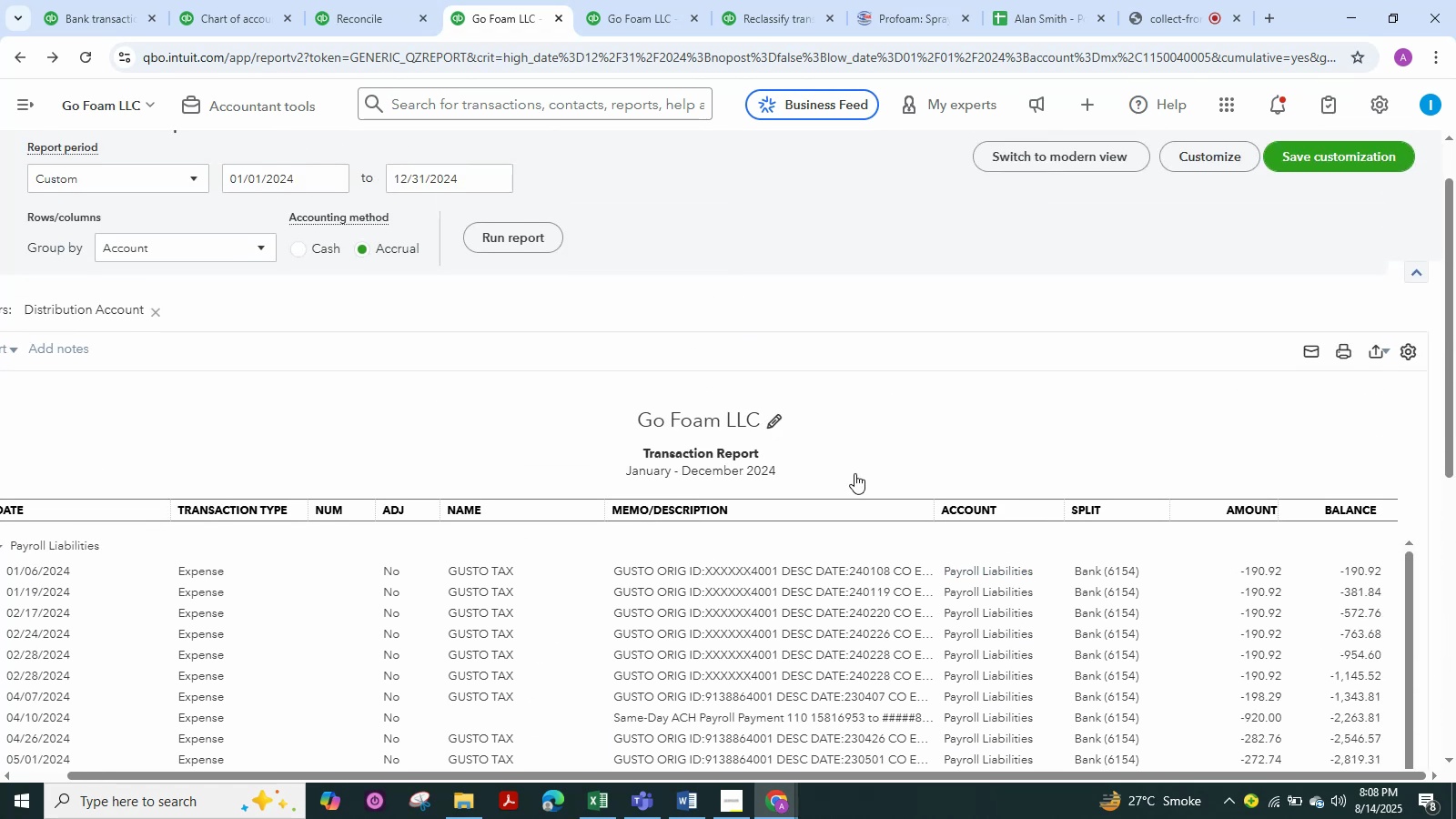 
scroll: coordinate [854, 473], scroll_direction: down, amount: 4.0
 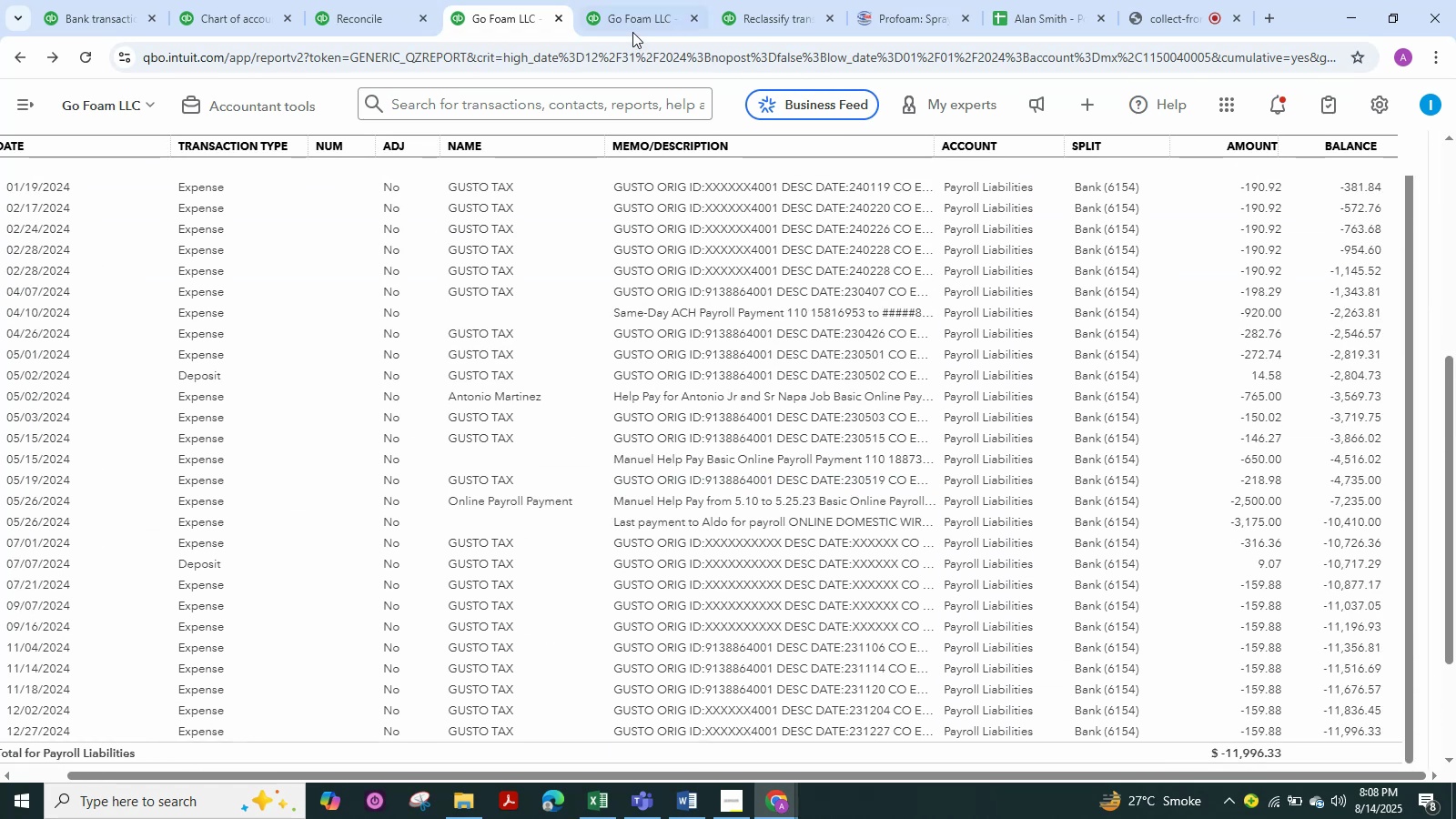 
left_click([632, 32])
 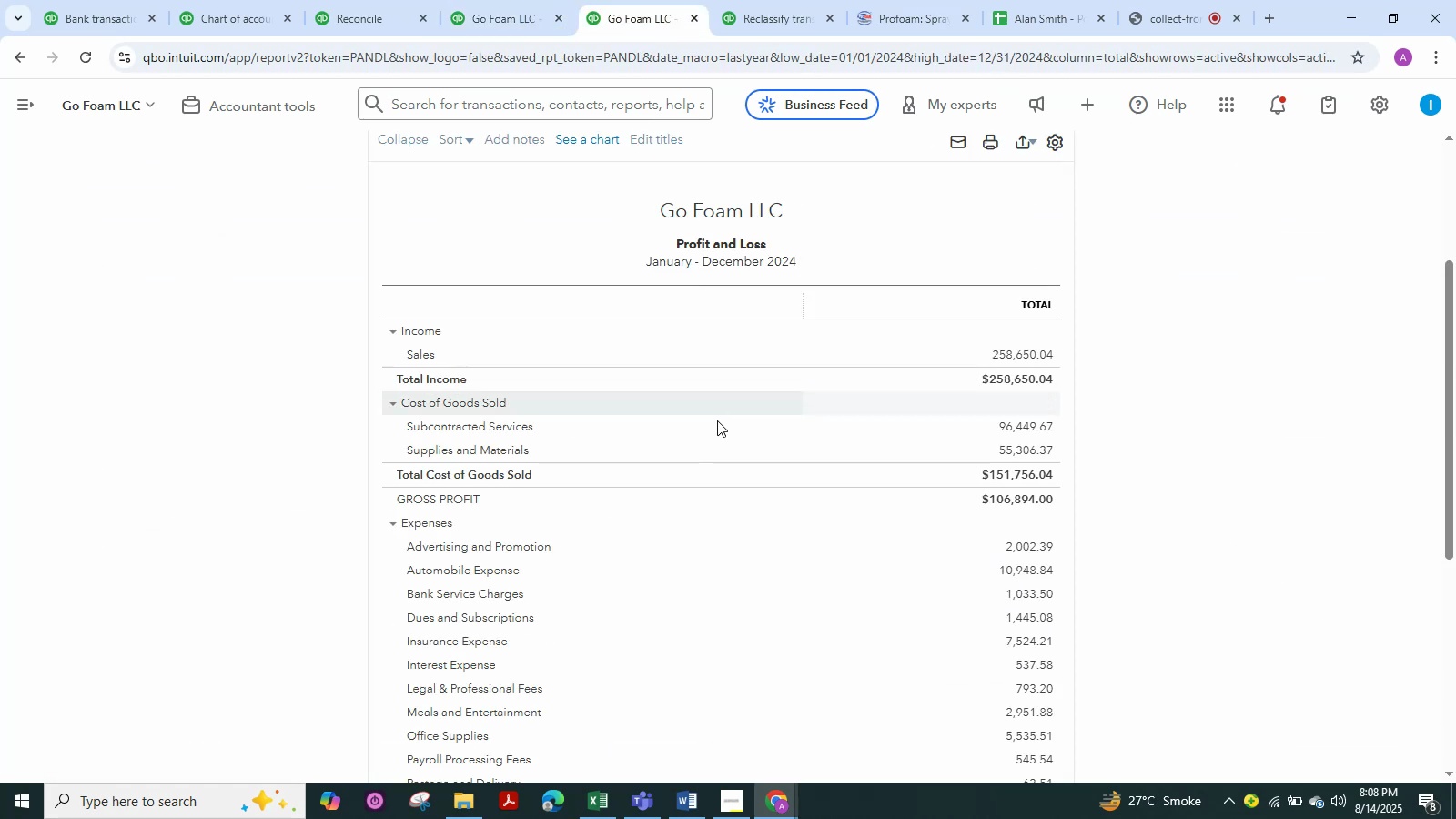 
scroll: coordinate [718, 424], scroll_direction: down, amount: 2.0
 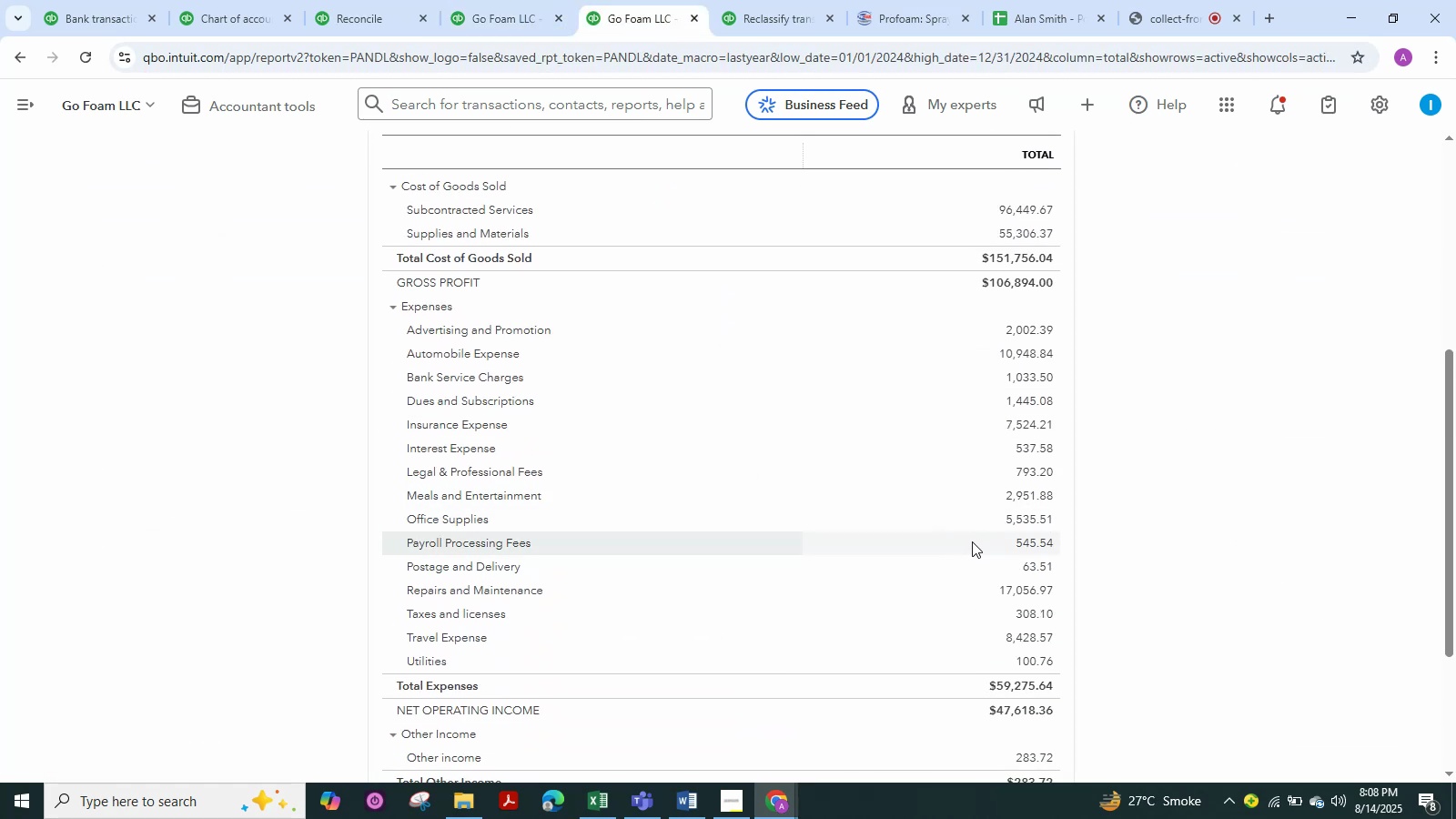 
scroll: coordinate [965, 542], scroll_direction: up, amount: 4.0
 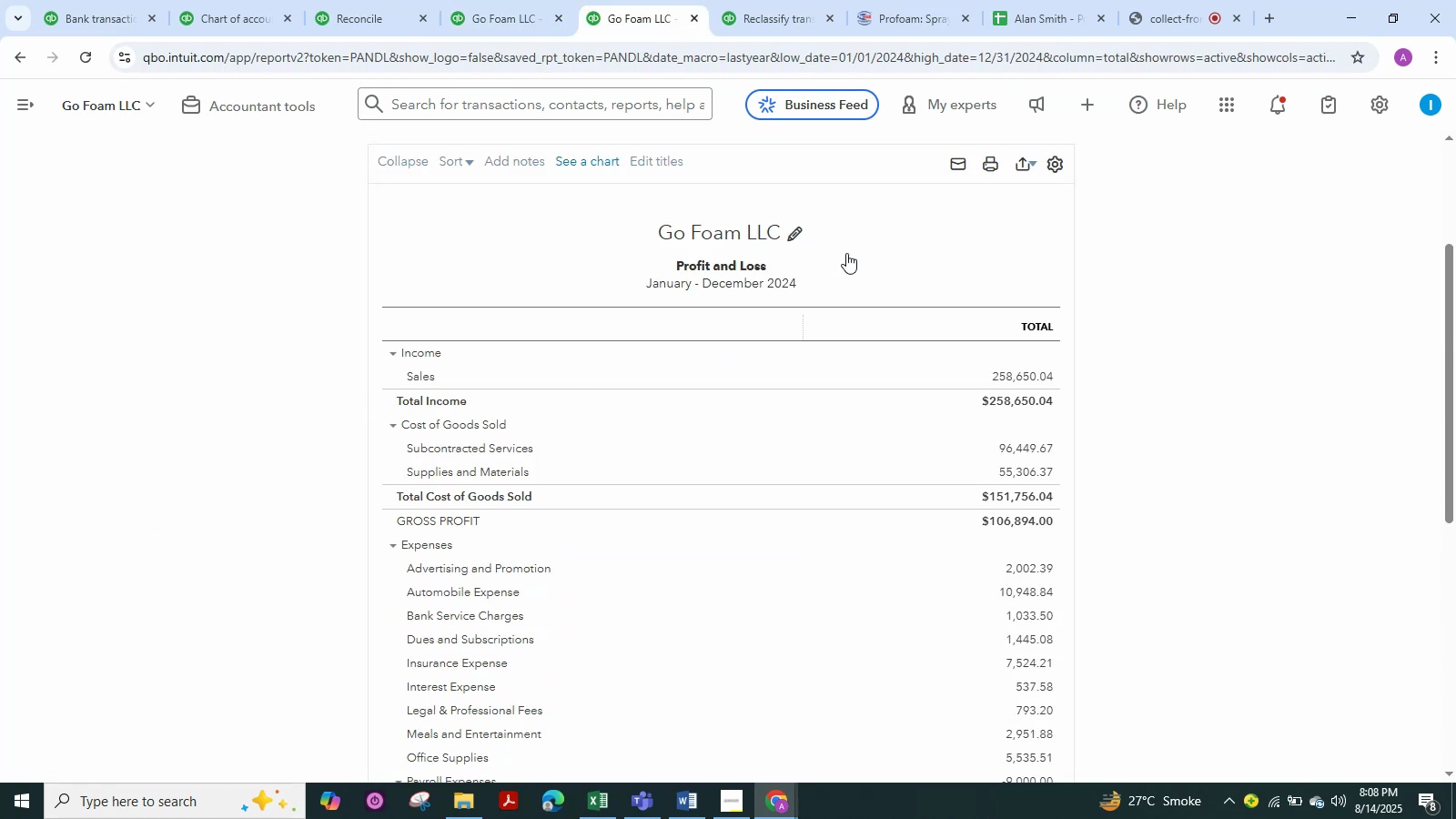 
scroll: coordinate [826, 516], scroll_direction: down, amount: 4.0
 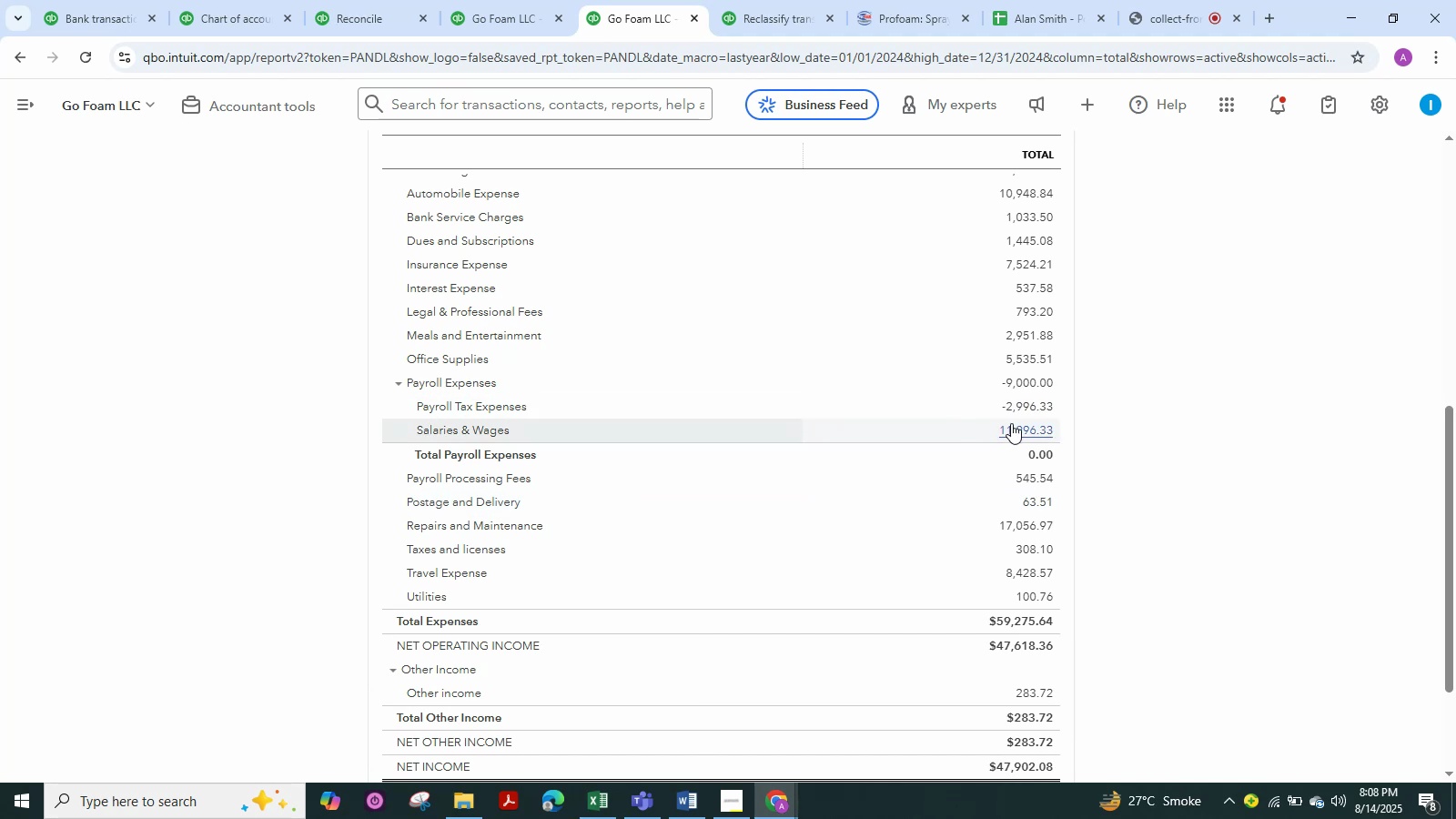 
left_click([1018, 404])
 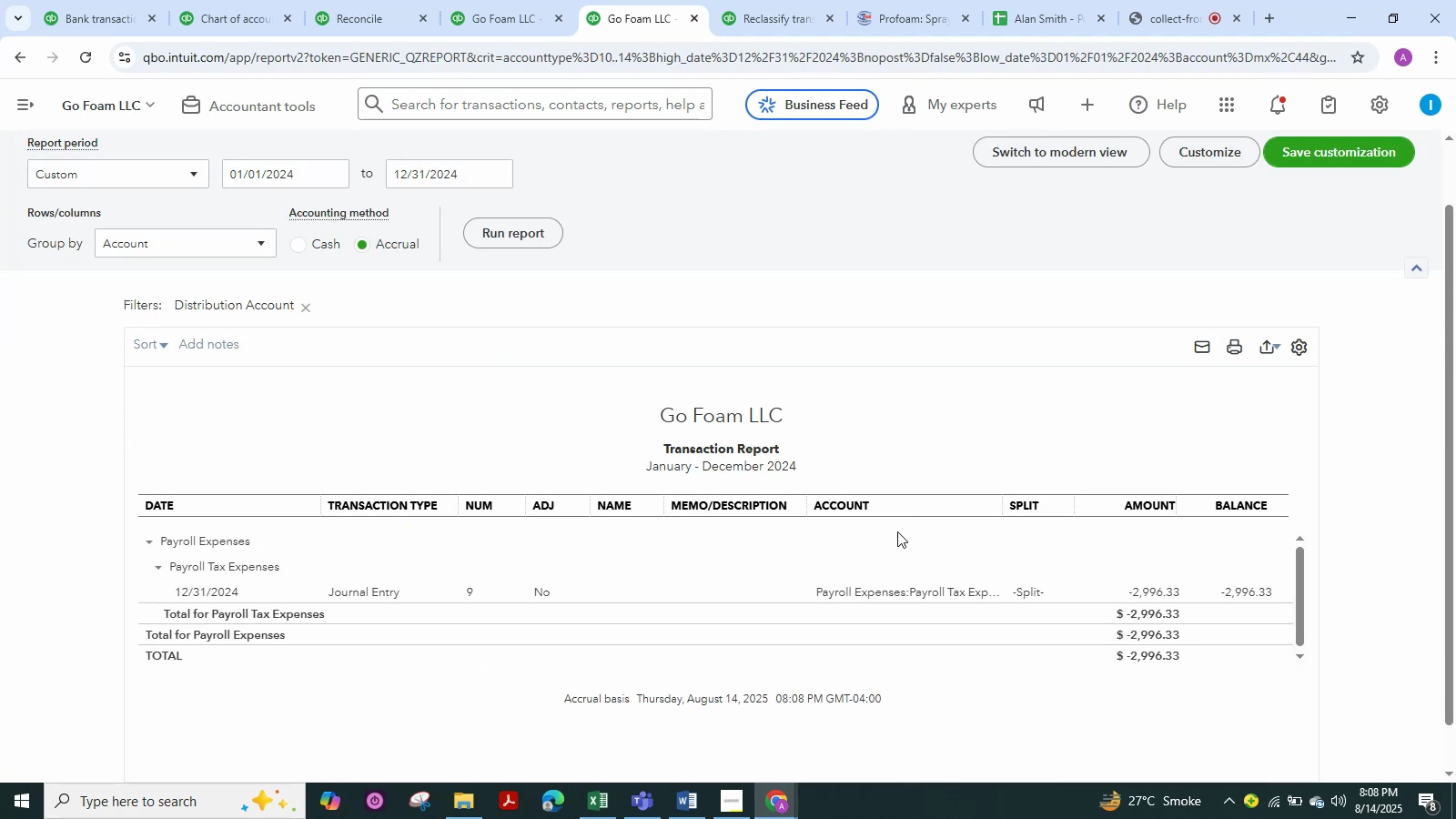 
left_click([889, 591])
 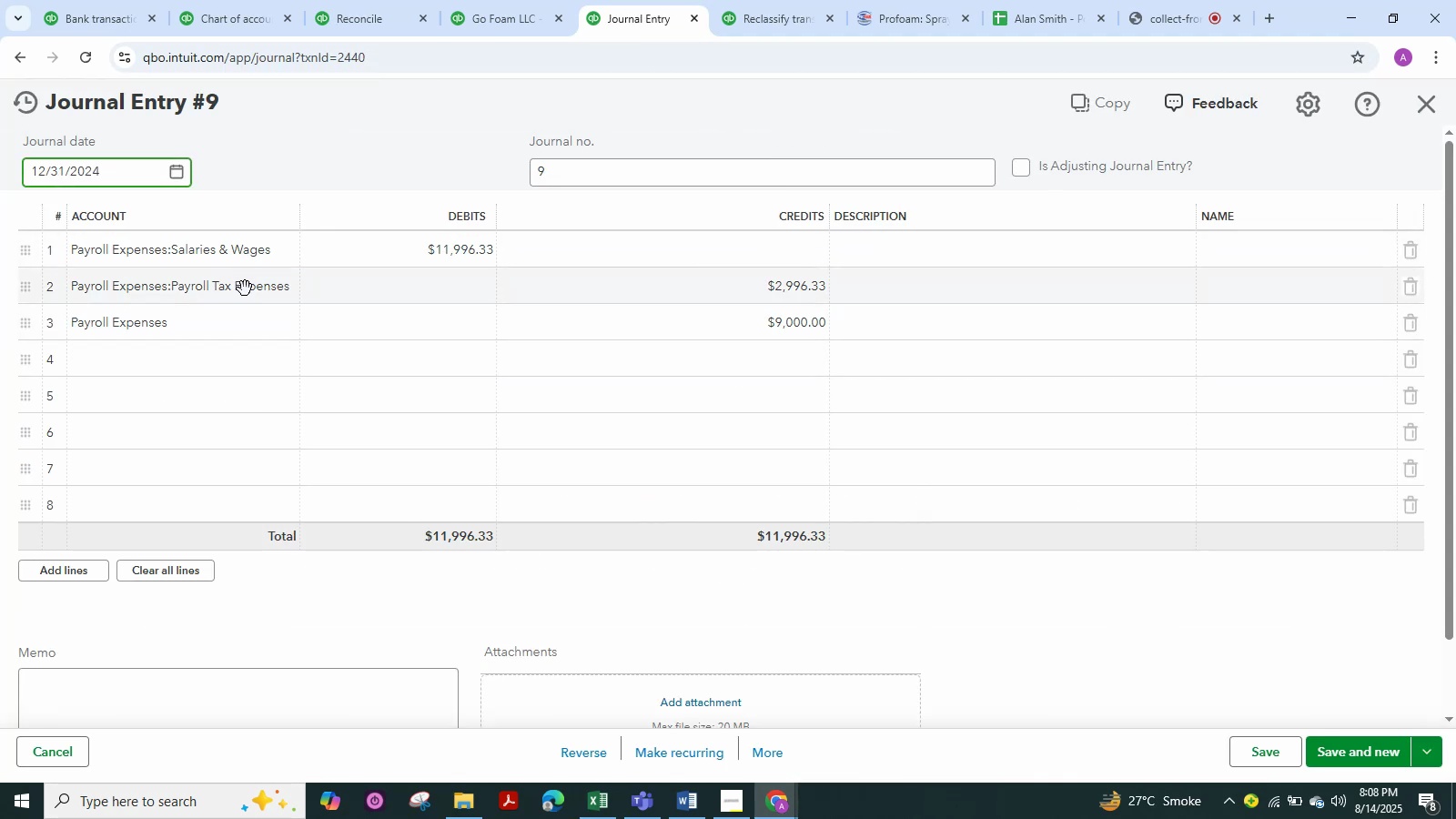 
left_click([226, 331])
 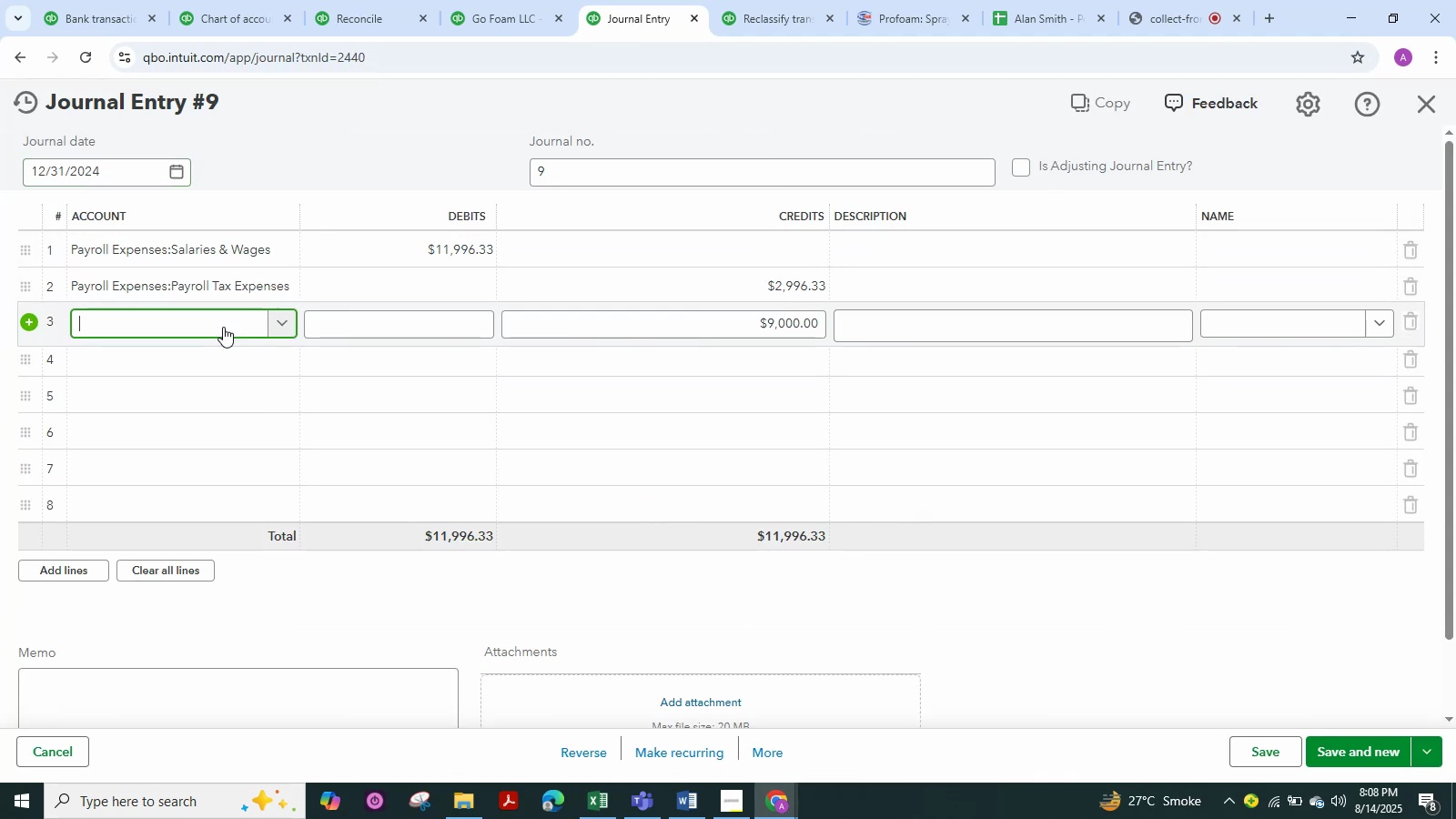 
left_click([223, 327])
 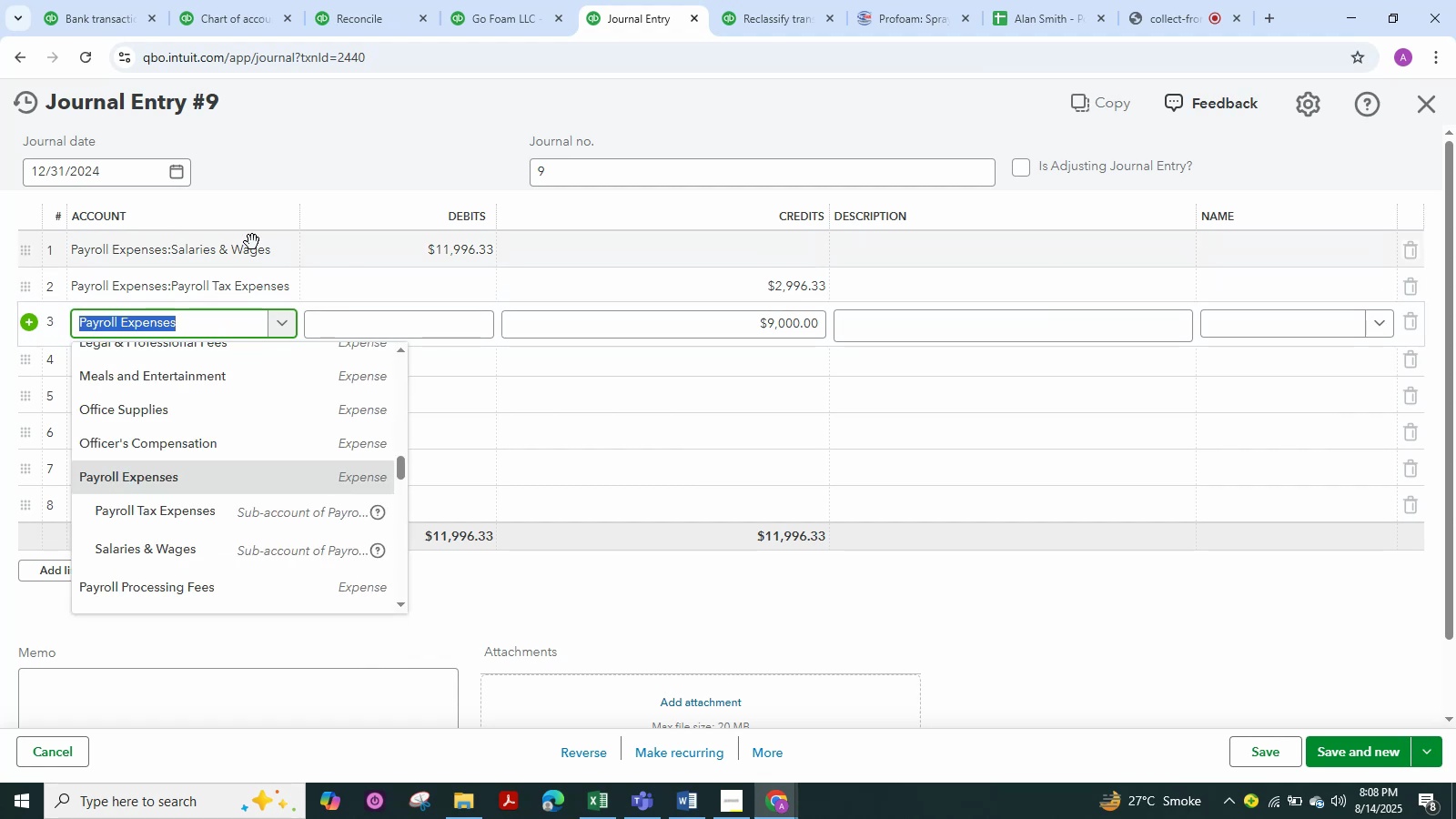 
left_click([252, 242])
 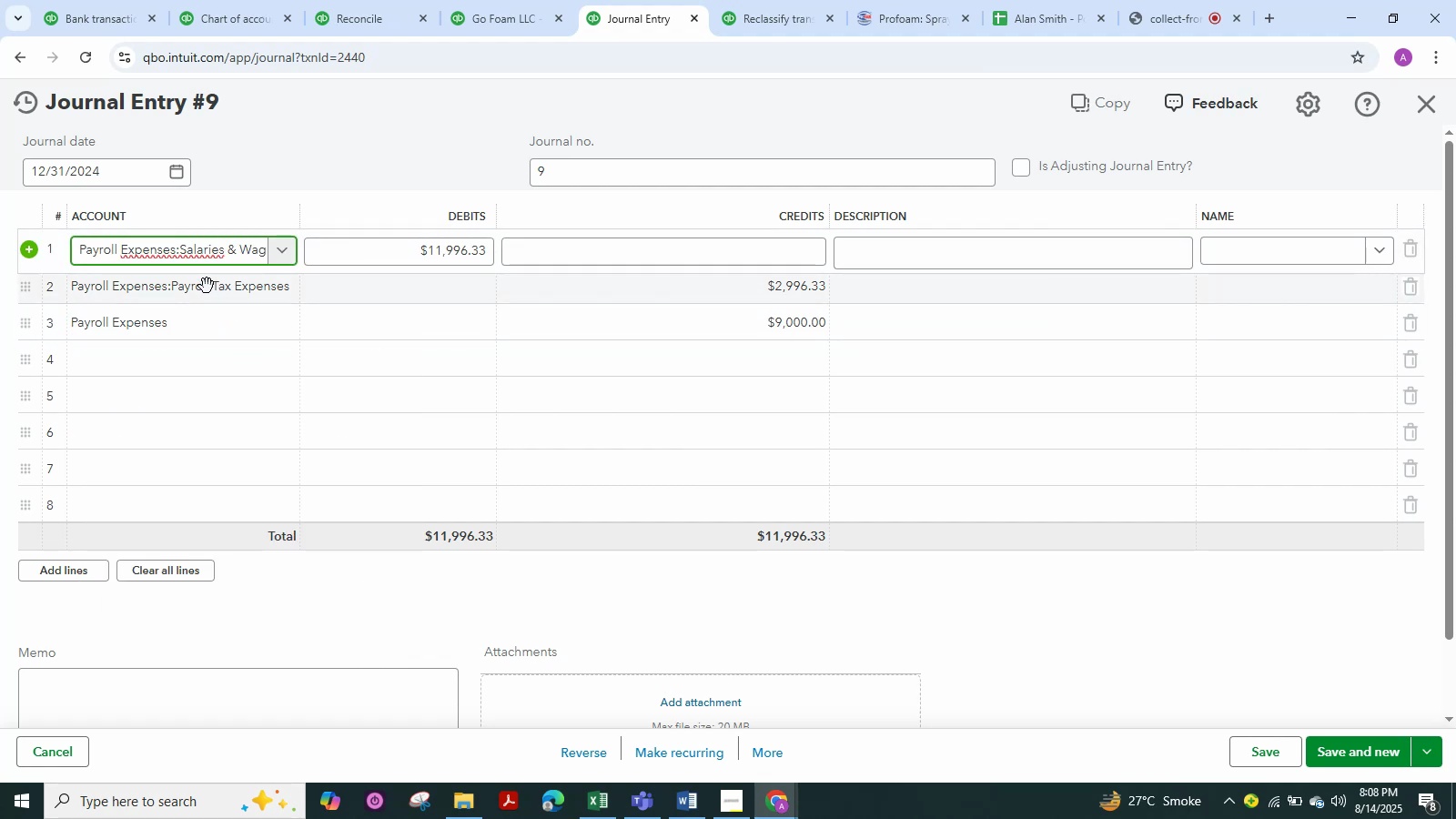 
left_click([202, 264])
 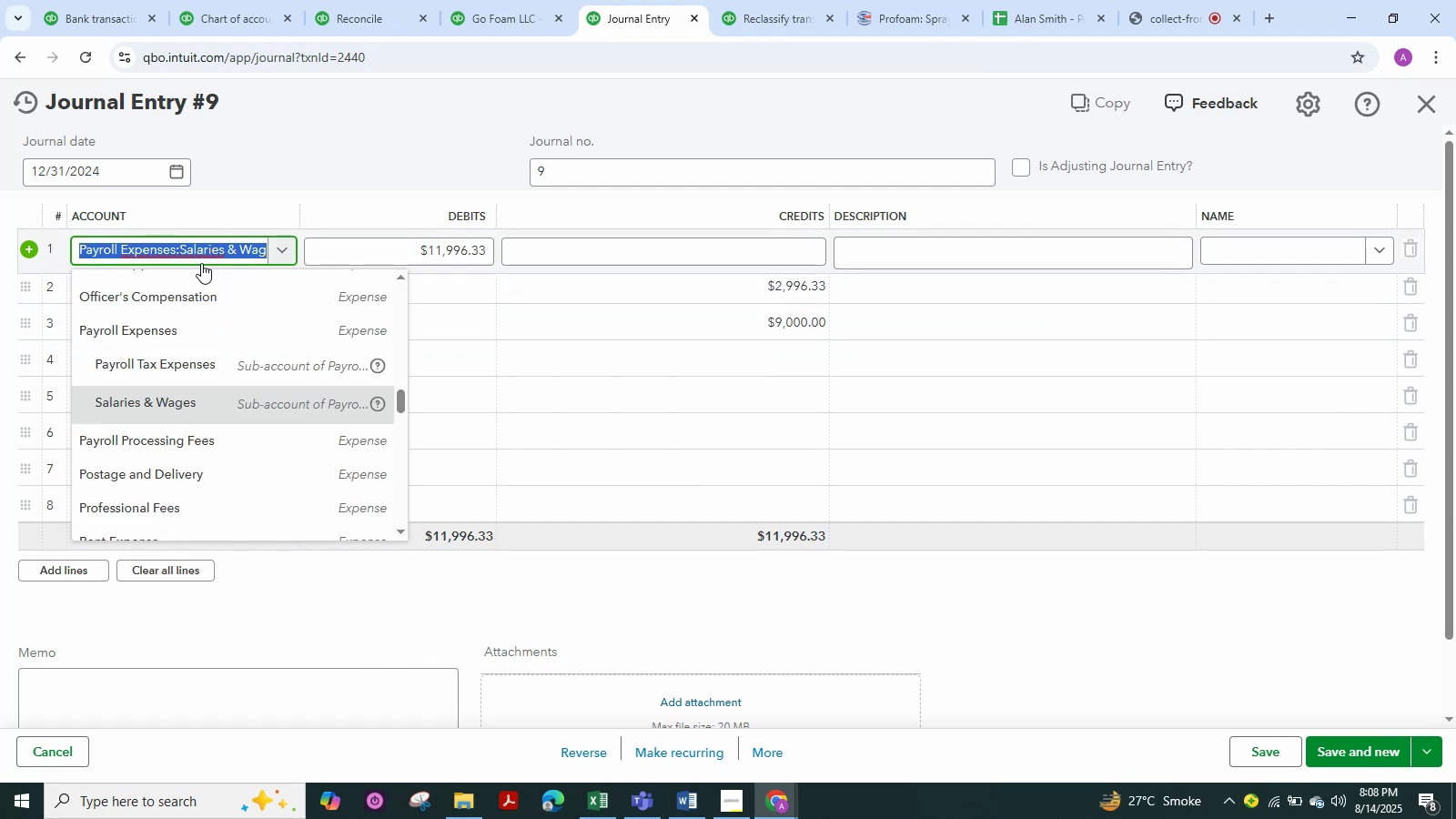 
key(Control+C)
 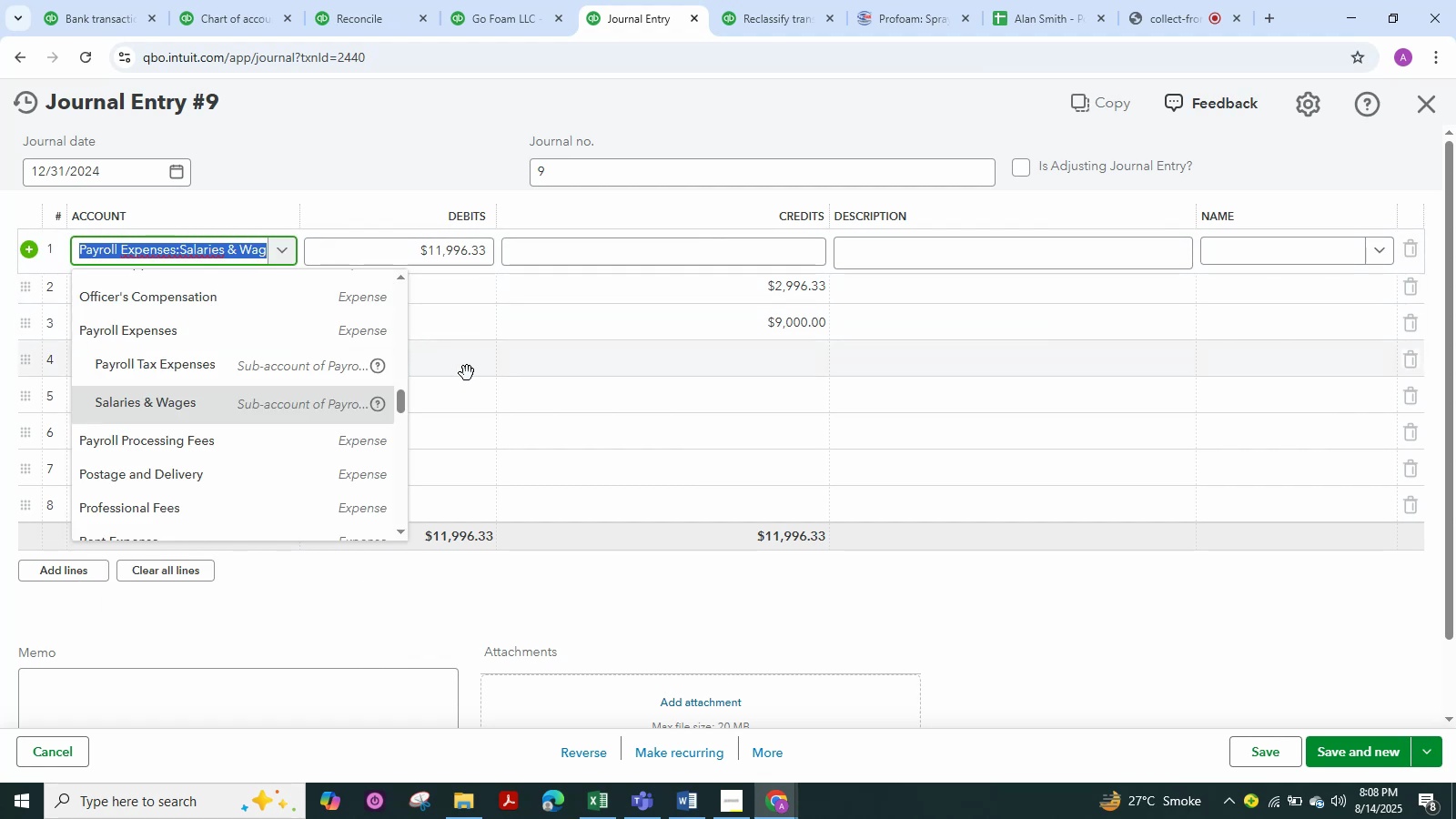 
left_click([467, 373])
 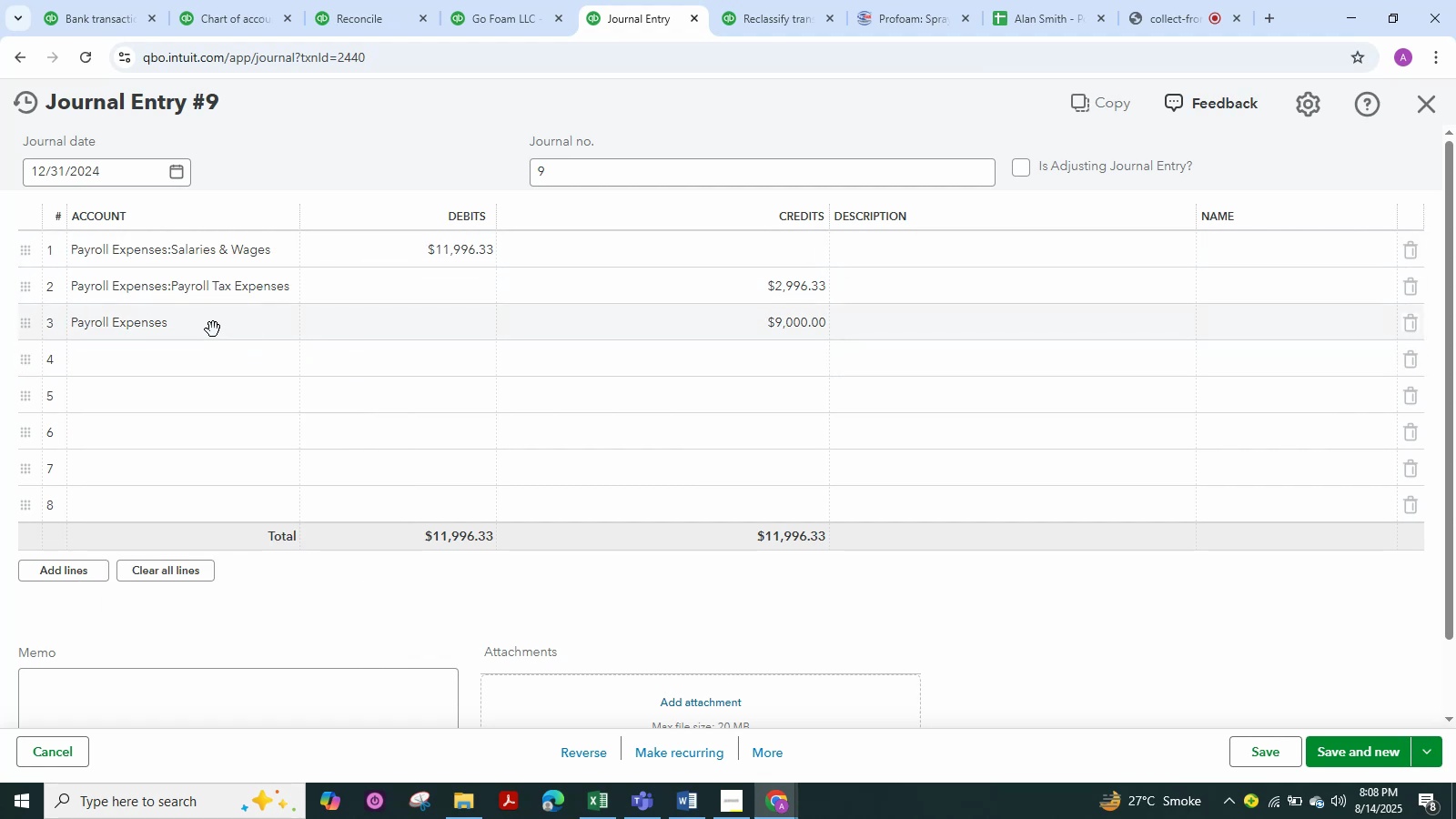 
left_click([213, 329])
 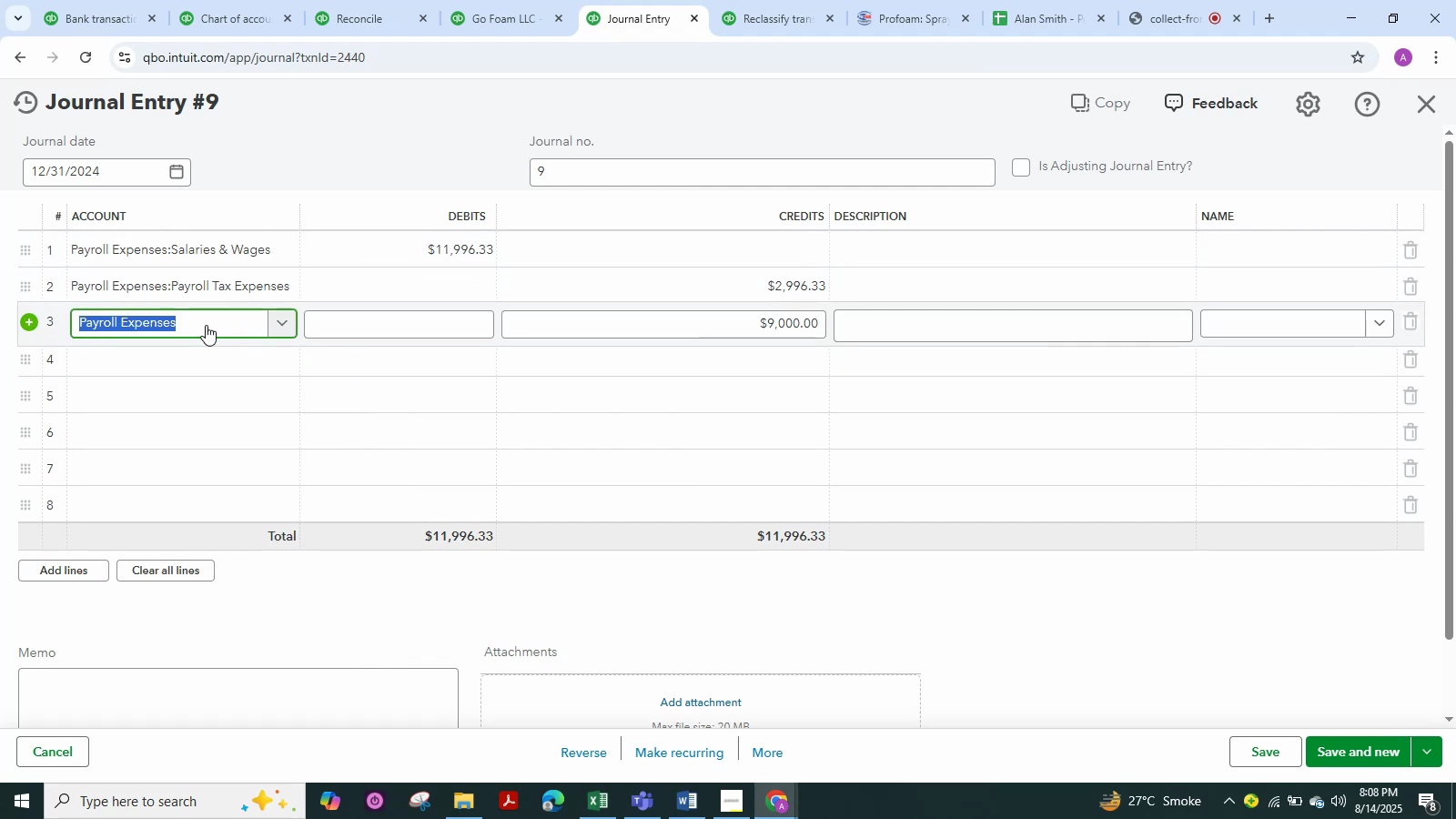 
key(Control+V)
 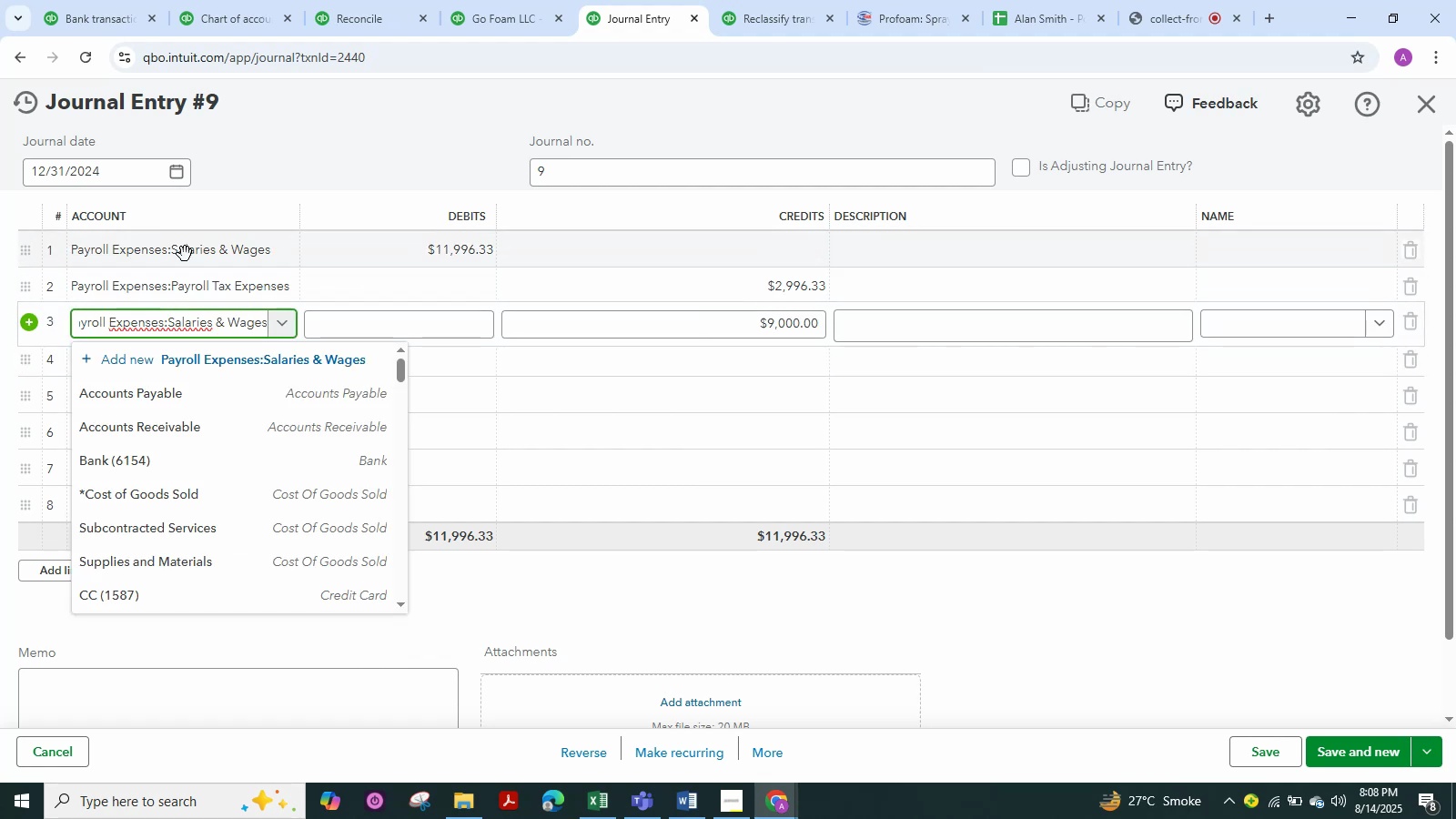 
left_click([185, 254])
 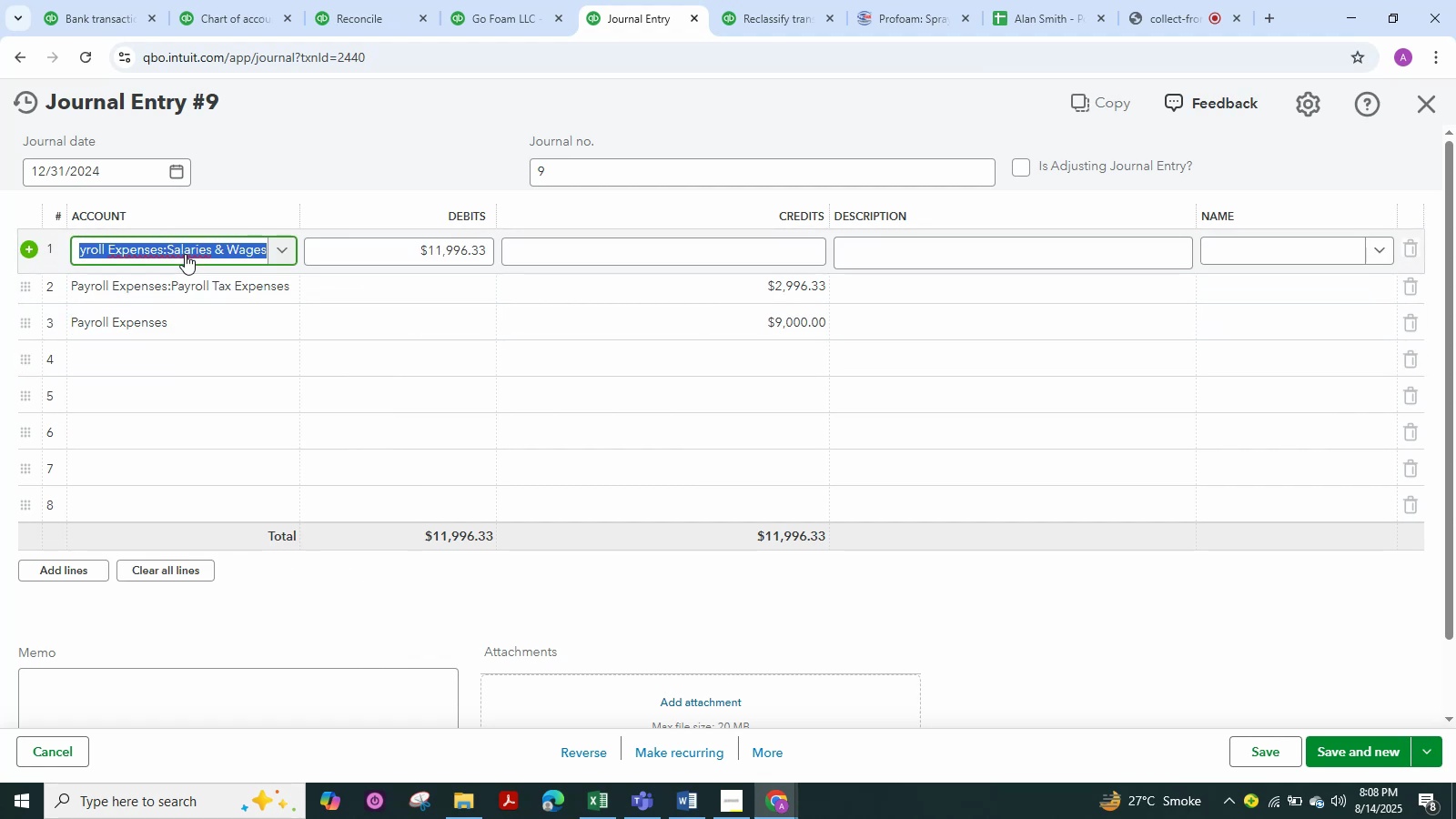 
type(payroll)
 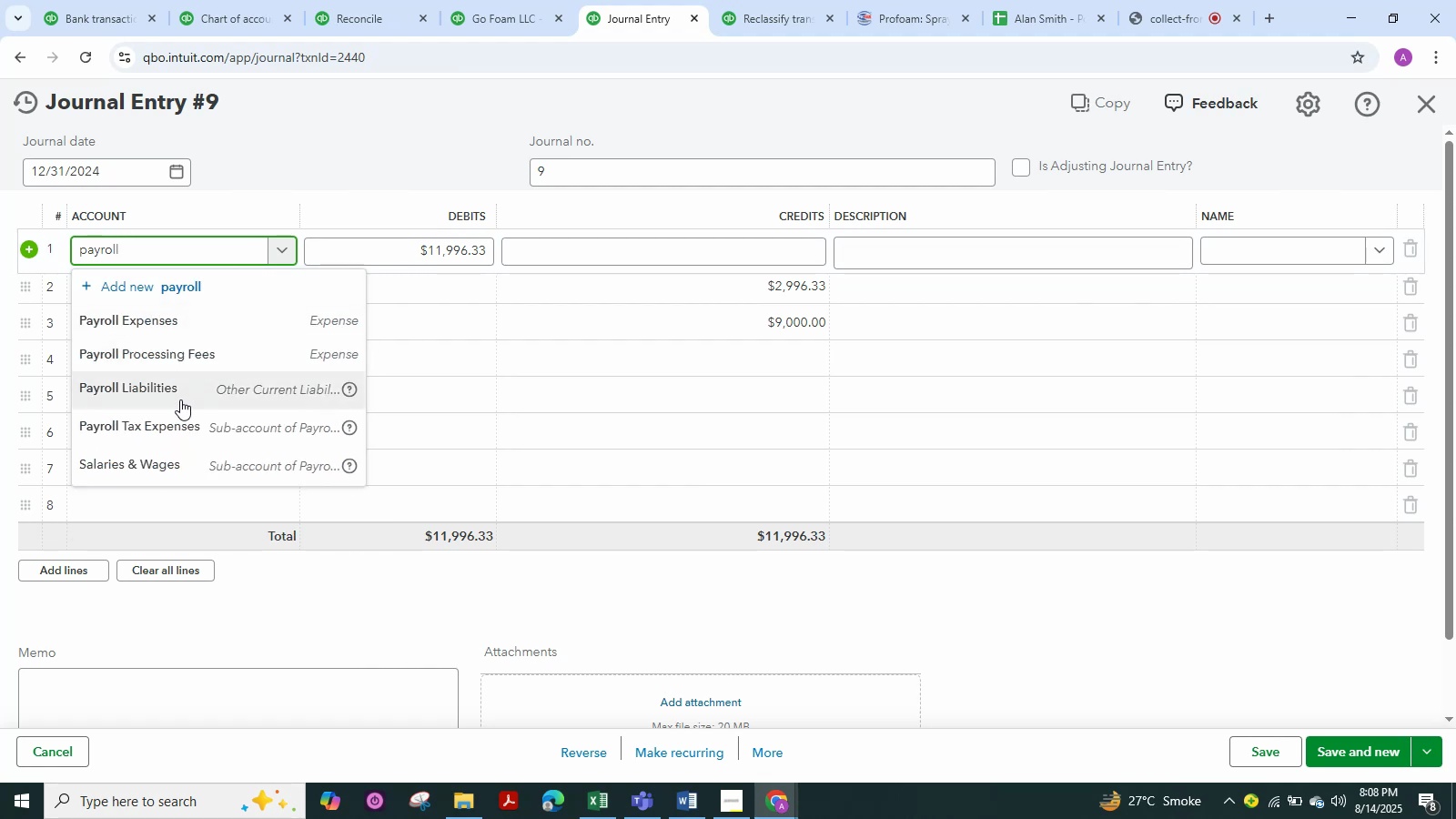 
left_click([173, 381])
 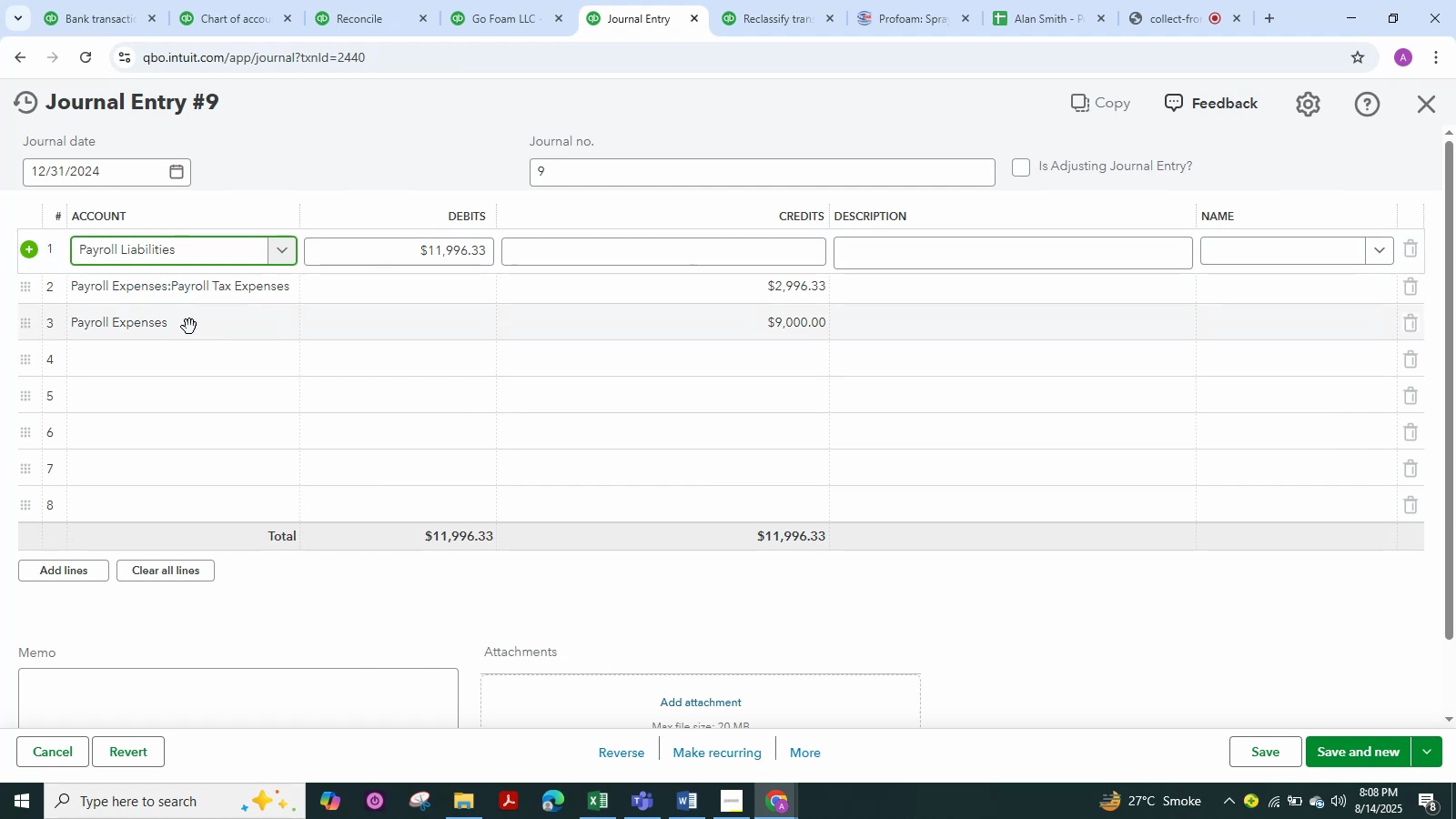 
left_click([189, 327])
 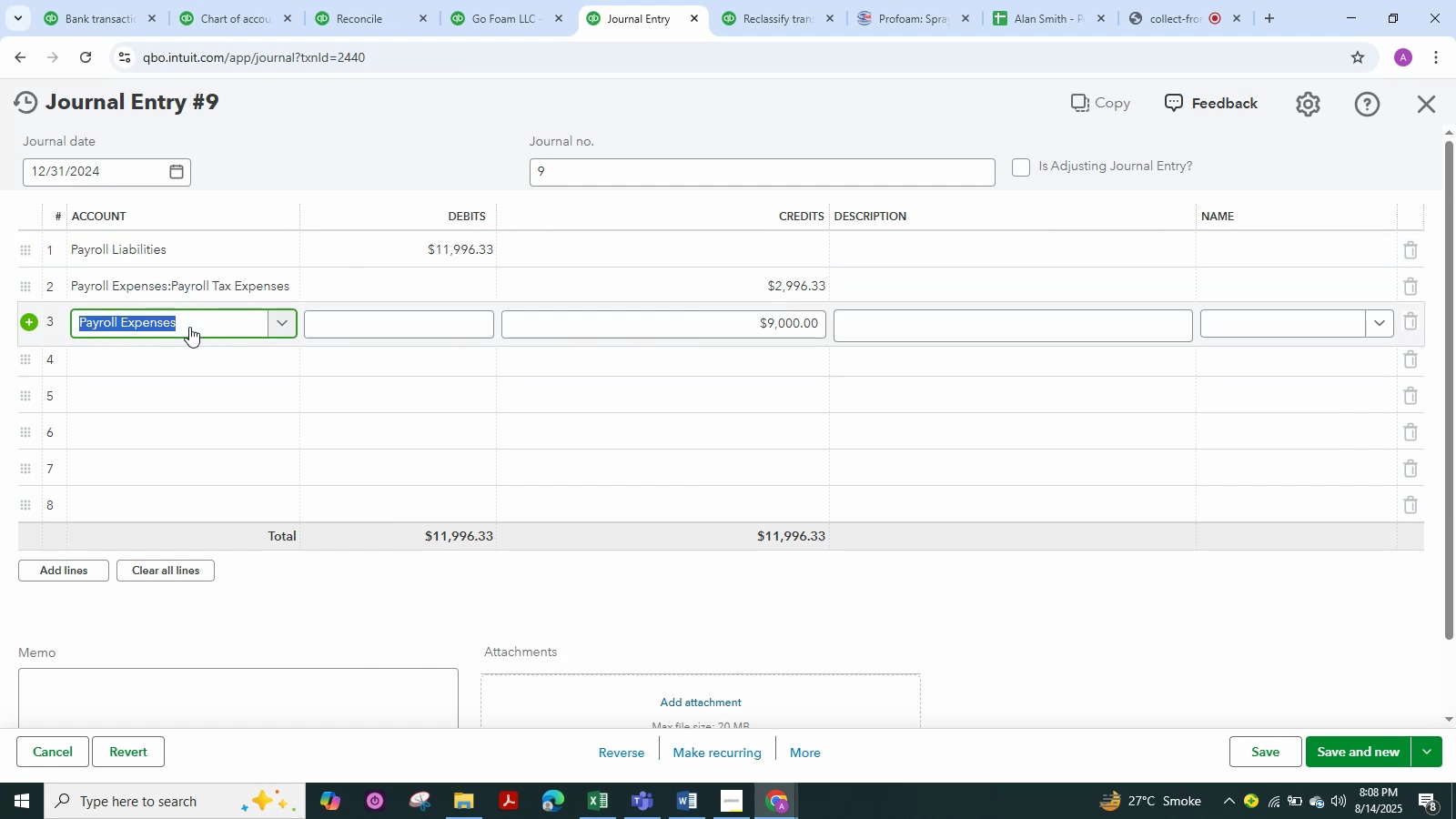 
type(salaries)
 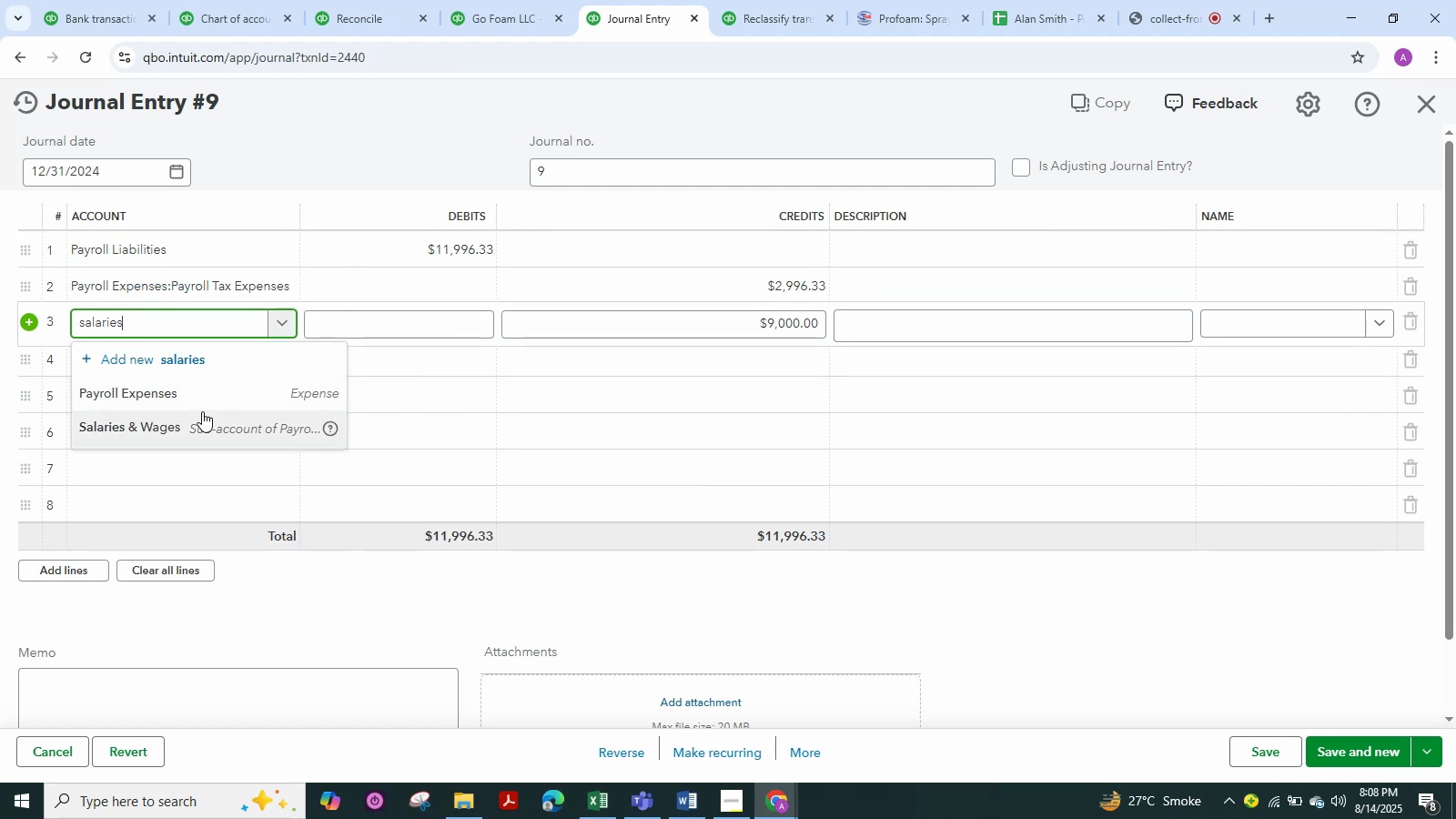 
left_click([203, 412])
 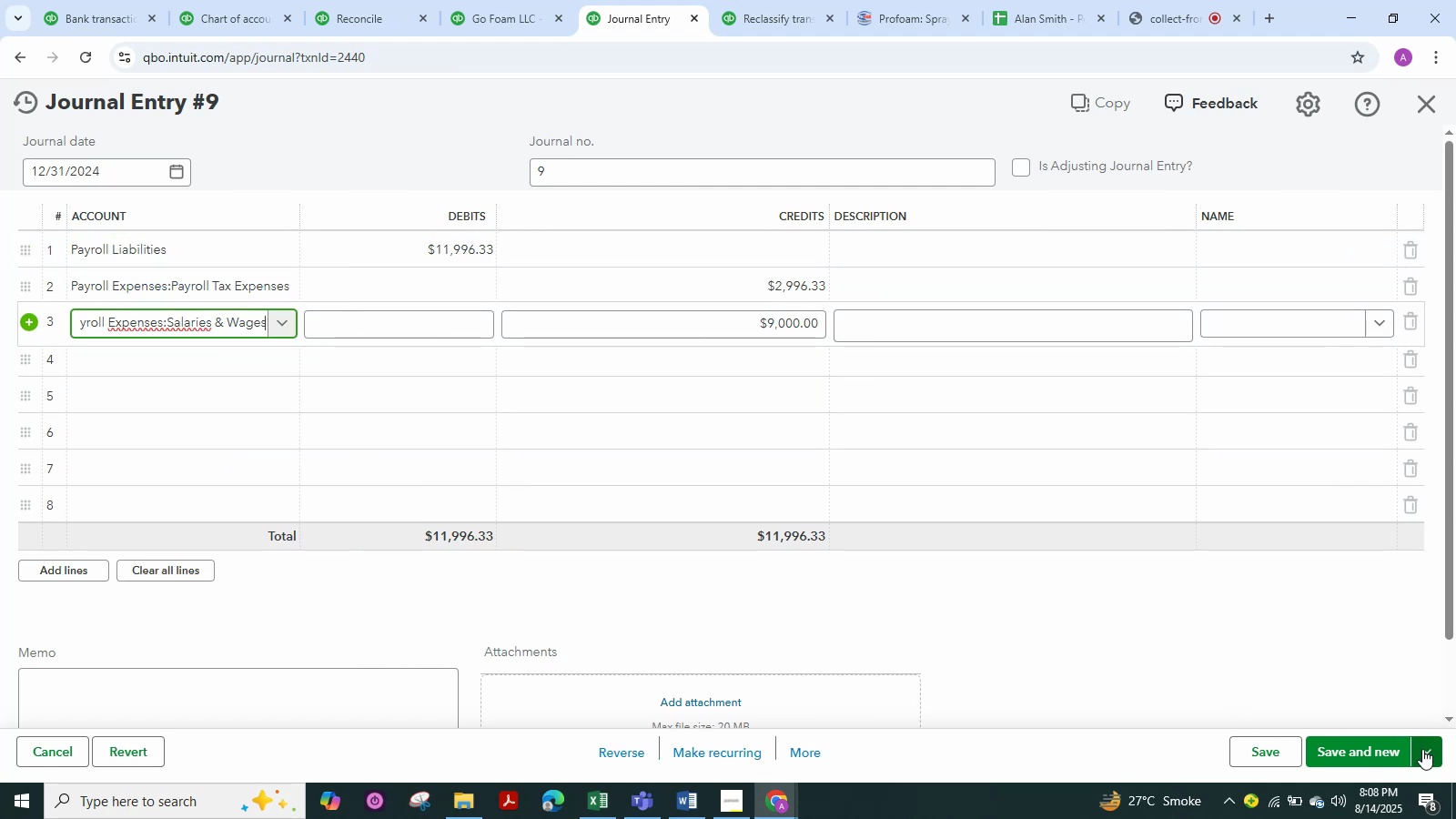 
double_click([1355, 707])
 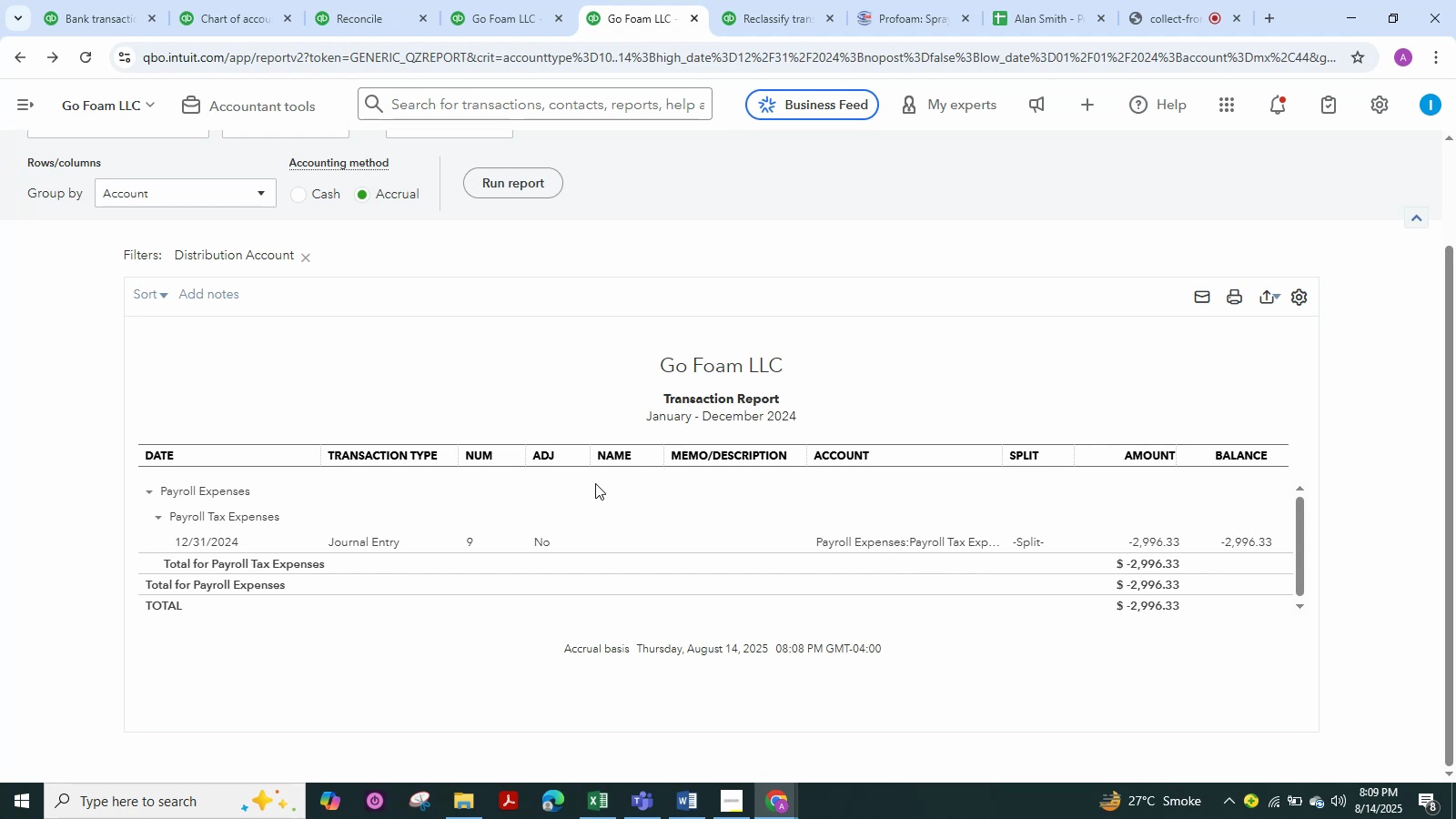 
wait(61.01)
 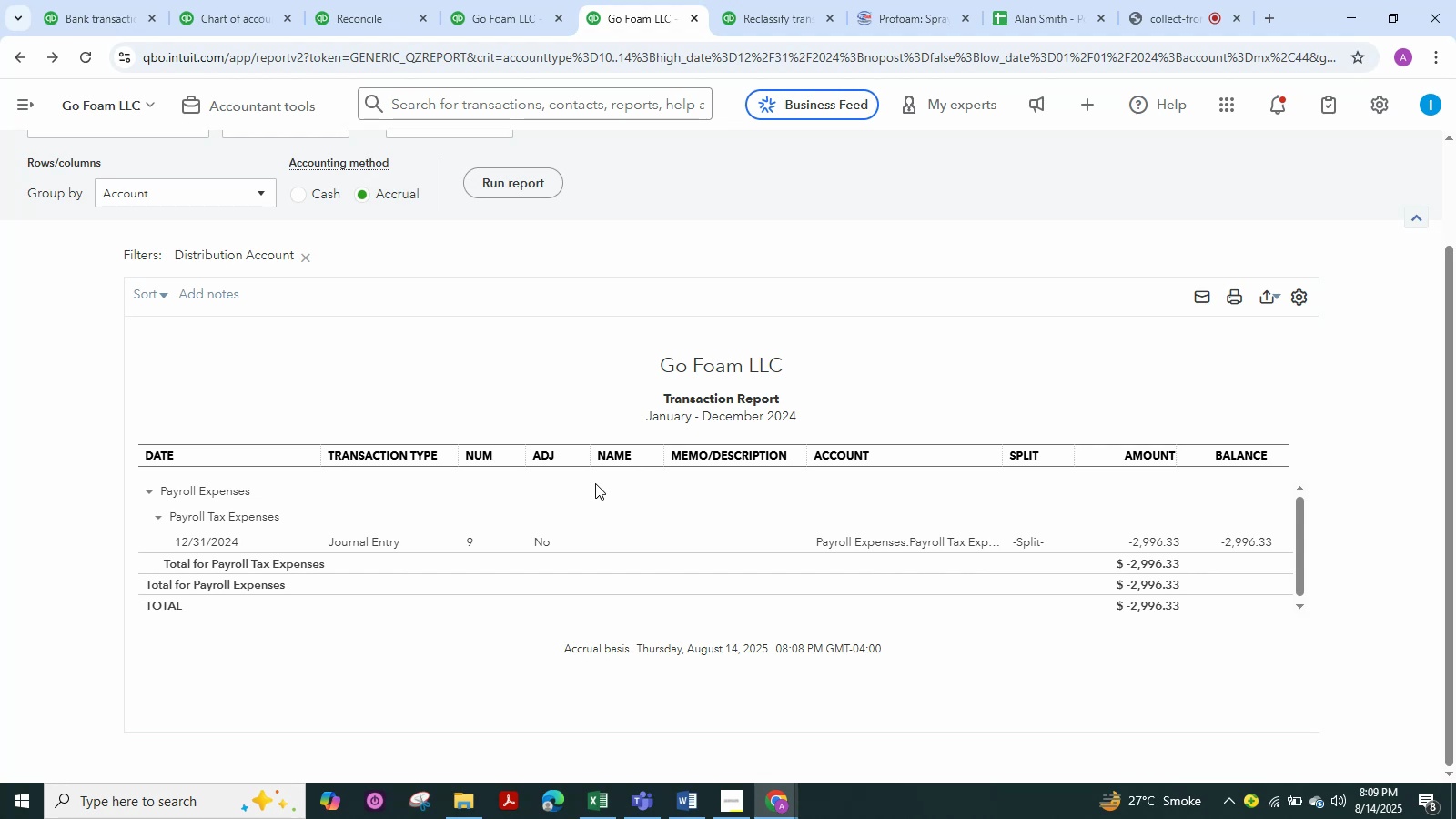 
scroll: coordinate [956, 379], scroll_direction: up, amount: 1.0
 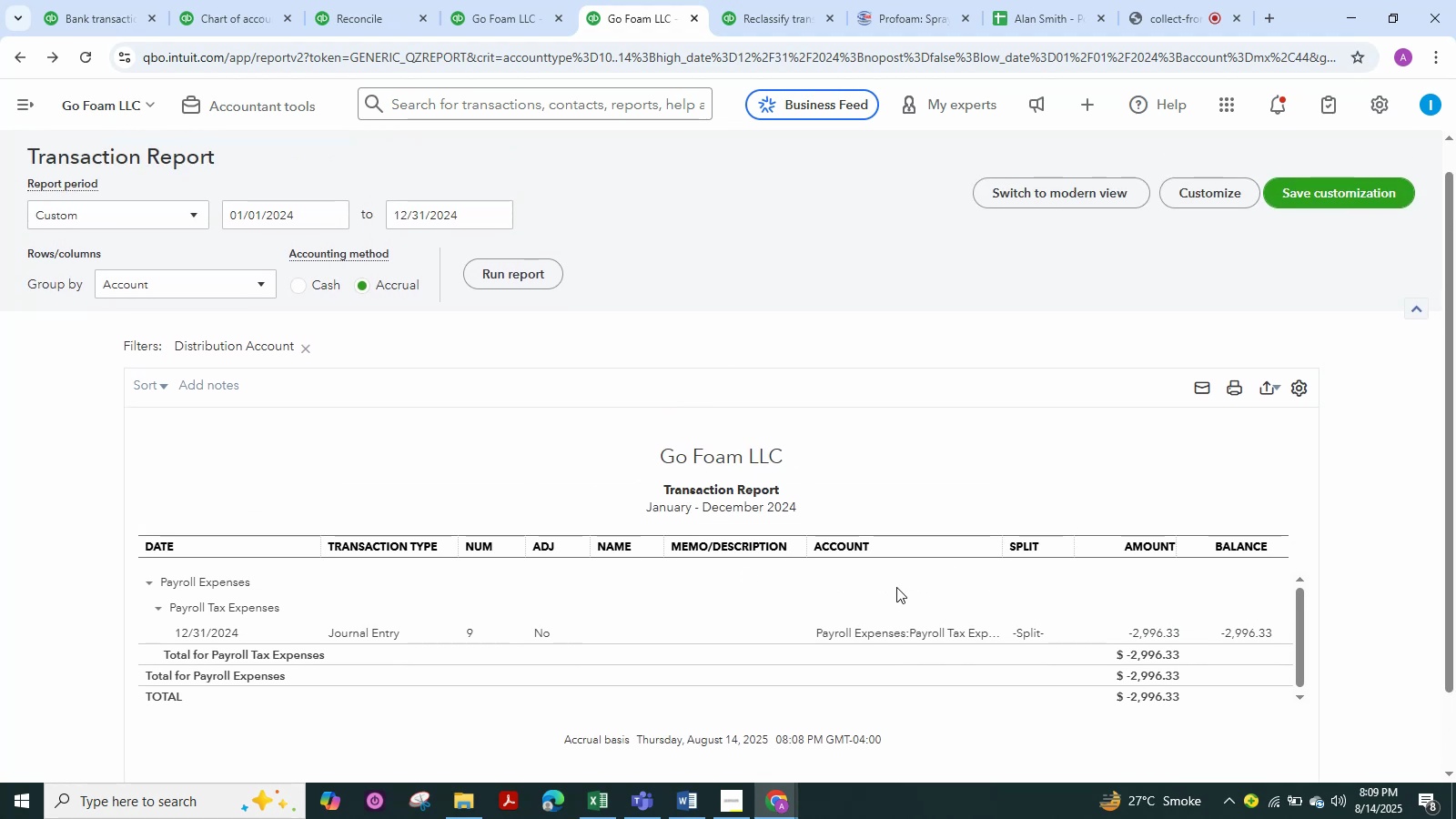 
left_click([925, 632])
 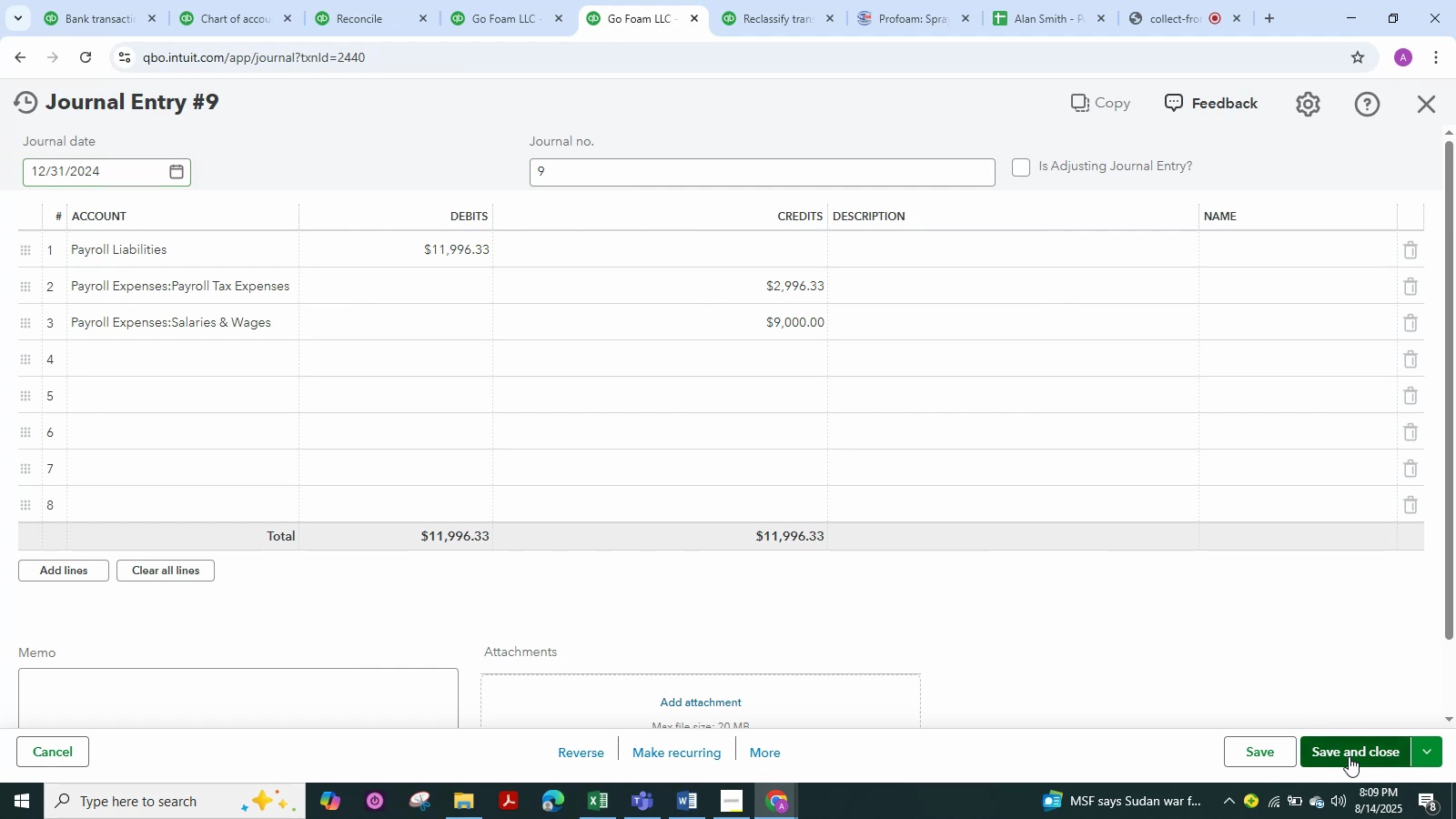 
wait(7.93)
 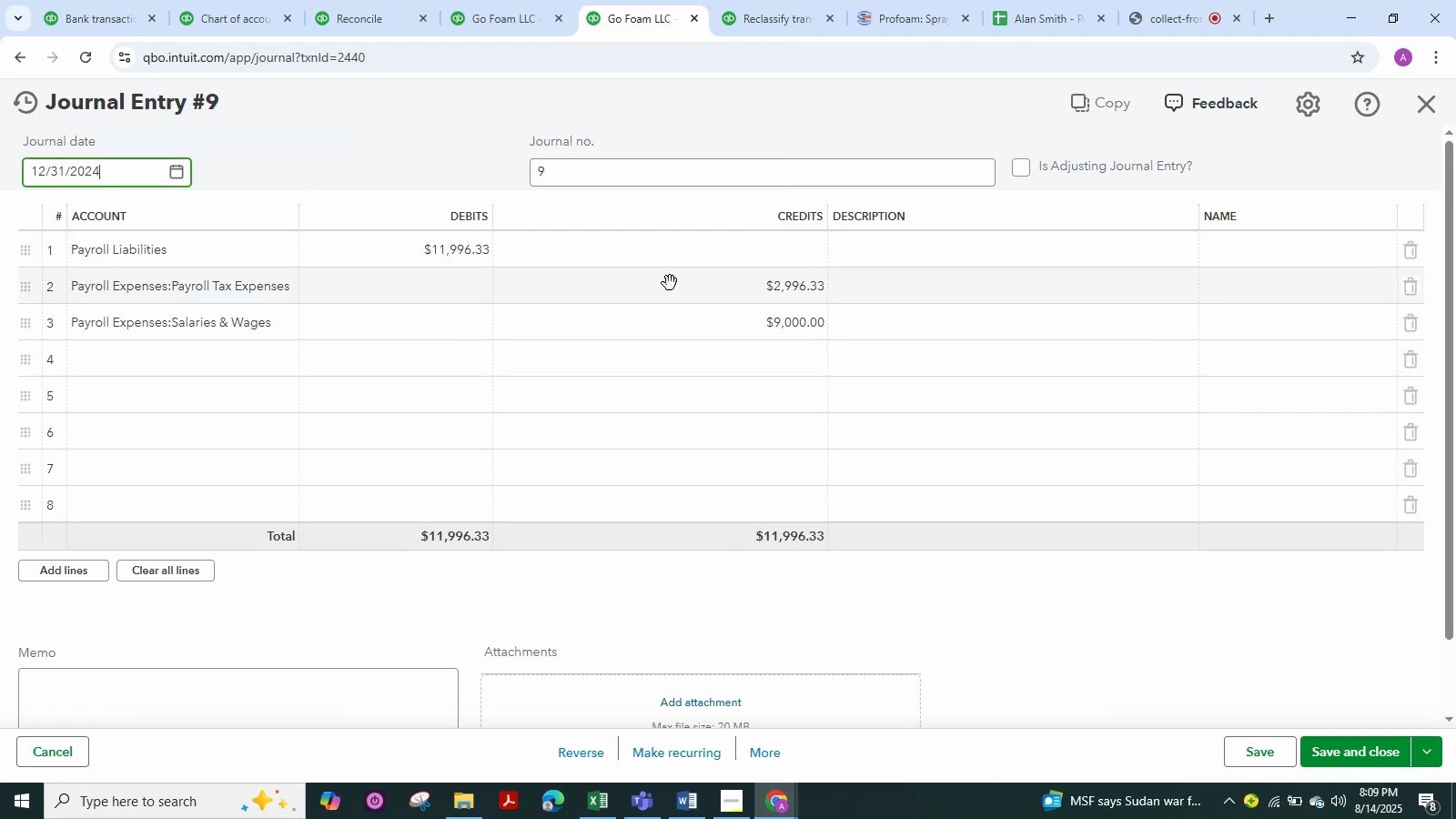 
scroll: coordinate [289, 269], scroll_direction: up, amount: 2.0
 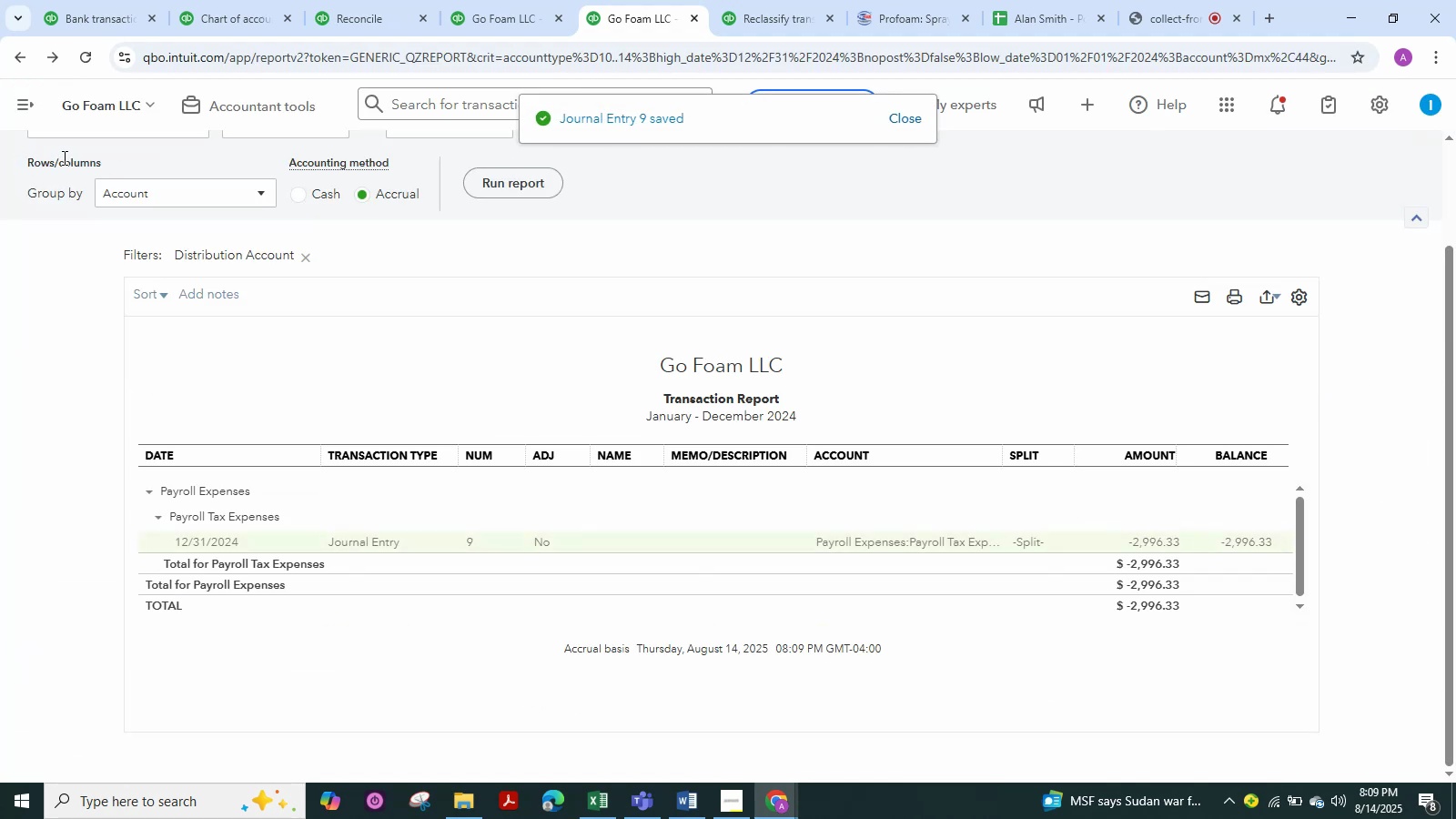 
left_click([63, 157])
 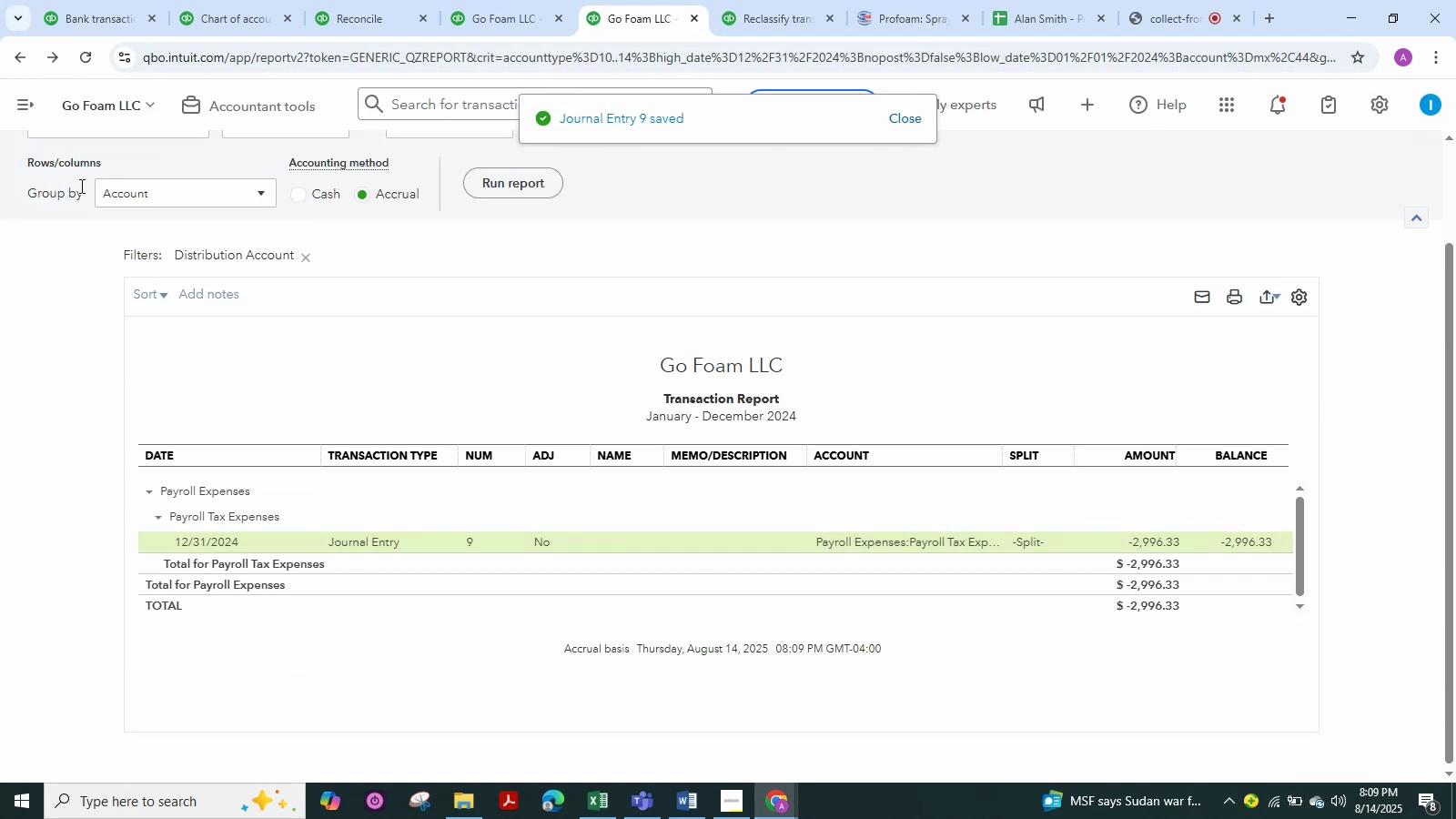 
scroll: coordinate [80, 186], scroll_direction: up, amount: 3.0
 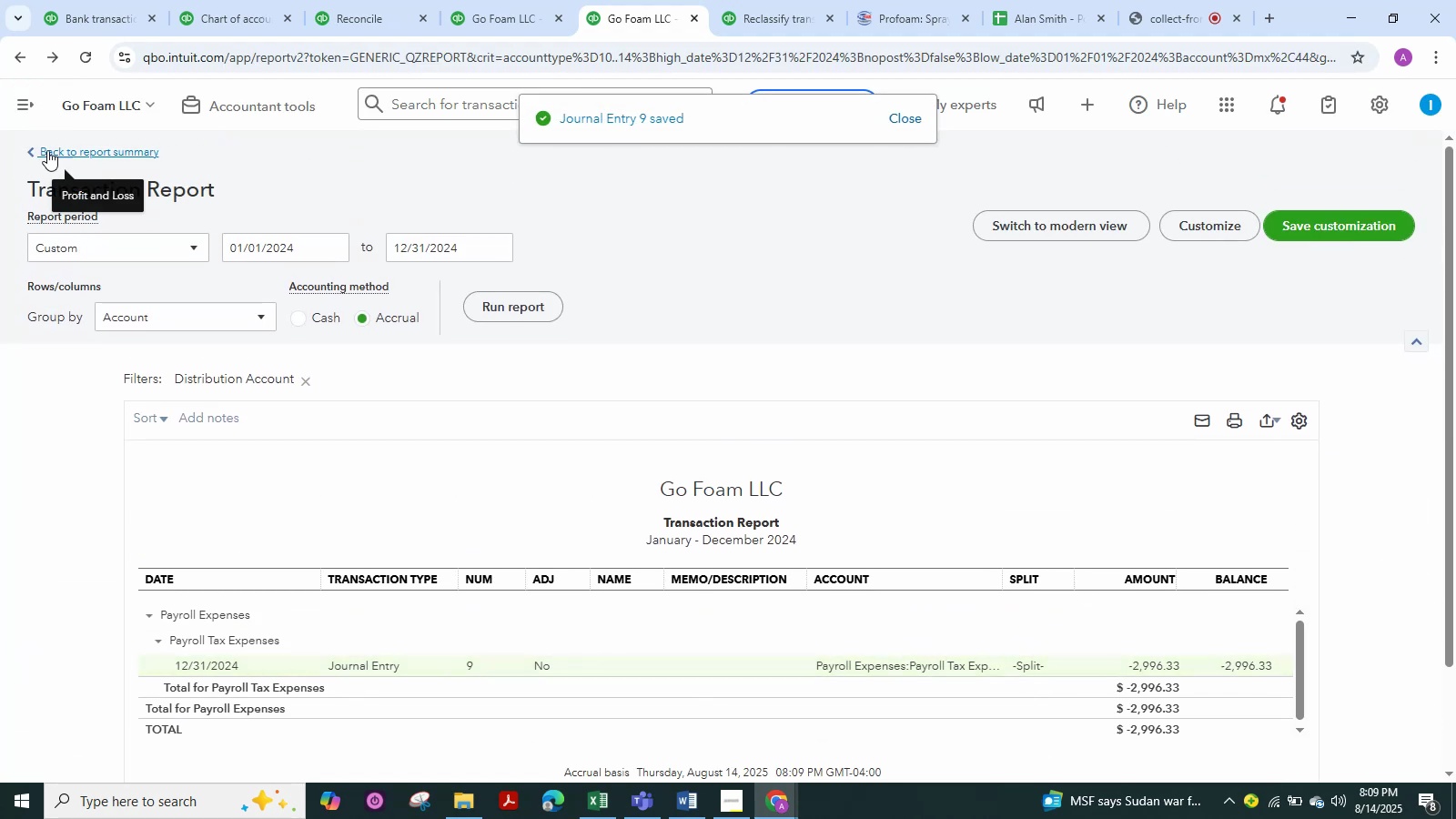 
left_click([47, 150])
 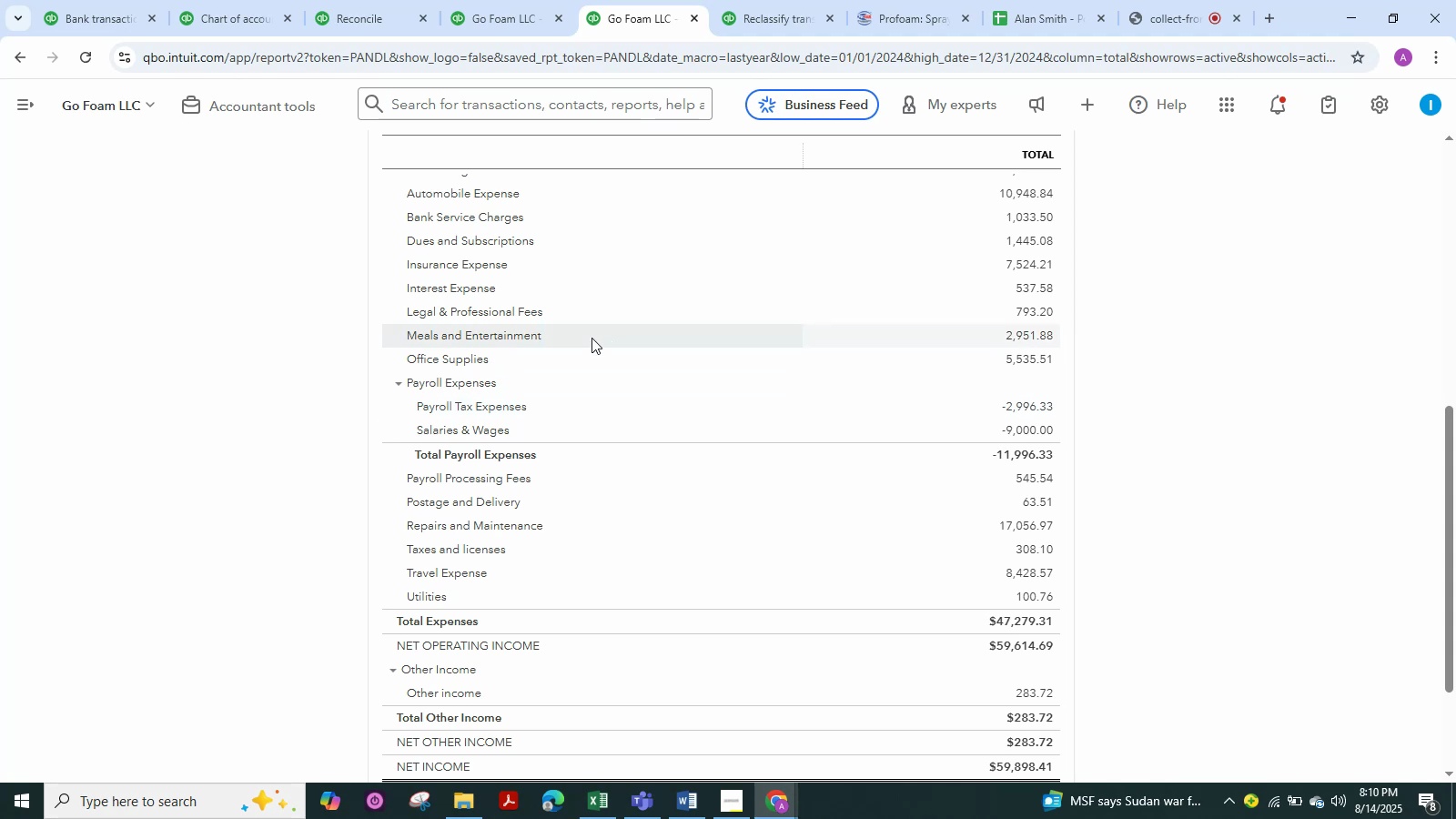 
wait(7.81)
 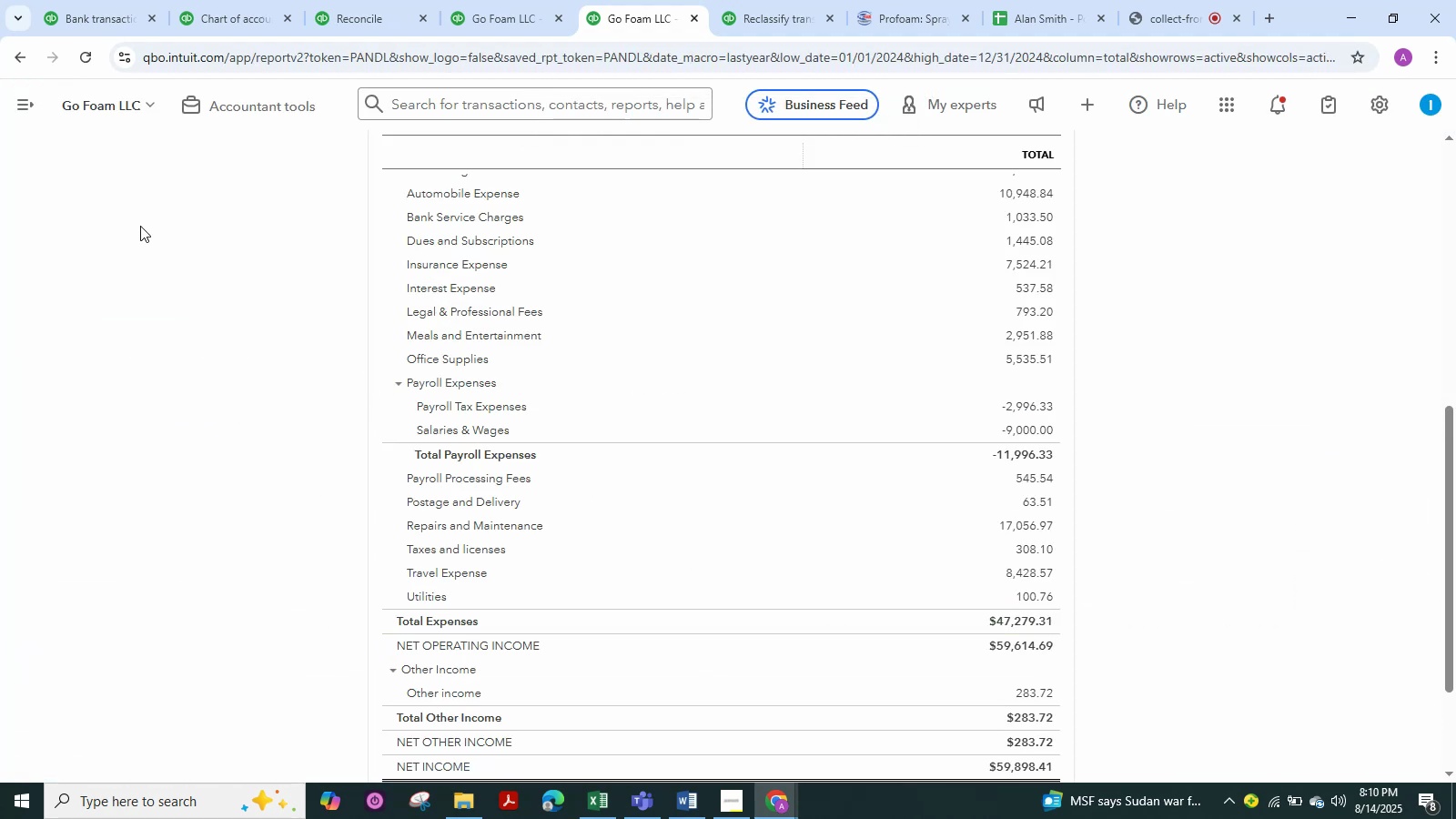 
double_click([1032, 425])
 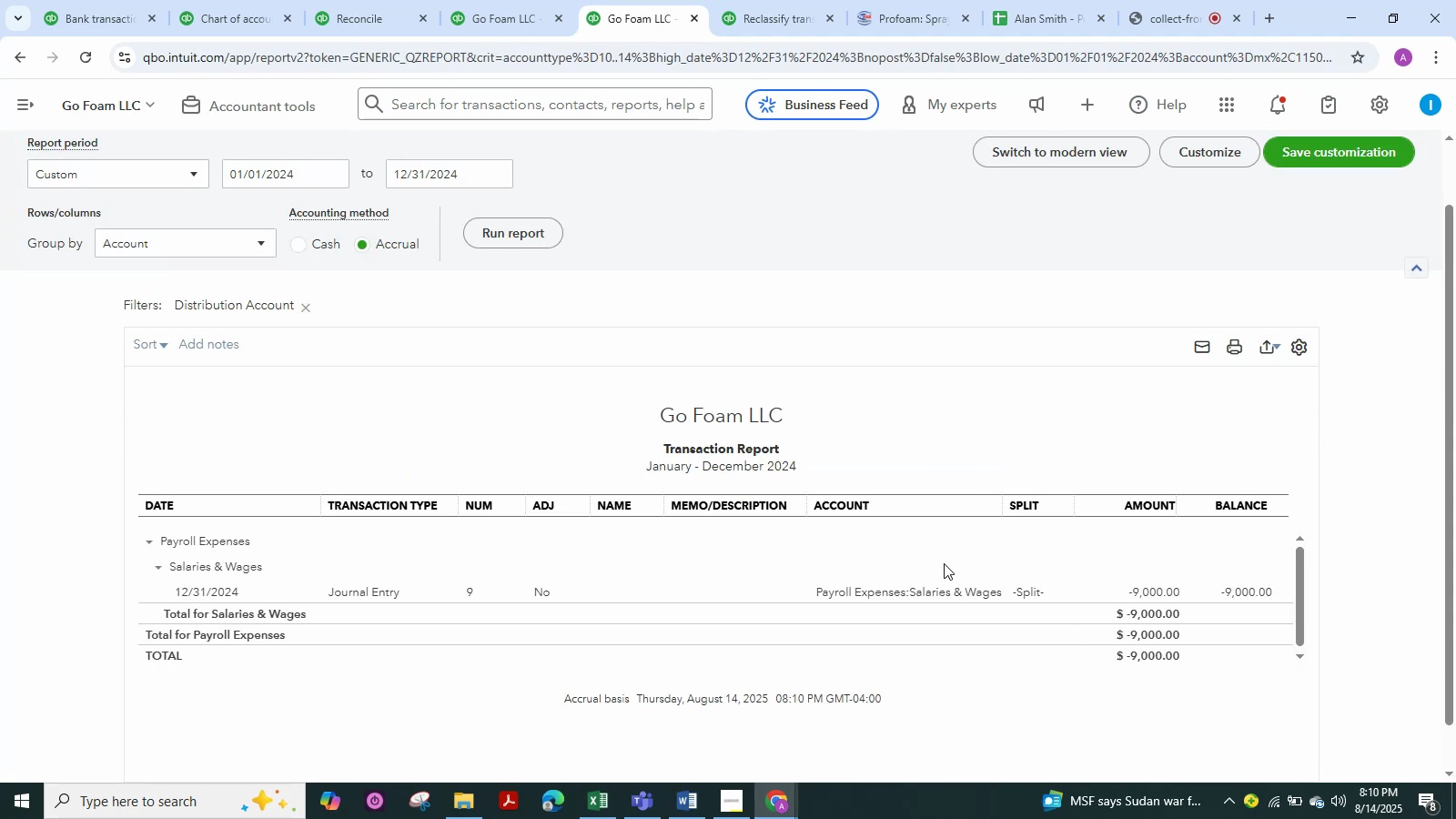 
double_click([932, 589])
 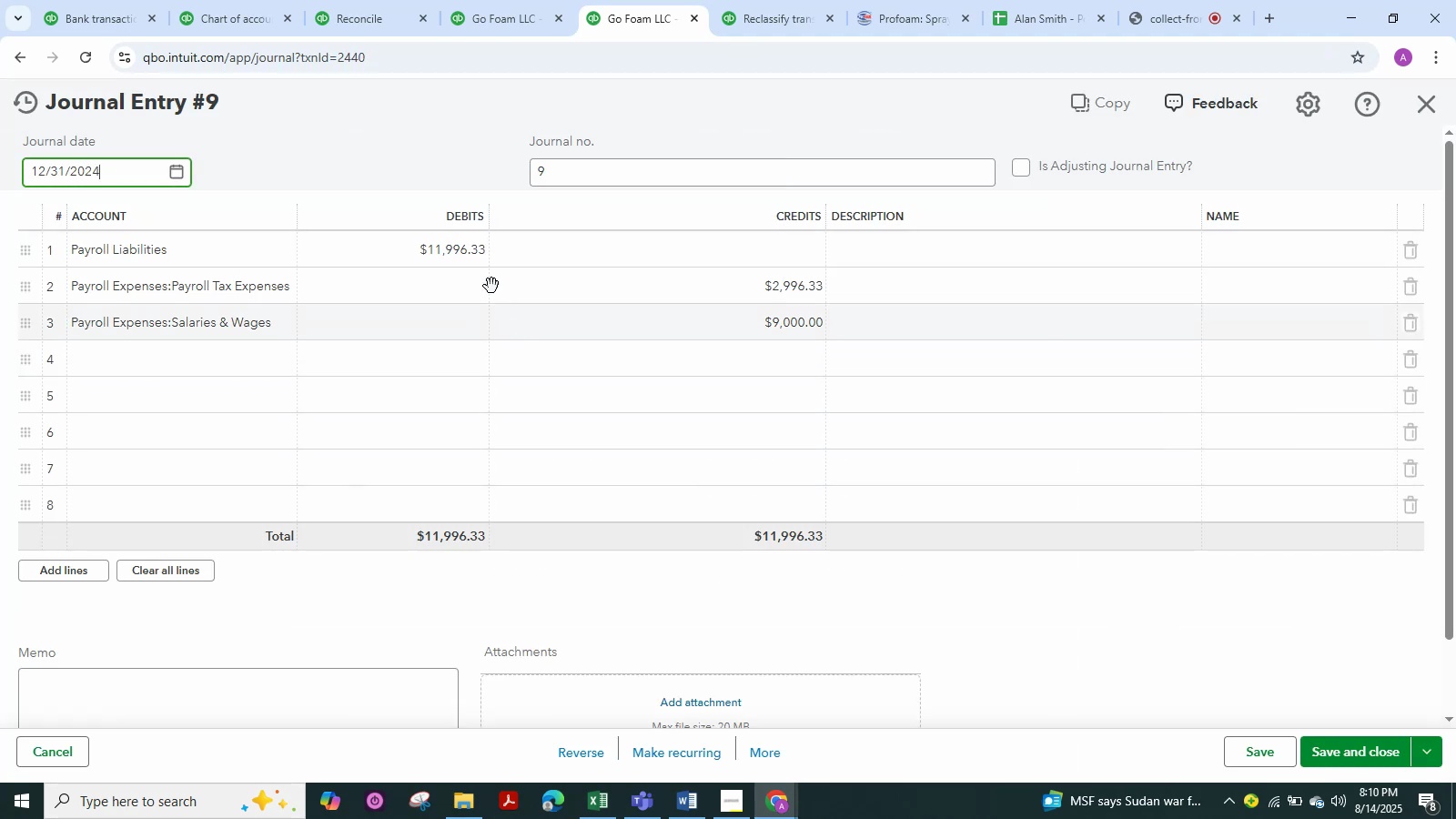 
left_click([471, 250])
 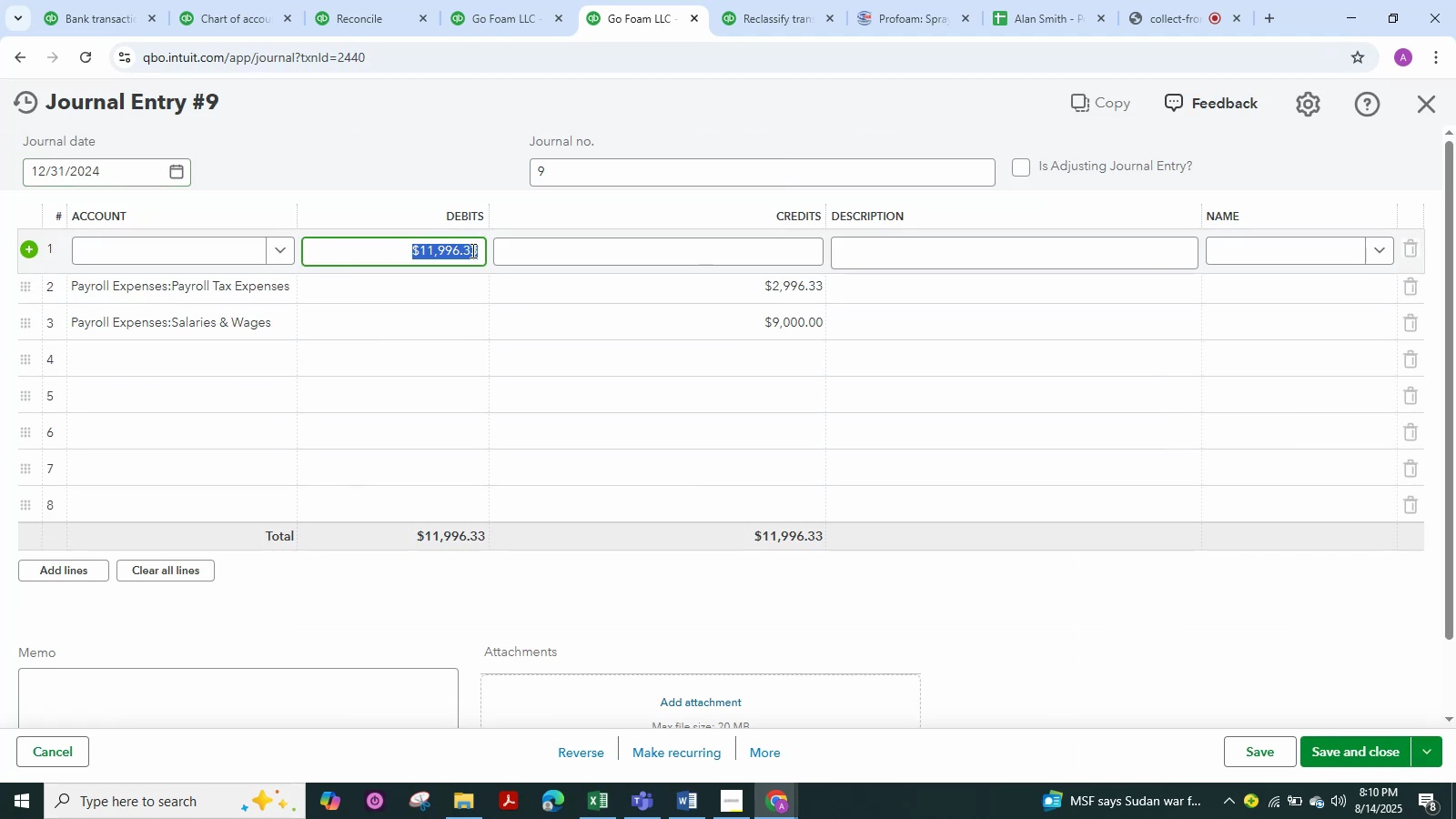 
key(Control+X)
 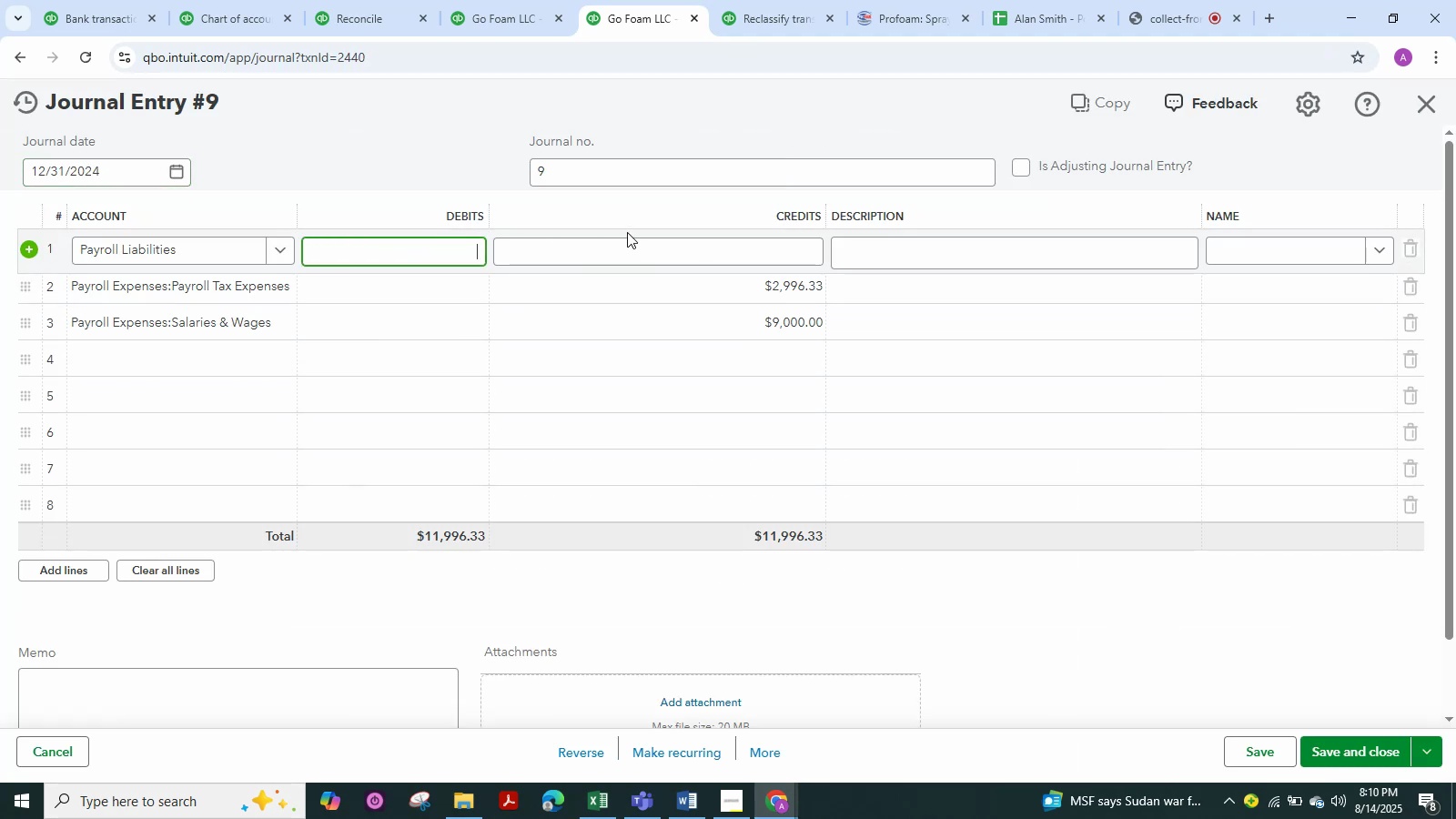 
double_click([643, 248])
 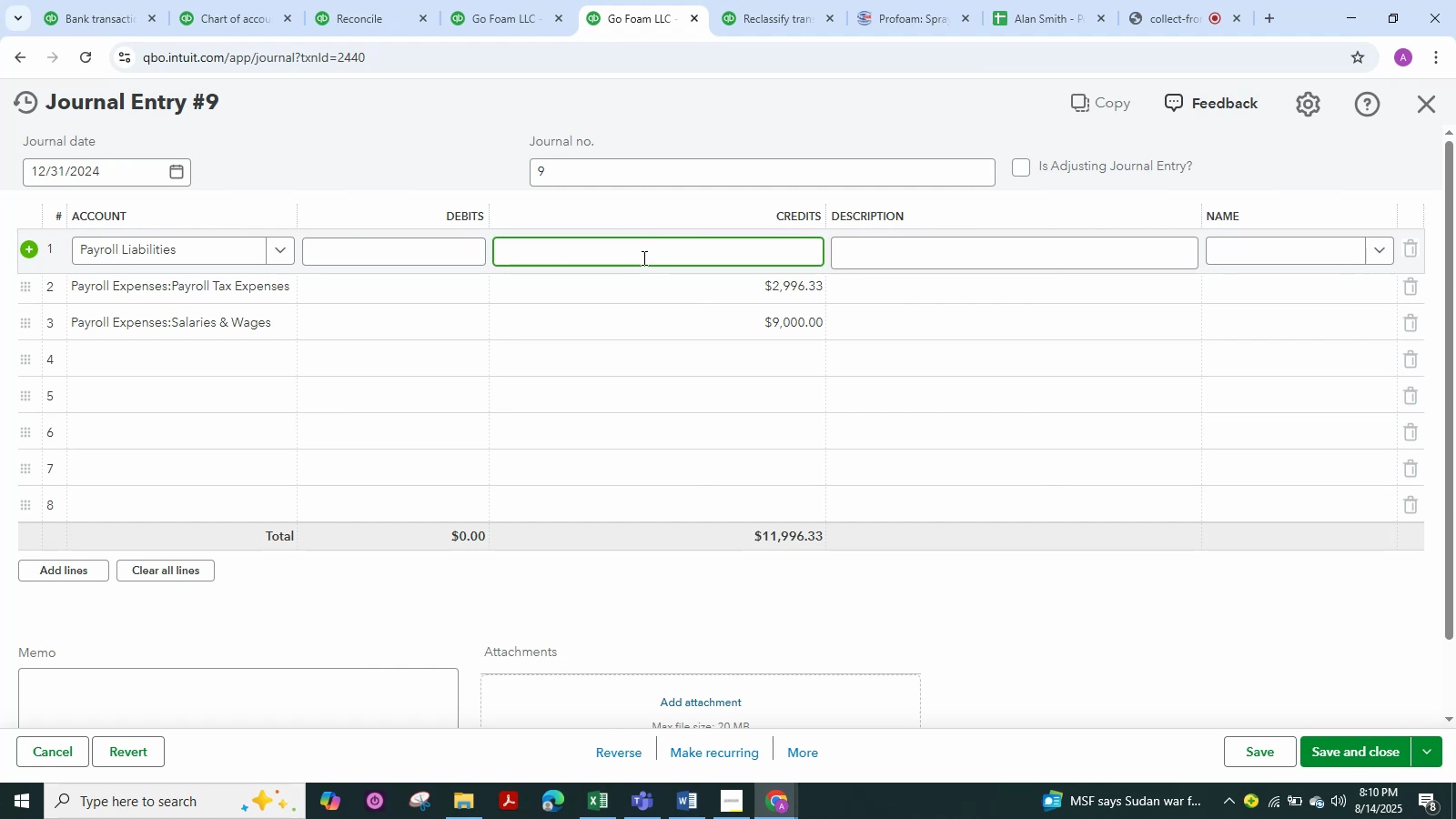 
key(Control+V)
 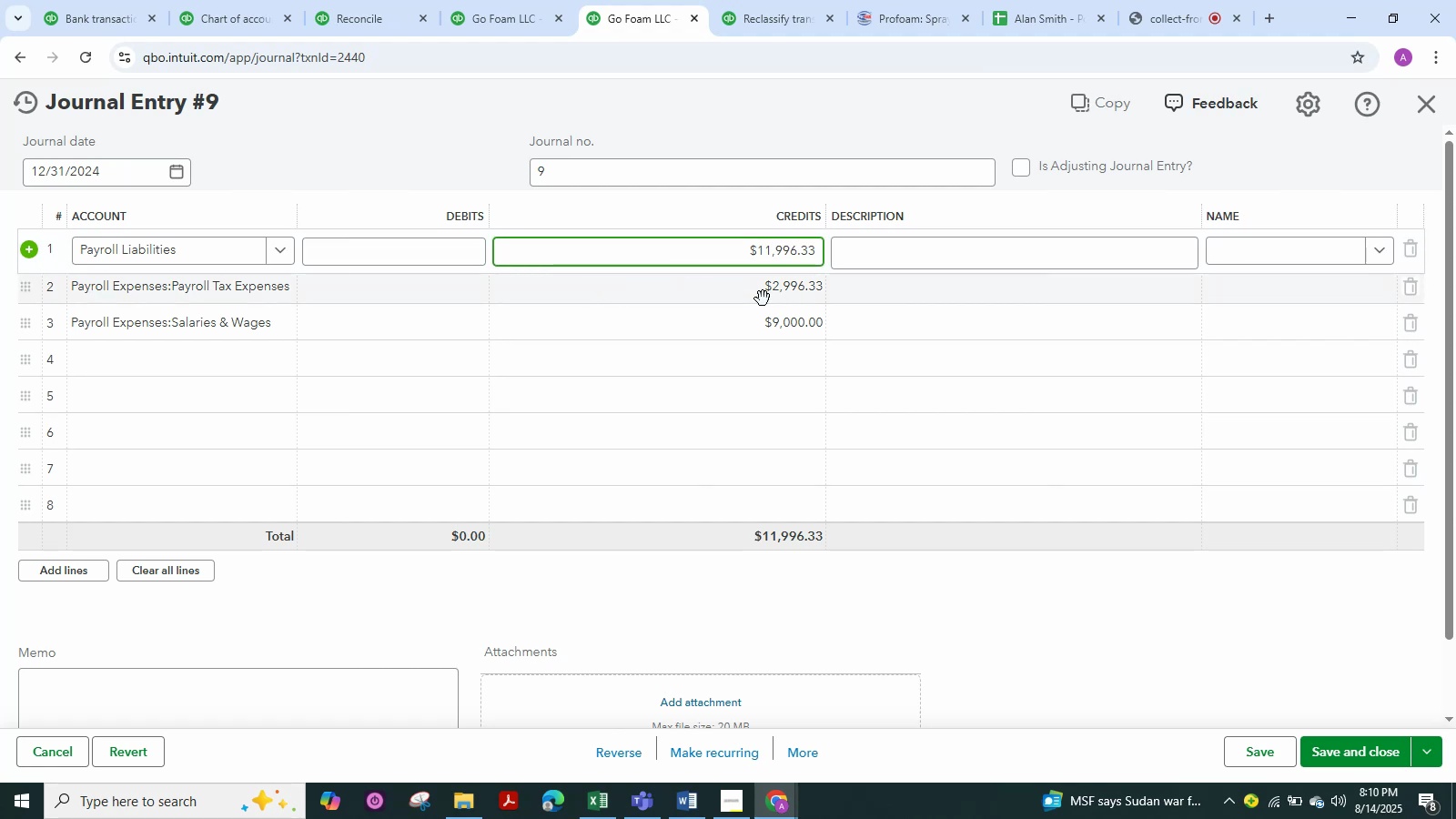 
left_click([763, 298])
 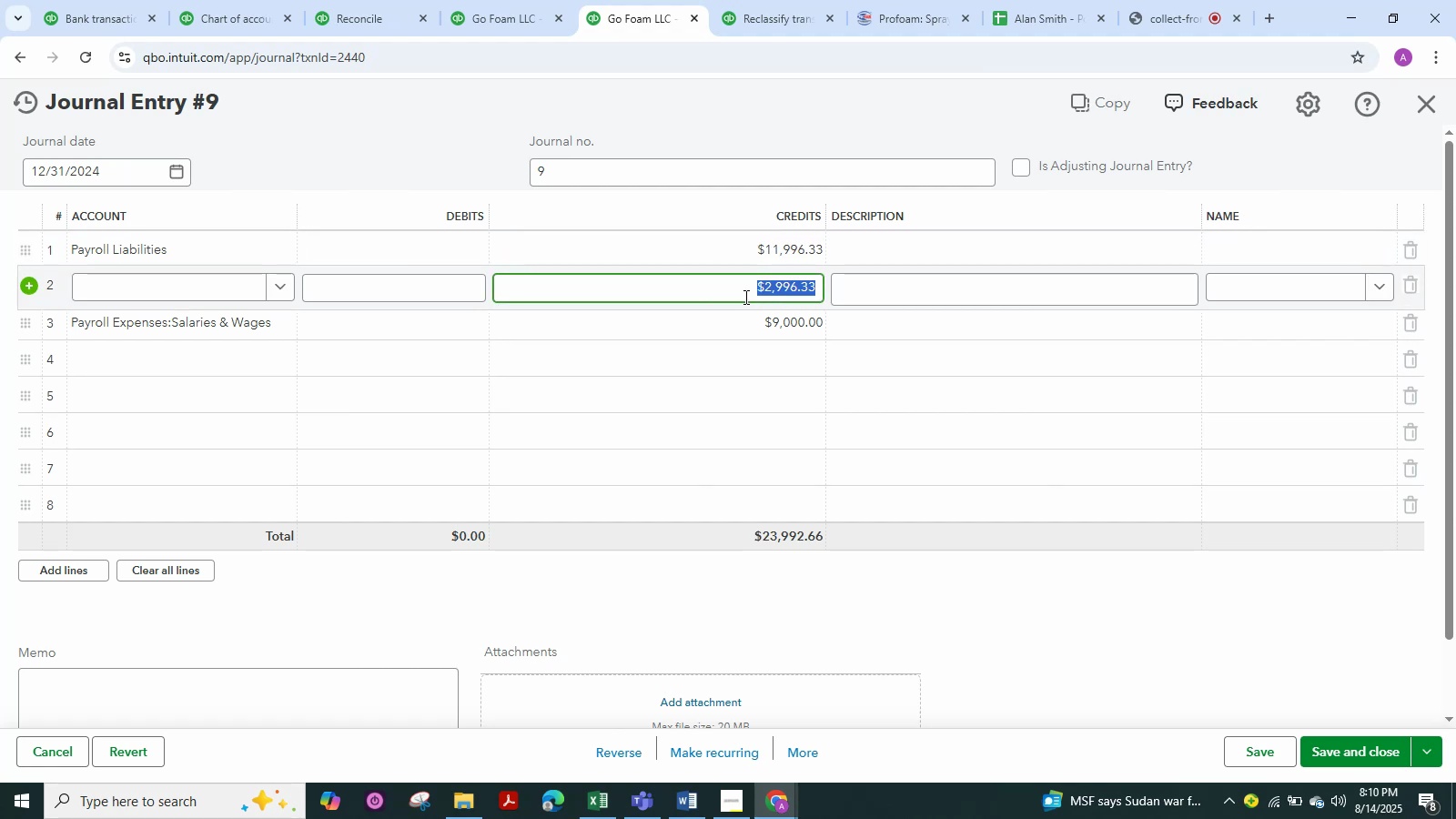 
key(Control+X)
 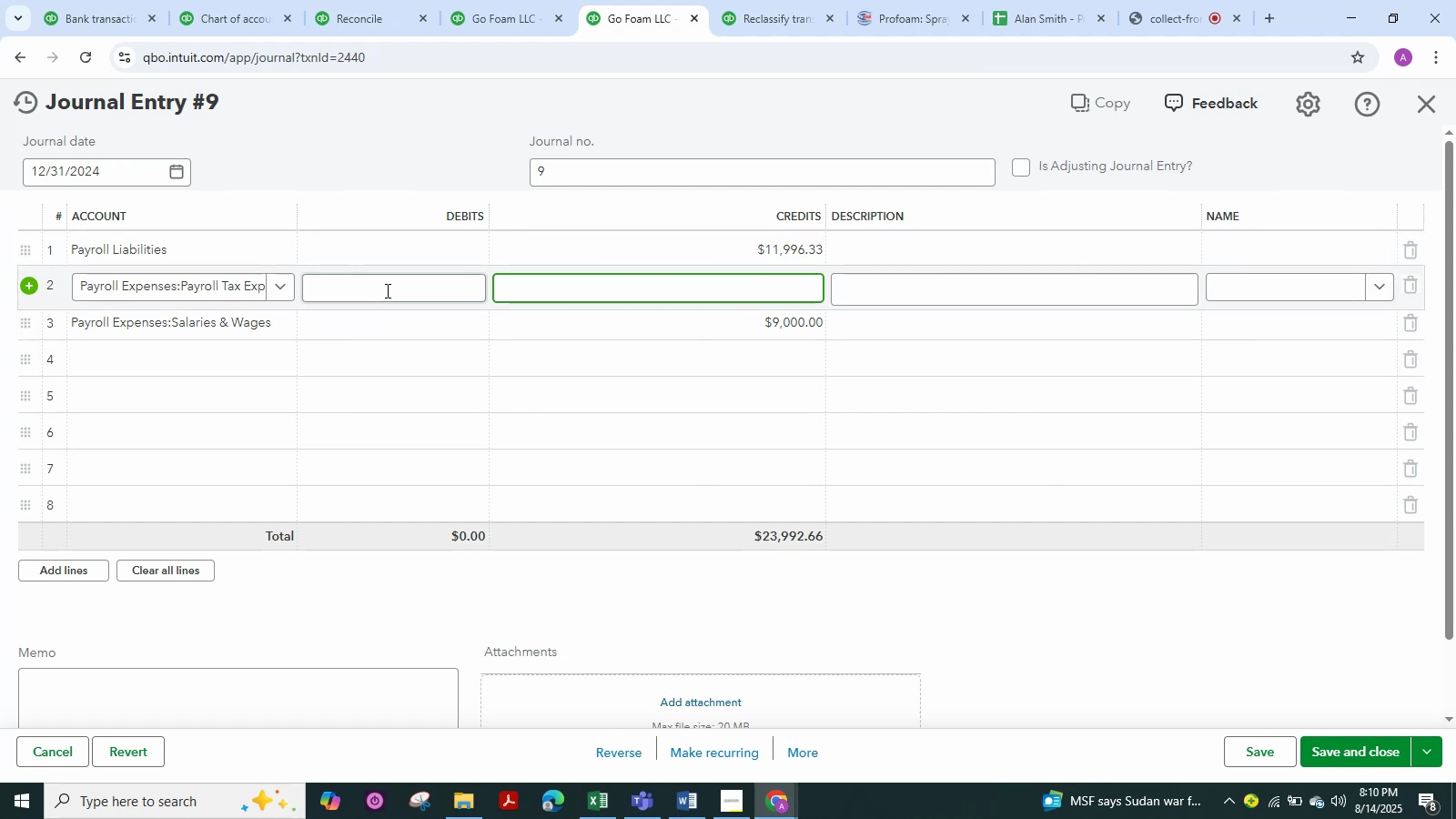 
left_click([386, 290])
 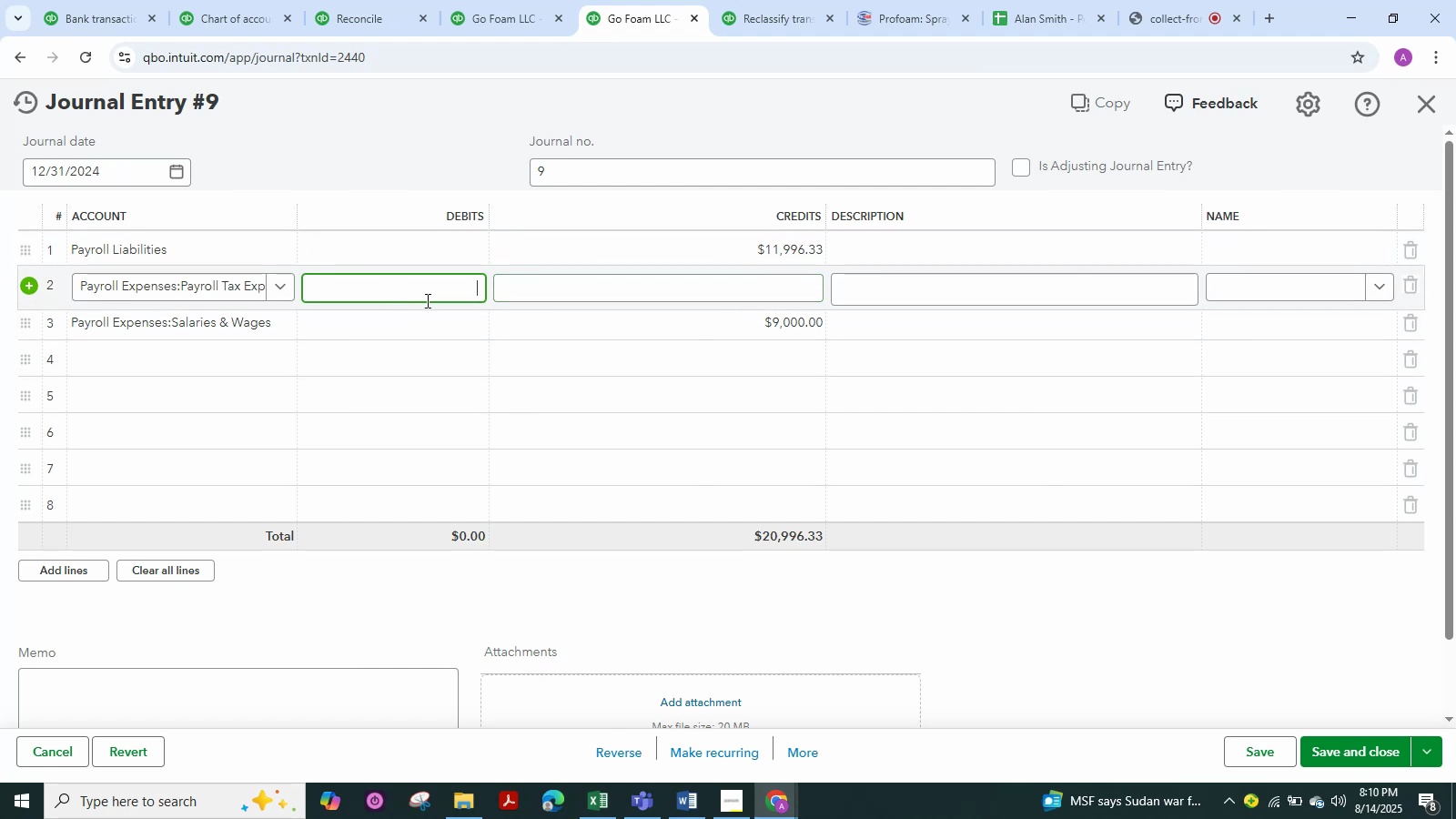 
key(Control+V)
 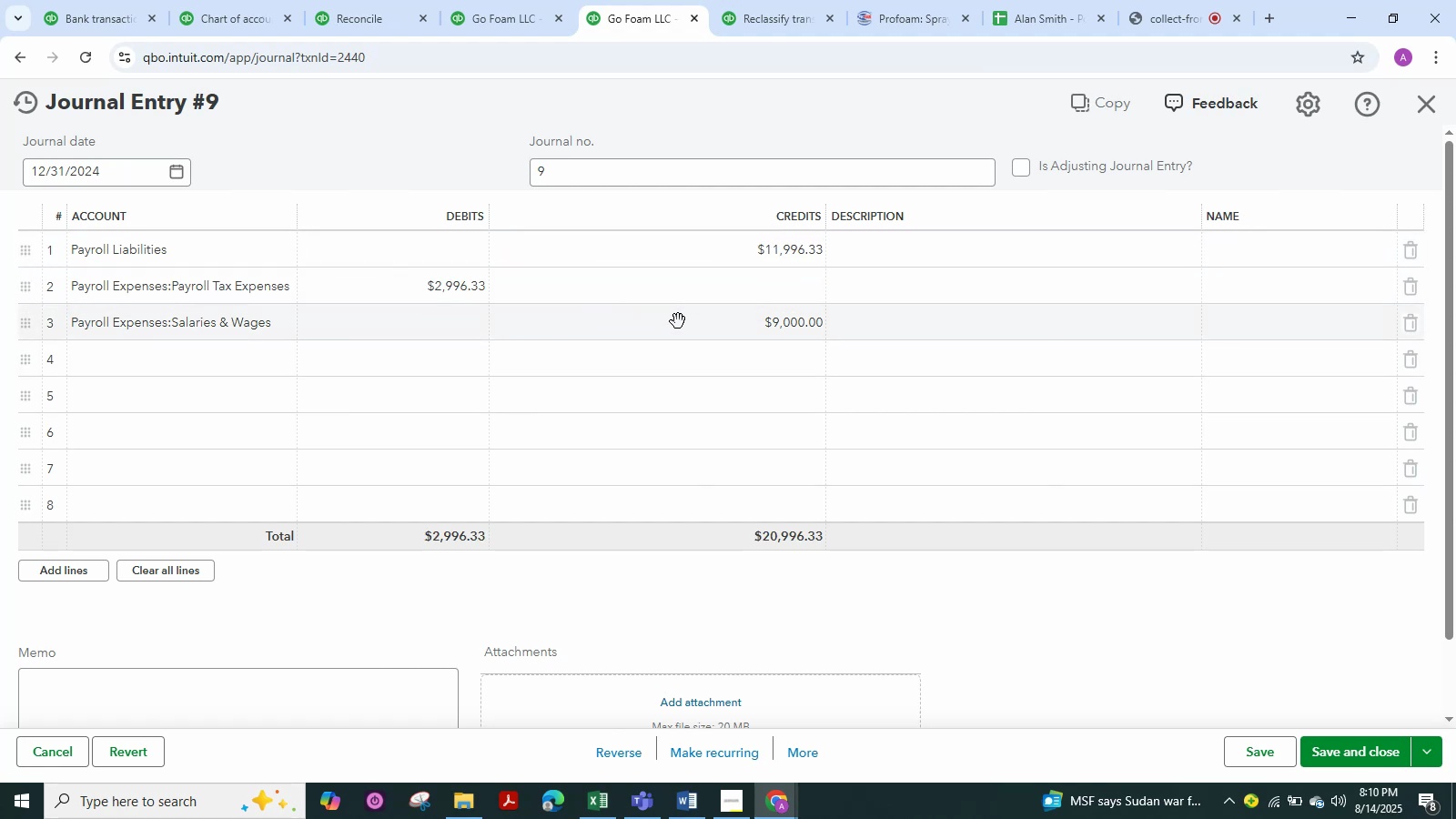 
left_click([678, 321])
 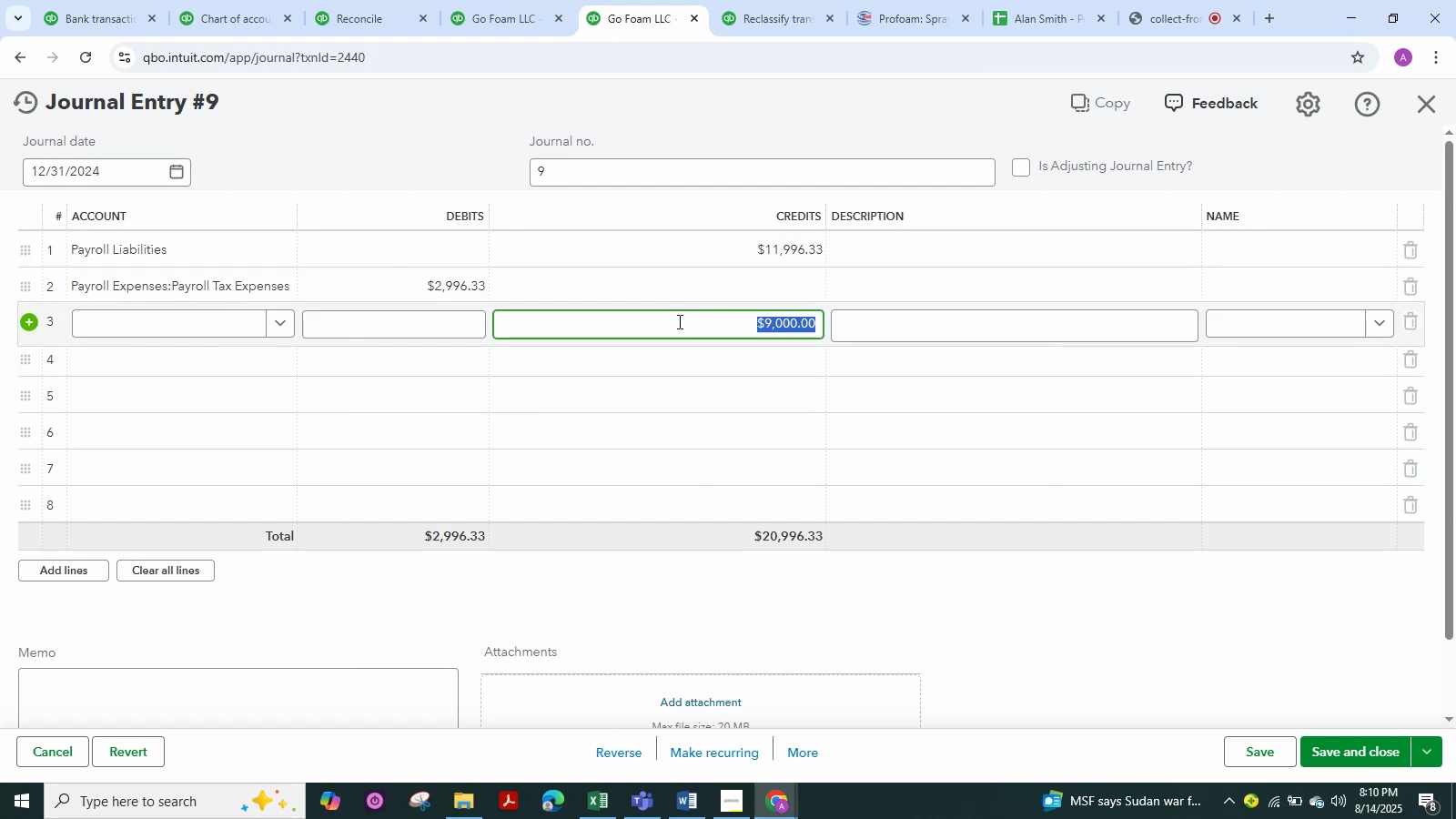 
key(Control+X)
 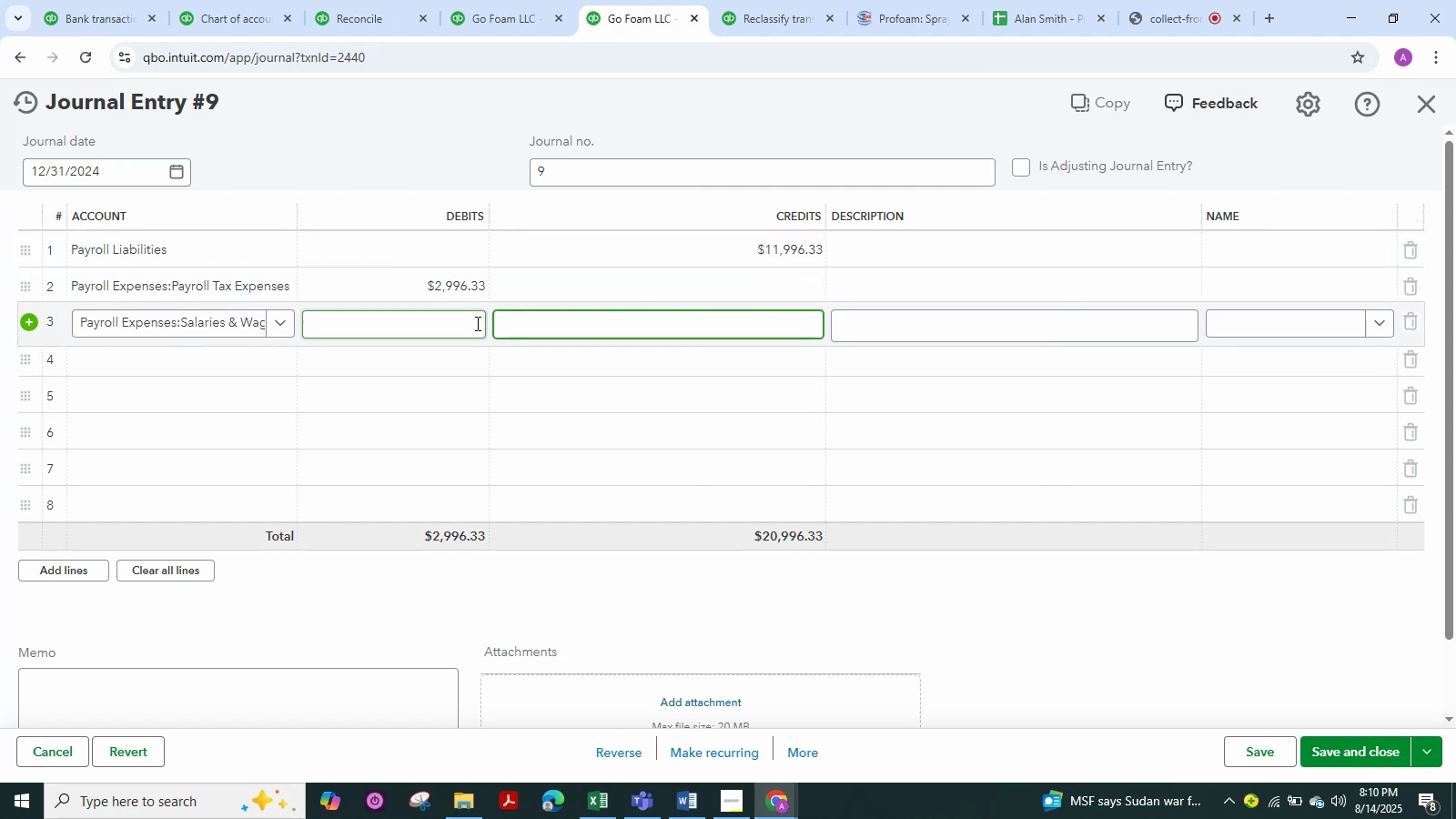 
left_click([476, 323])
 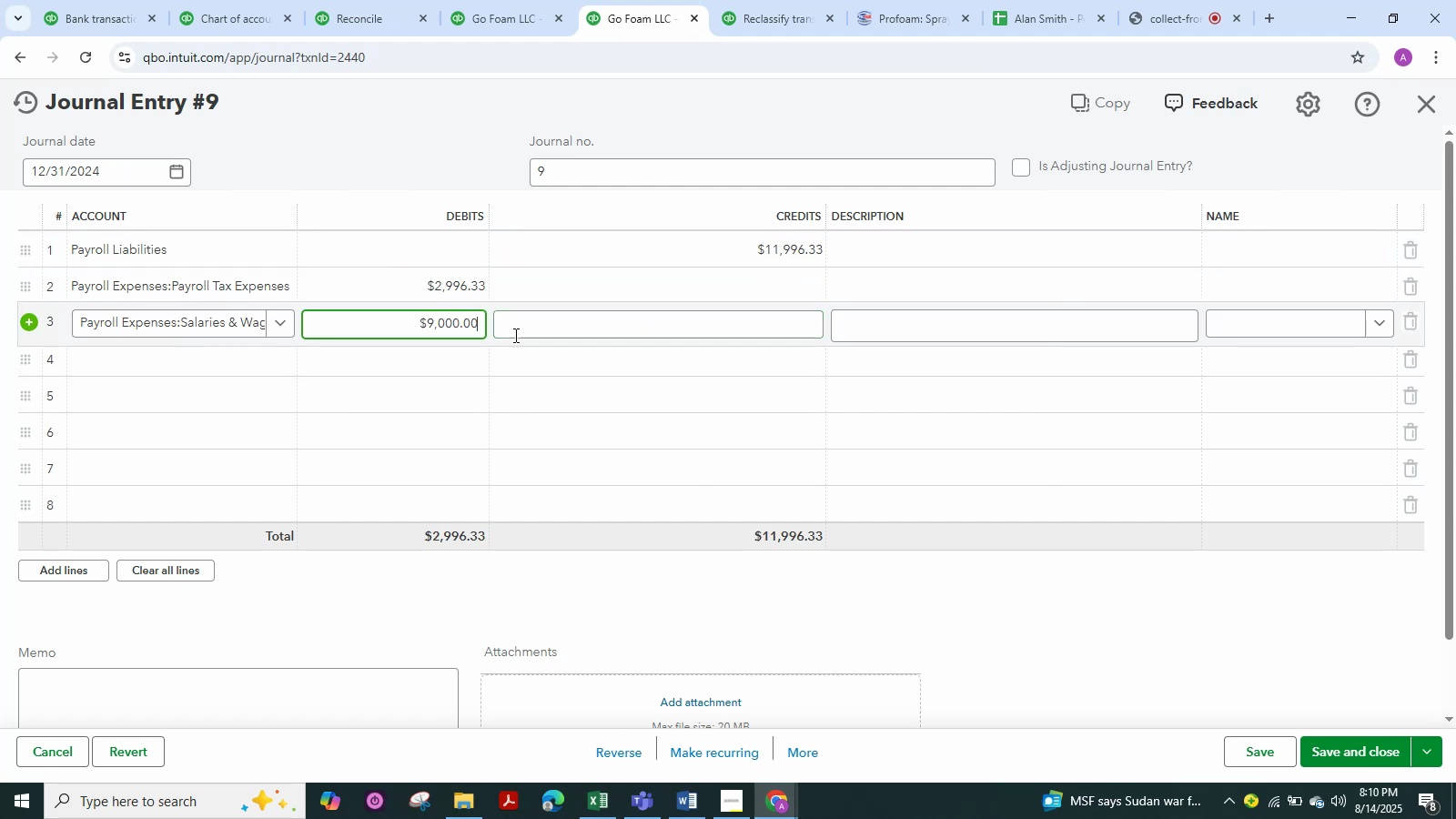 
key(Control+V)
 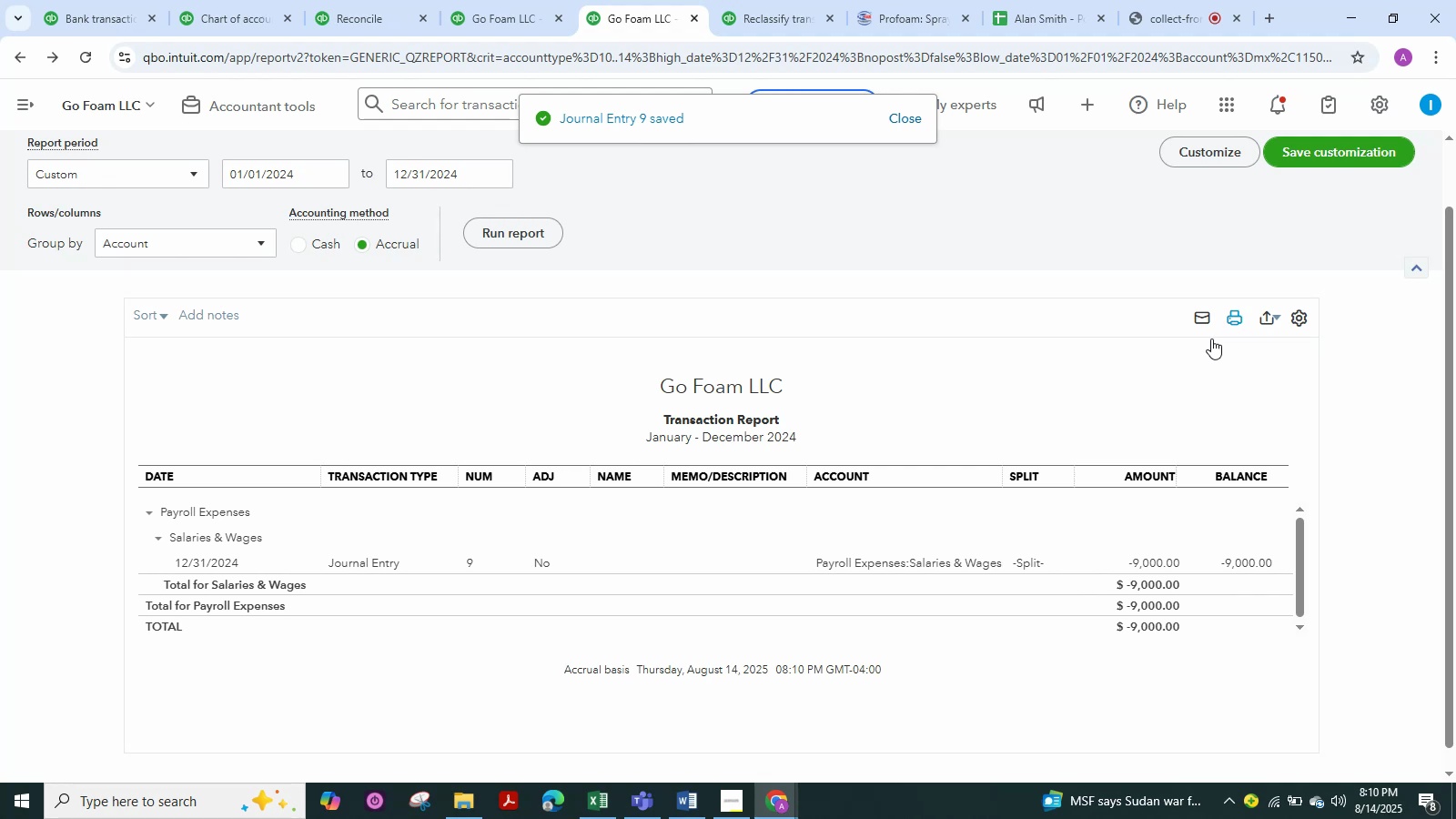 
wait(5.29)
 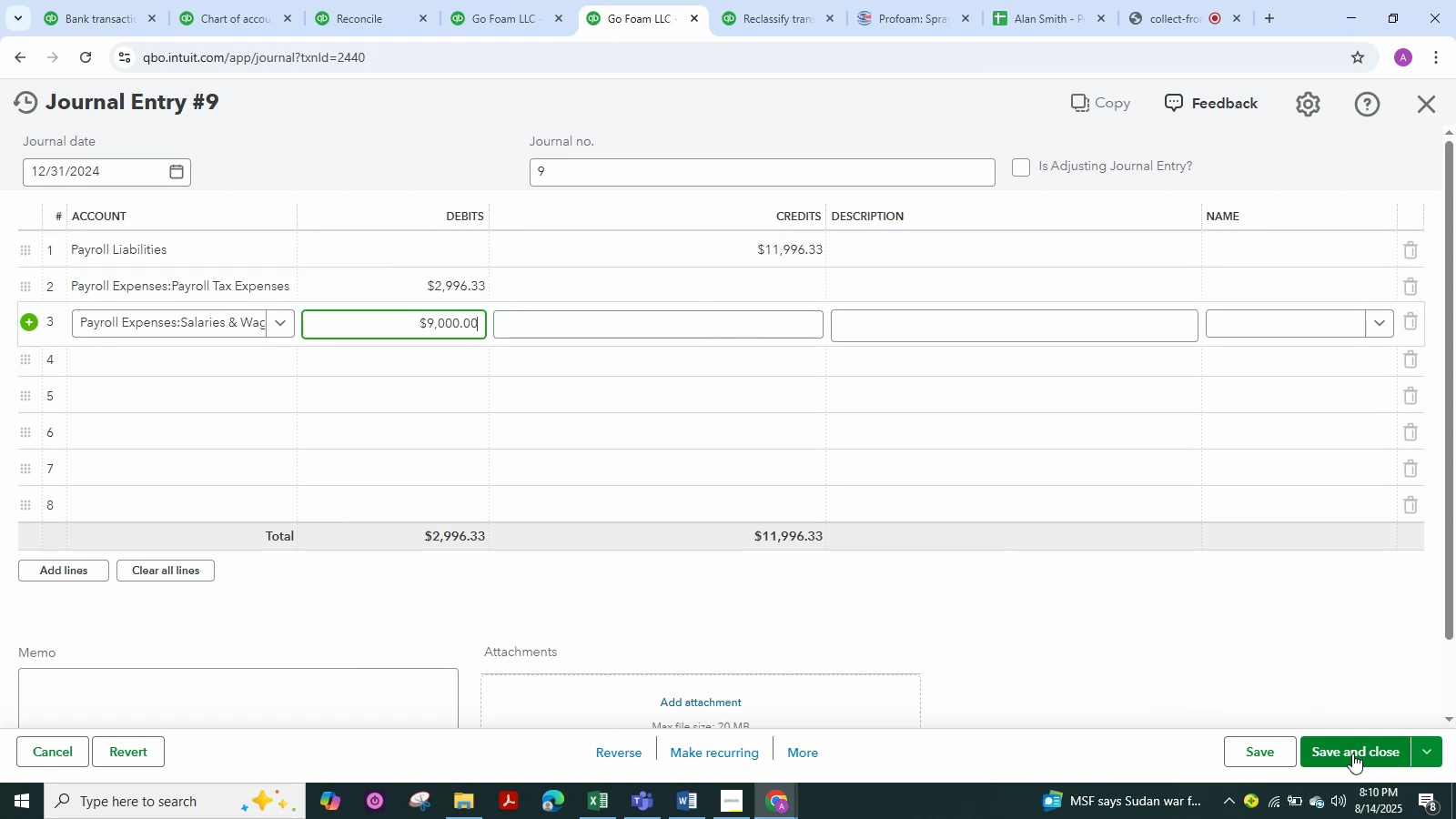 
scroll: coordinate [195, 218], scroll_direction: up, amount: 4.0
 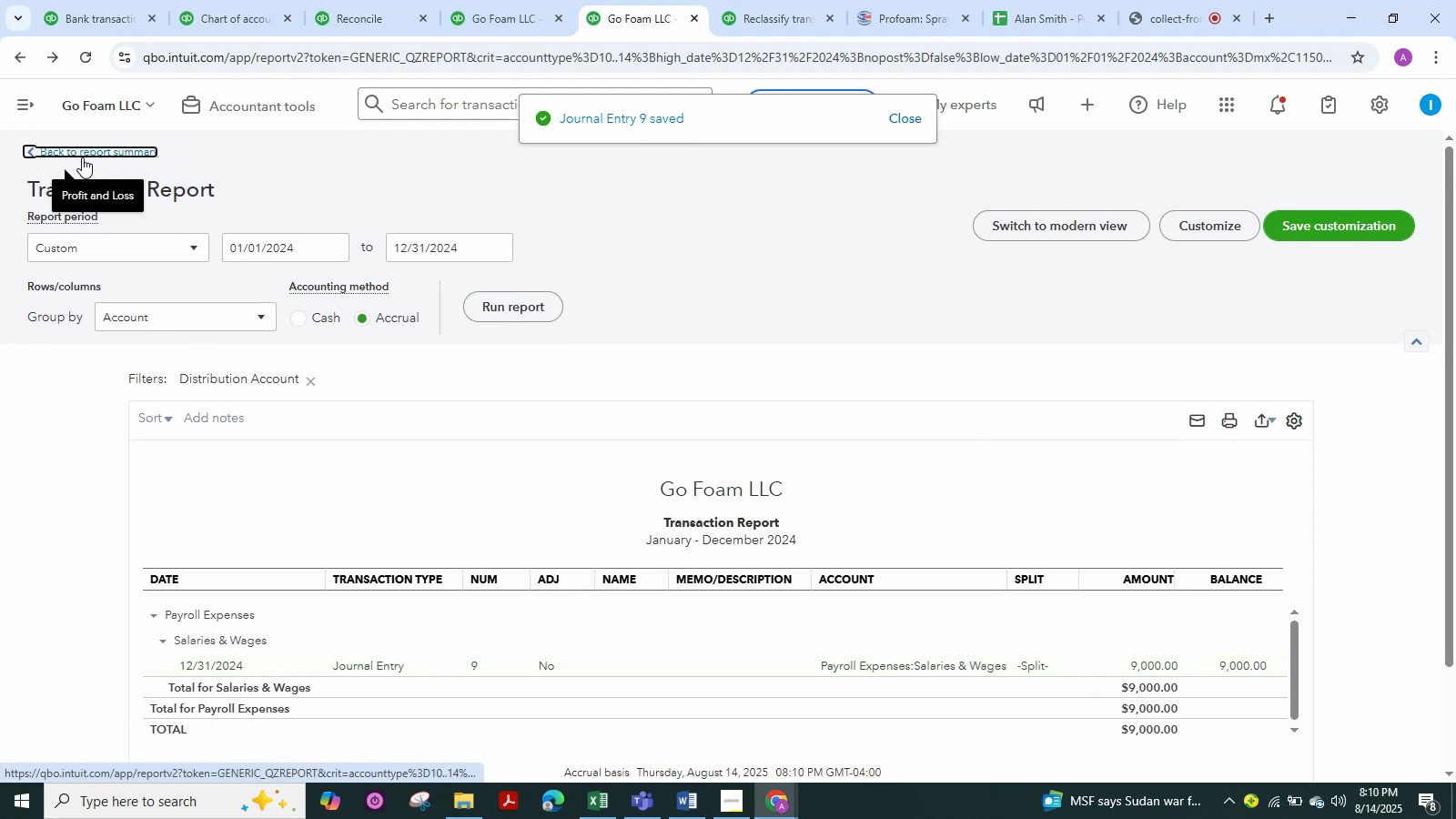 
left_click([82, 157])
 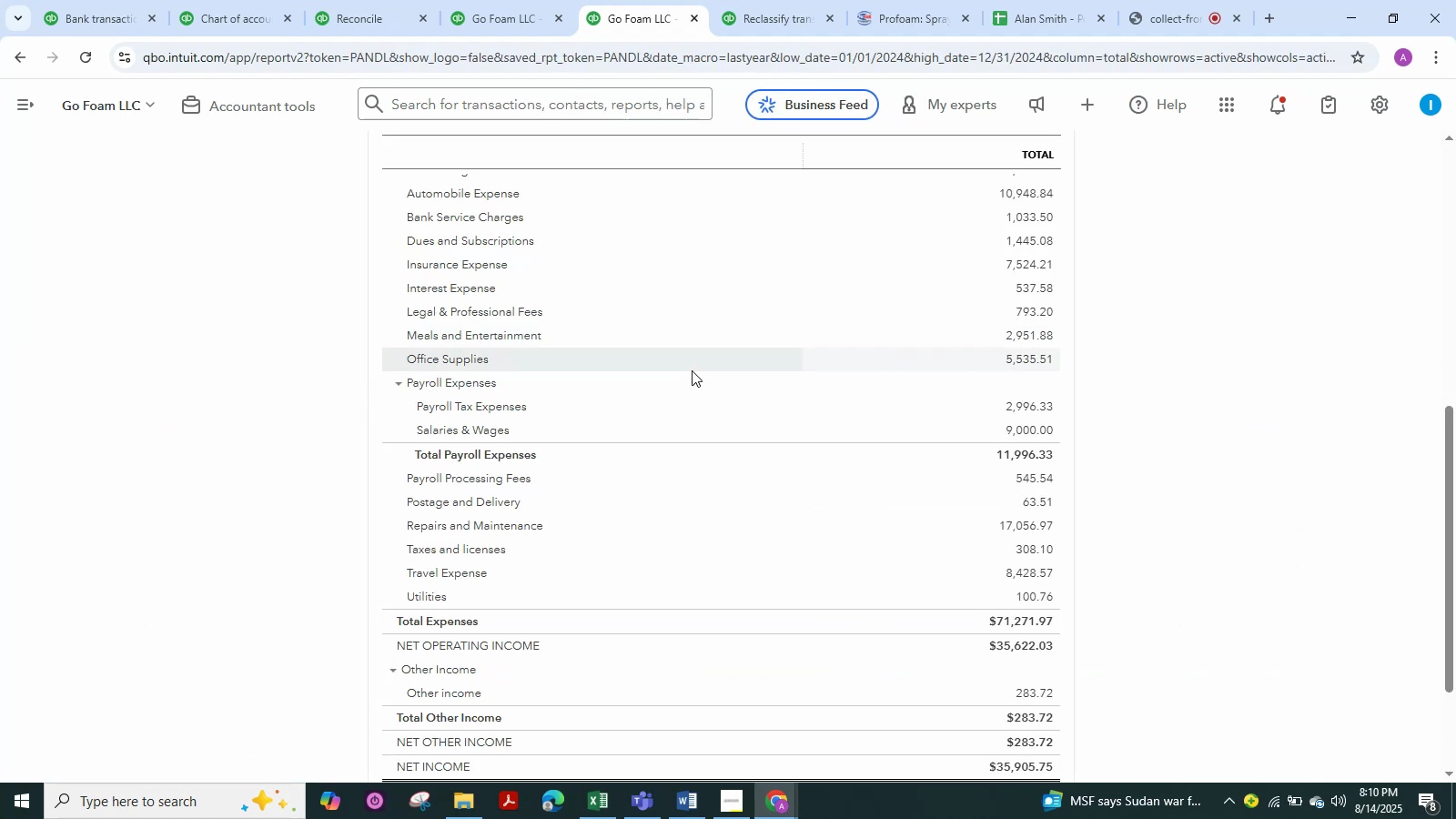 
scroll: coordinate [721, 427], scroll_direction: up, amount: 3.0
 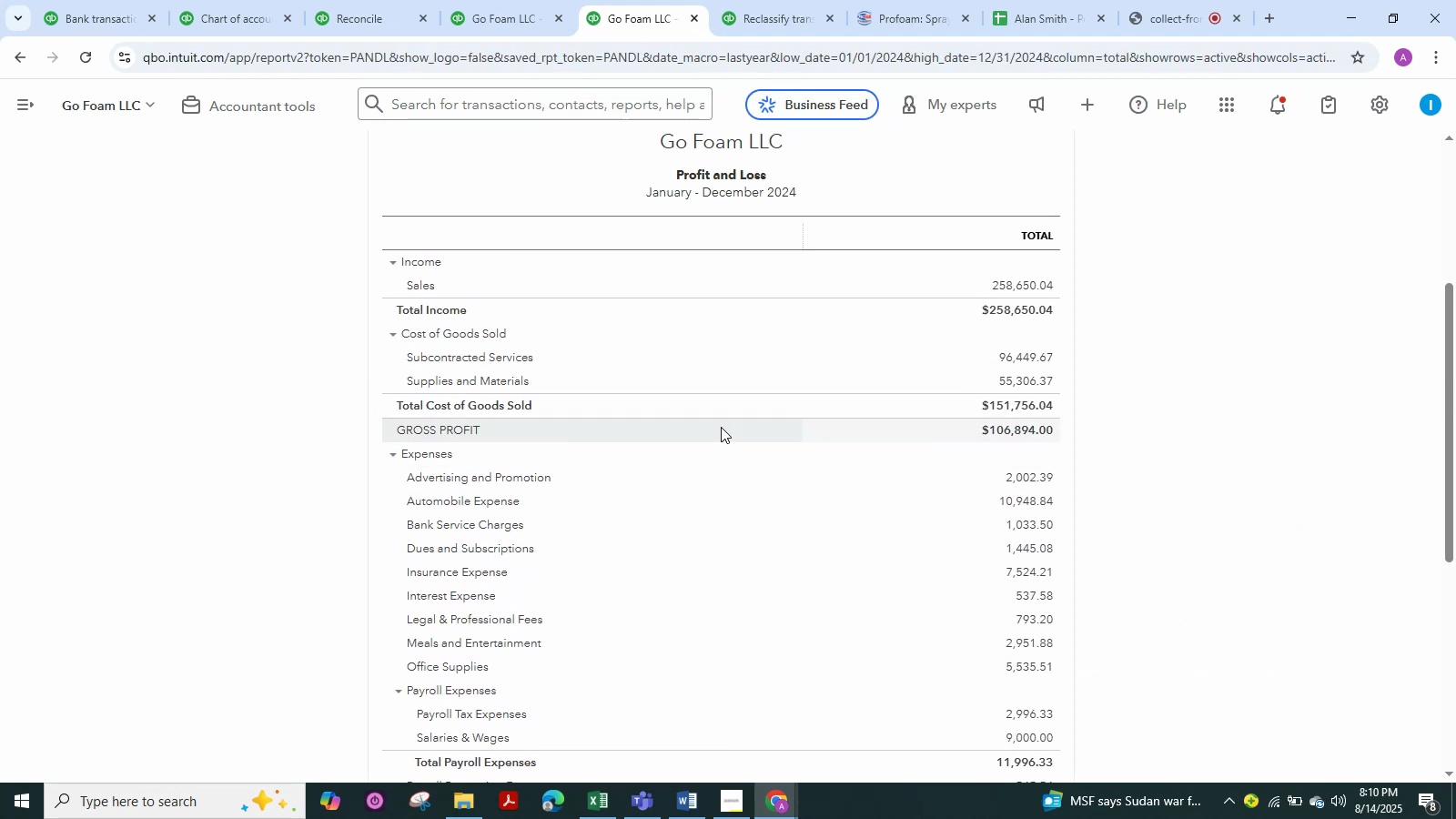 
scroll: coordinate [722, 427], scroll_direction: down, amount: 3.0
 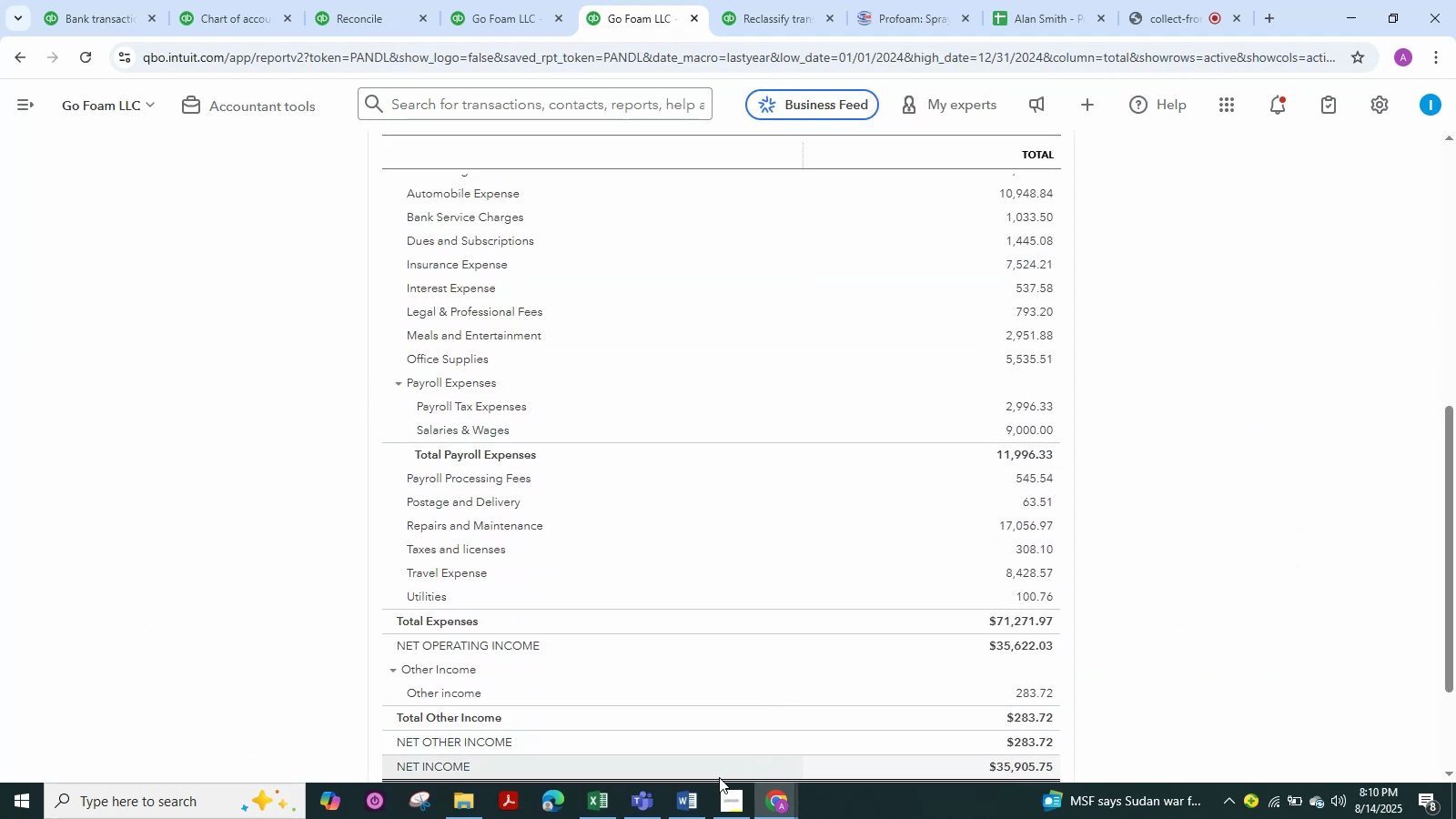 
left_click([661, 818])
 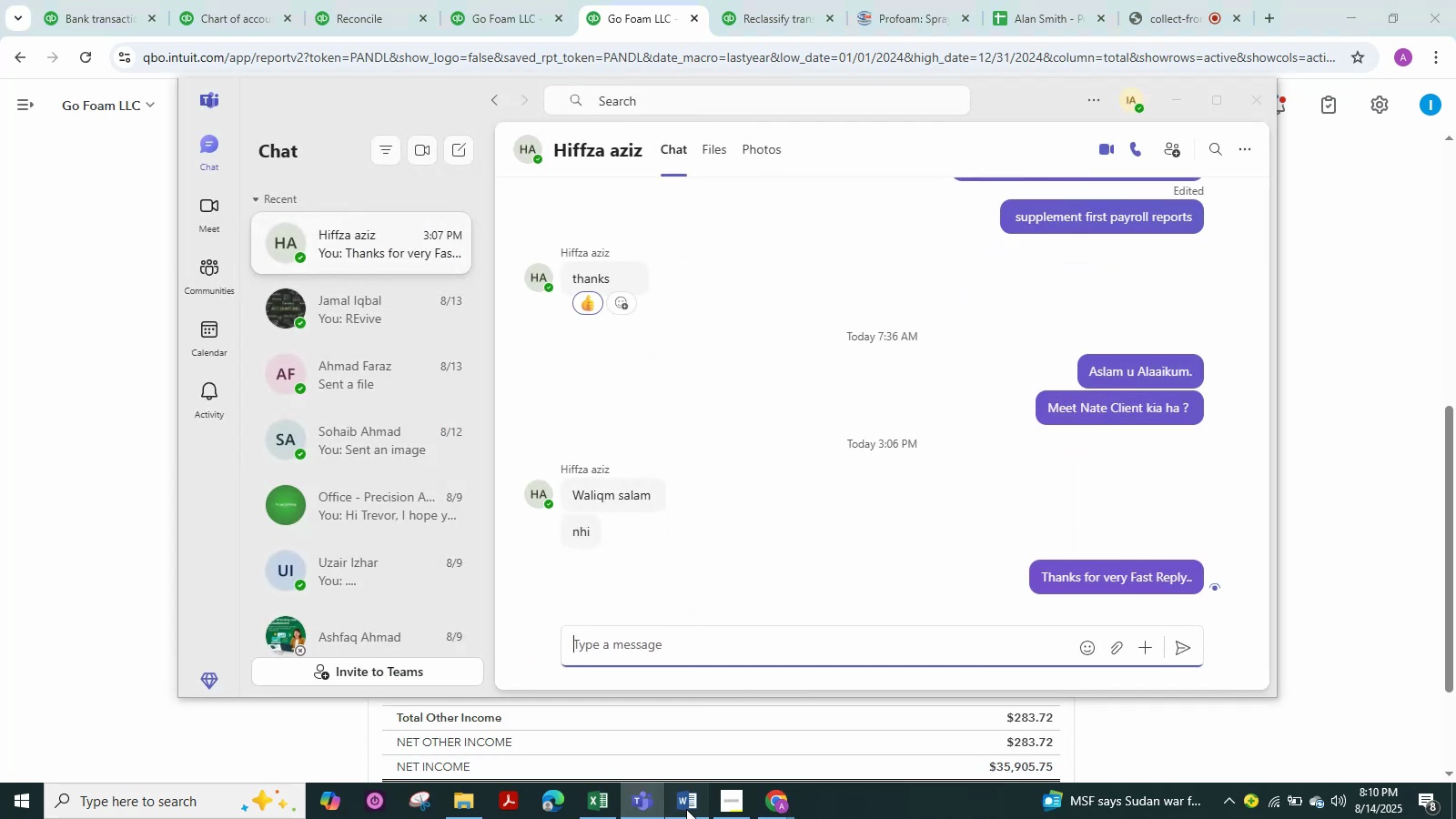 
left_click([686, 809])
 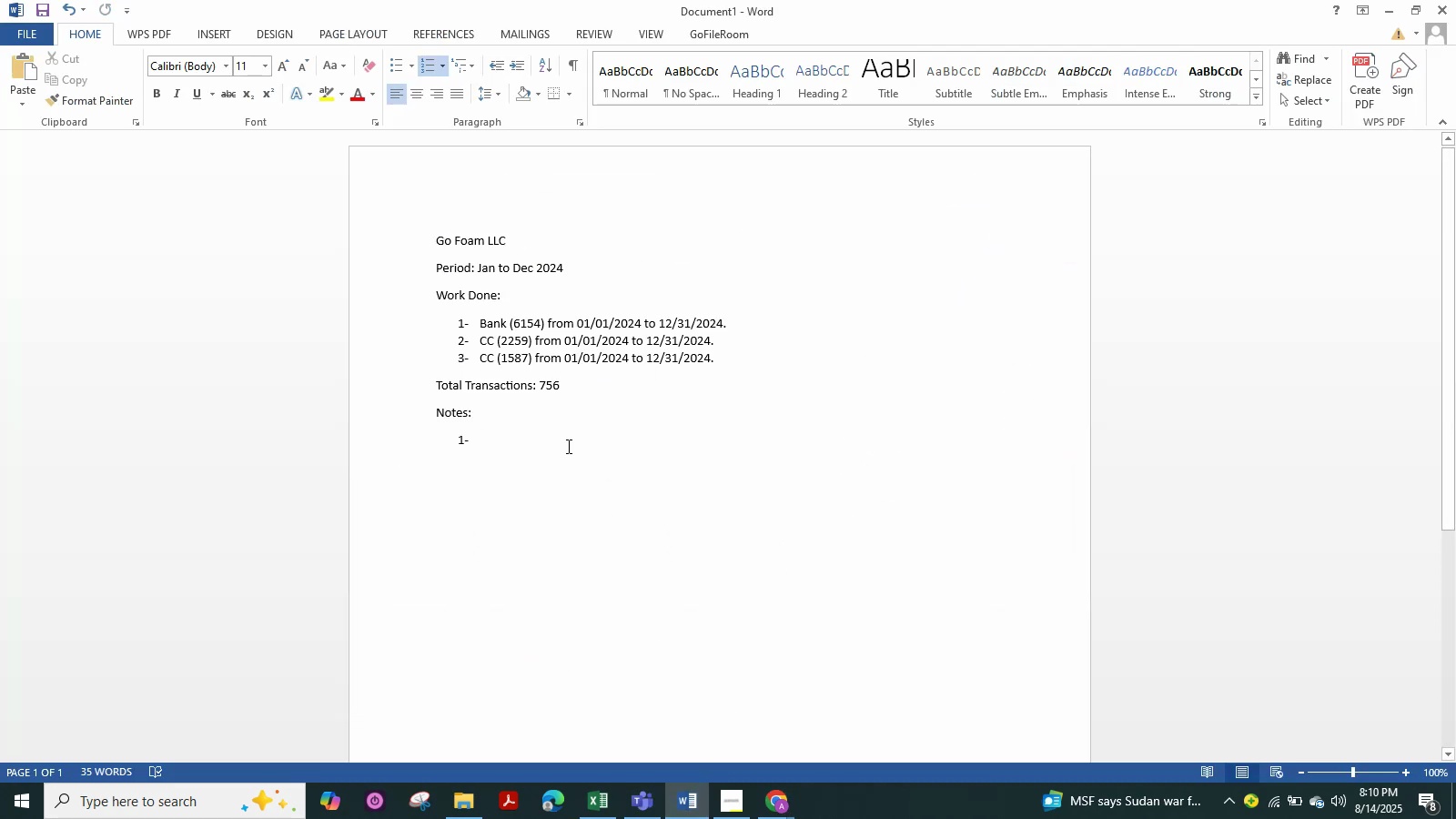 
left_click([567, 446])
 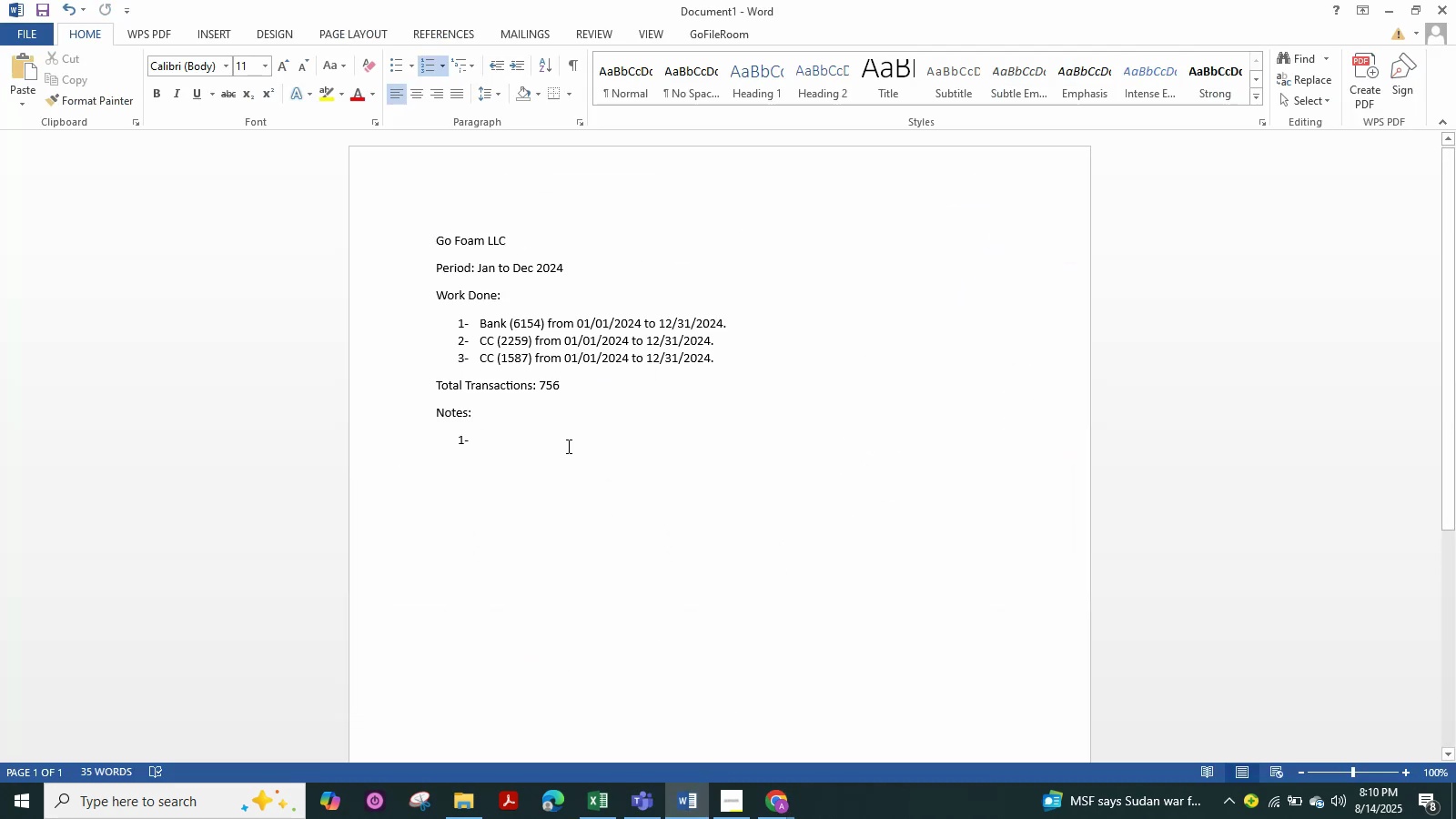 
type(Deposits wee put in Sales.)
 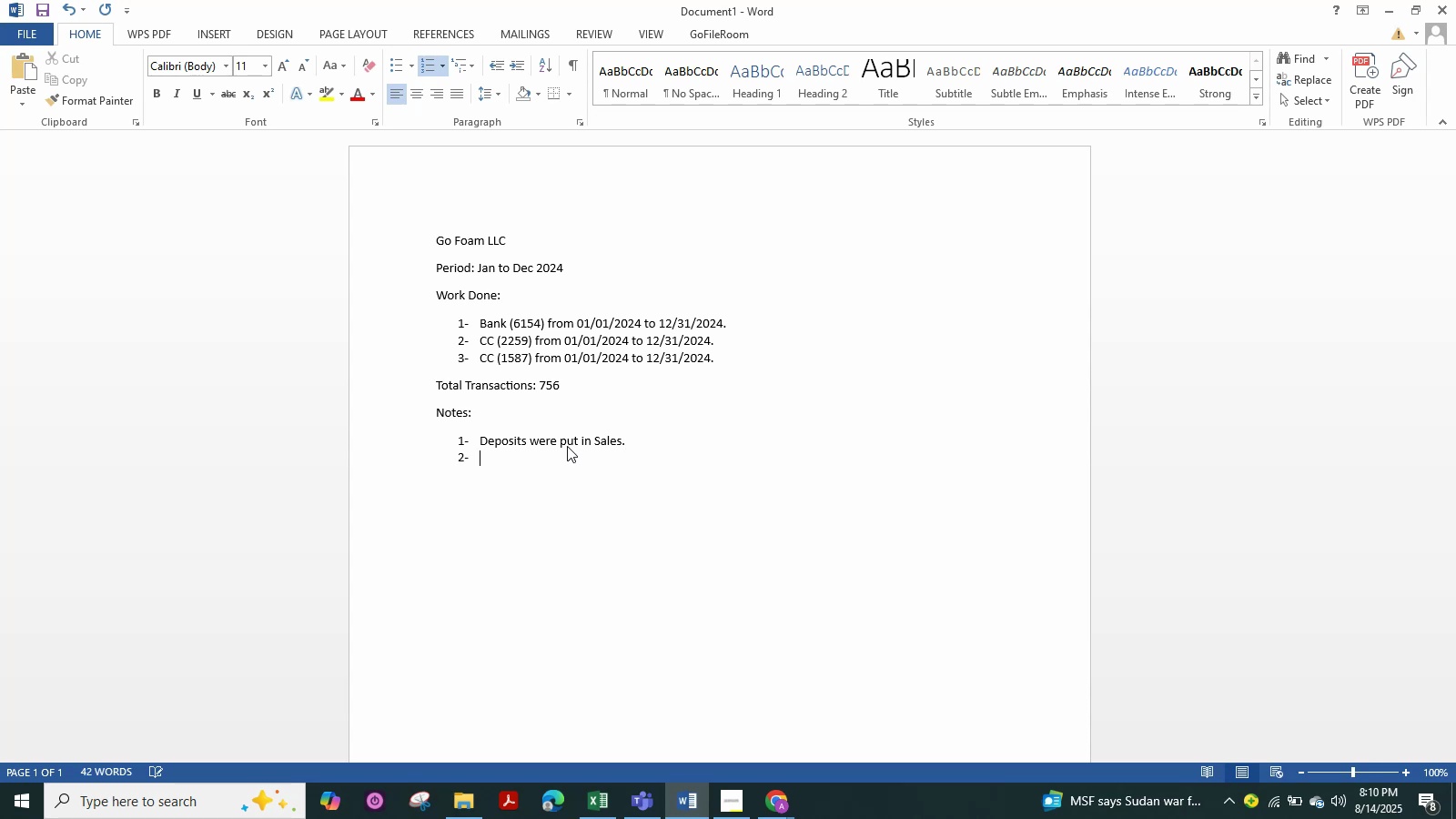 
hold_key(key=R, duration=0.47)
 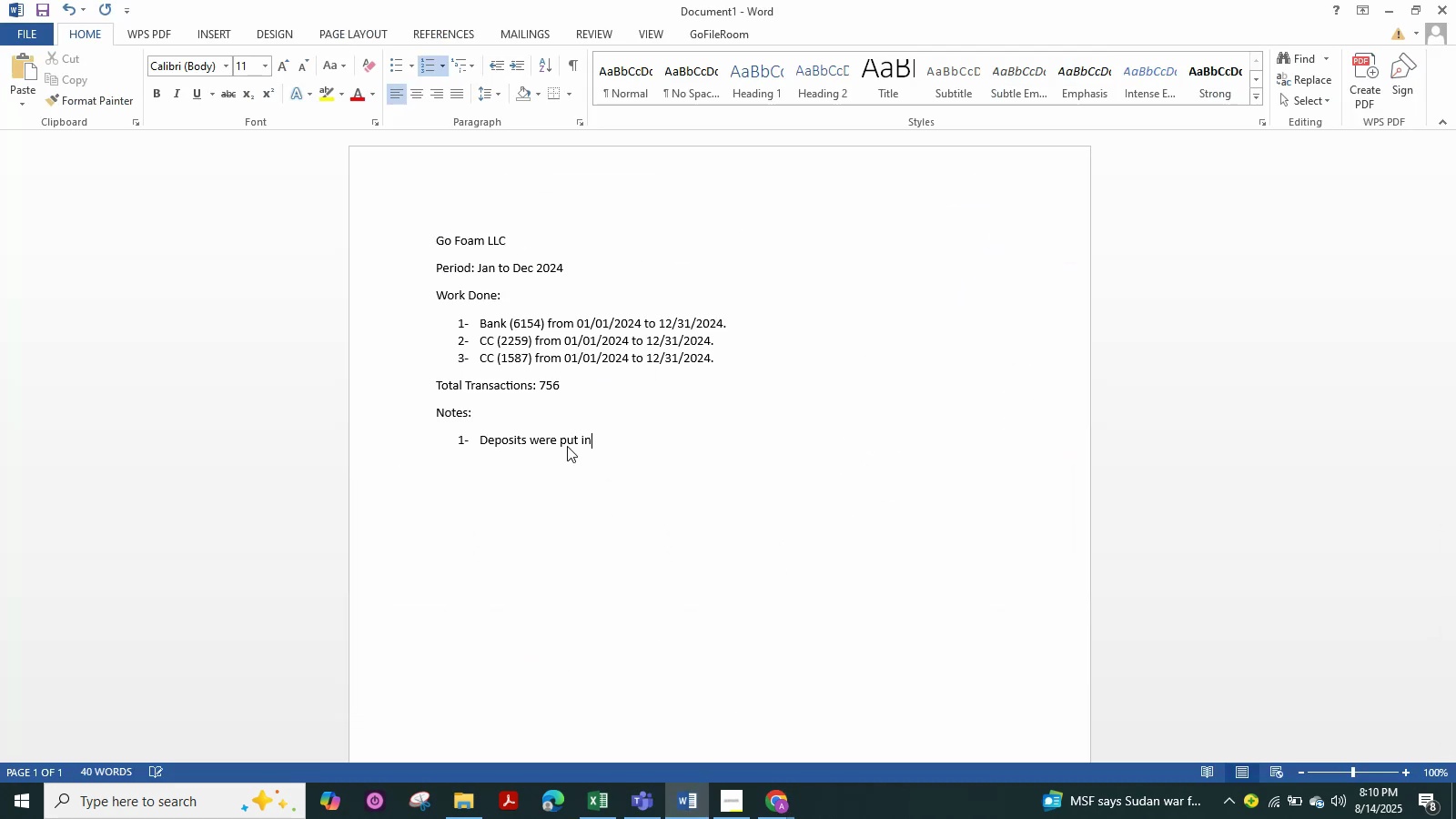 
key(Enter)
 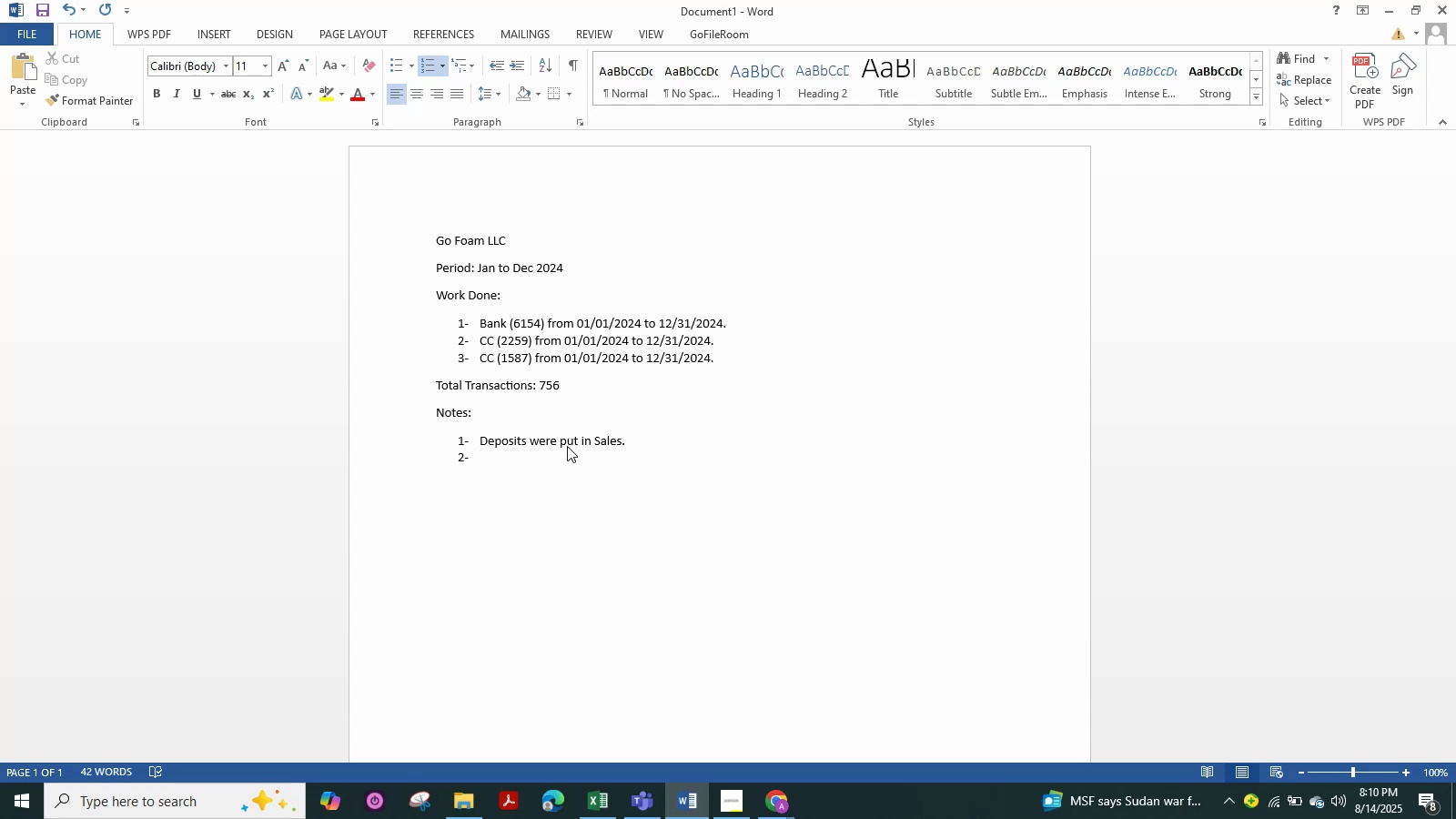 
key(Alt+AltLeft)
 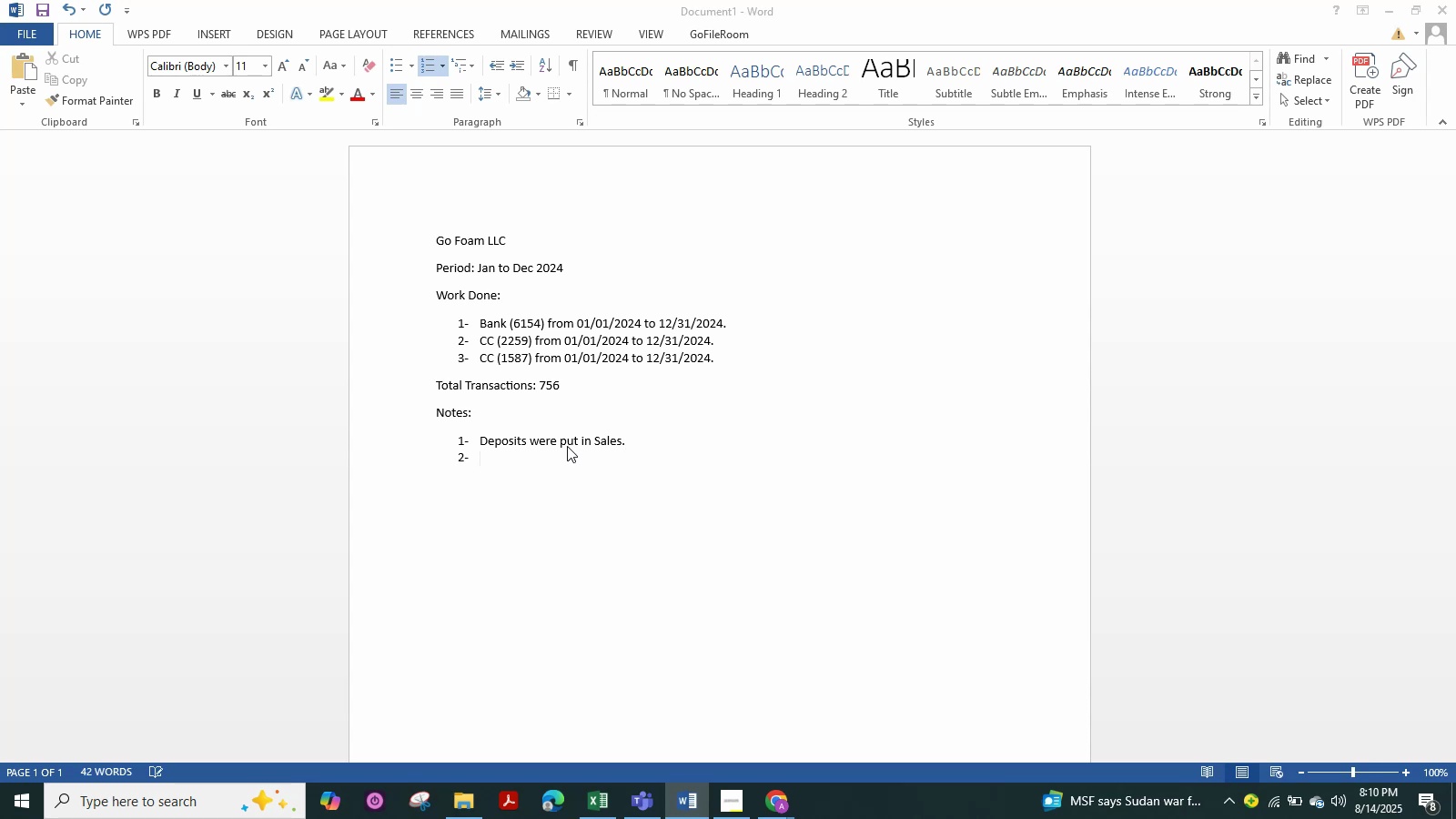 
key(Alt+Tab)
 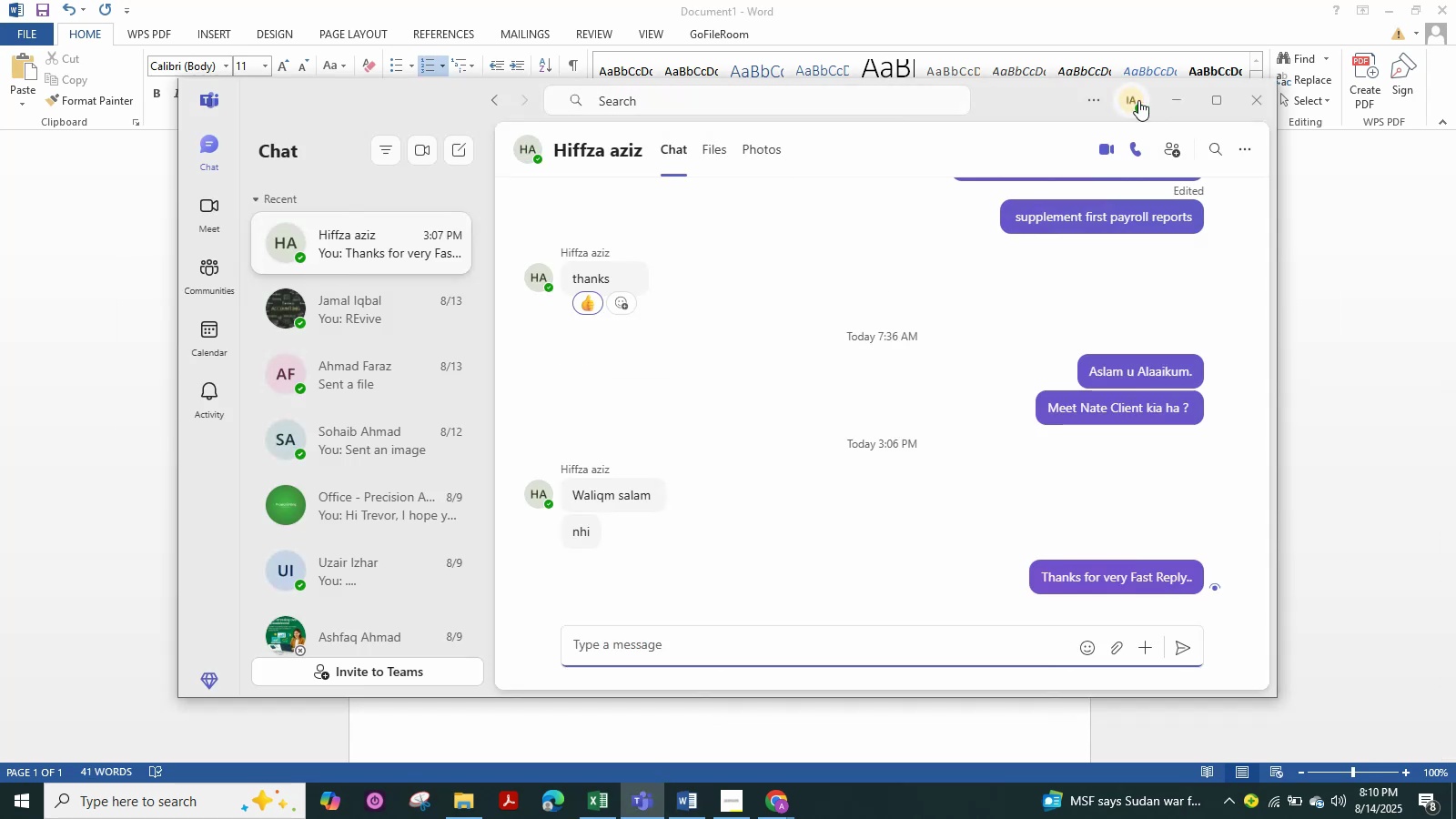 
left_click([1253, 96])
 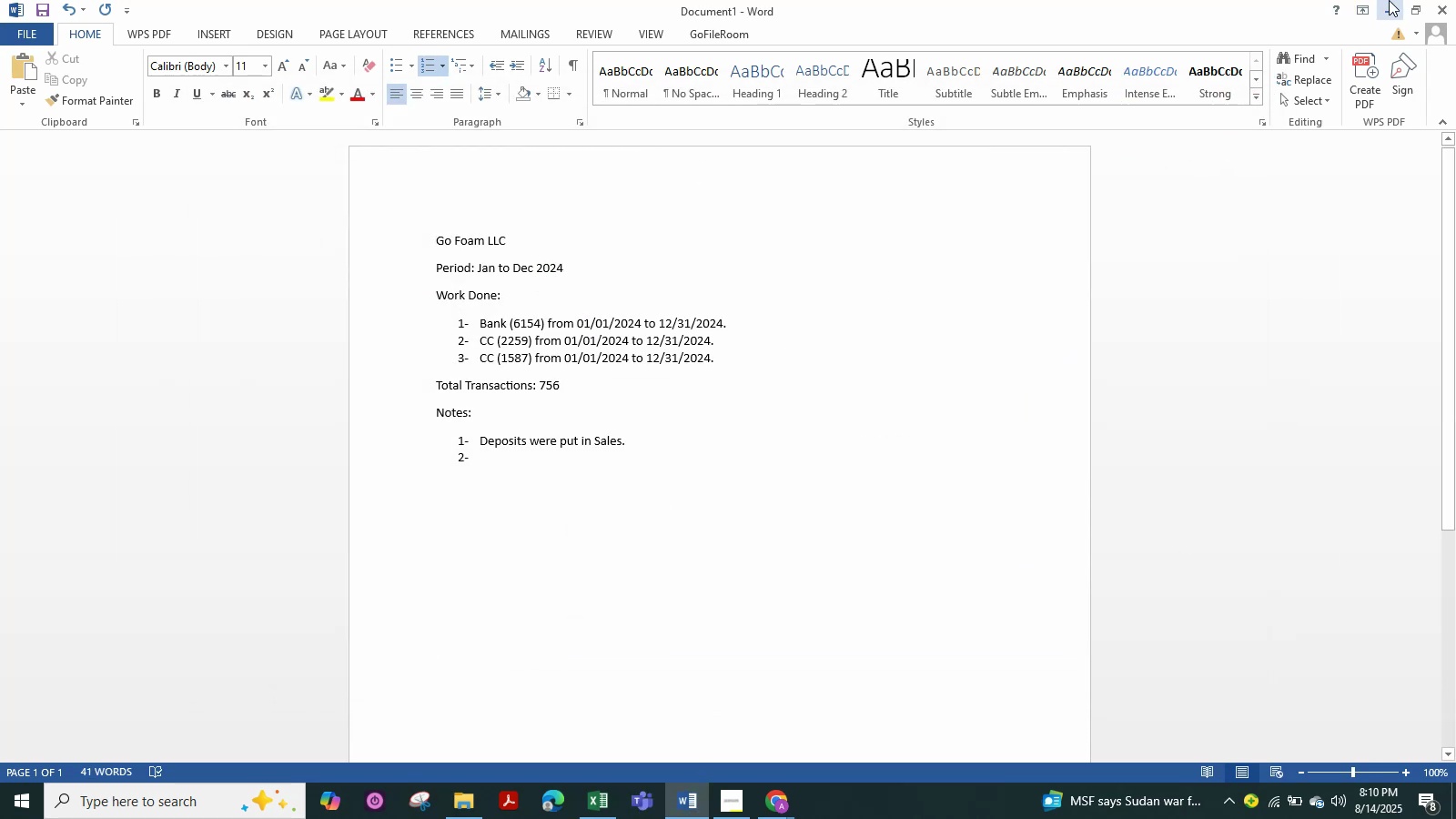 
left_click([1389, 0])
 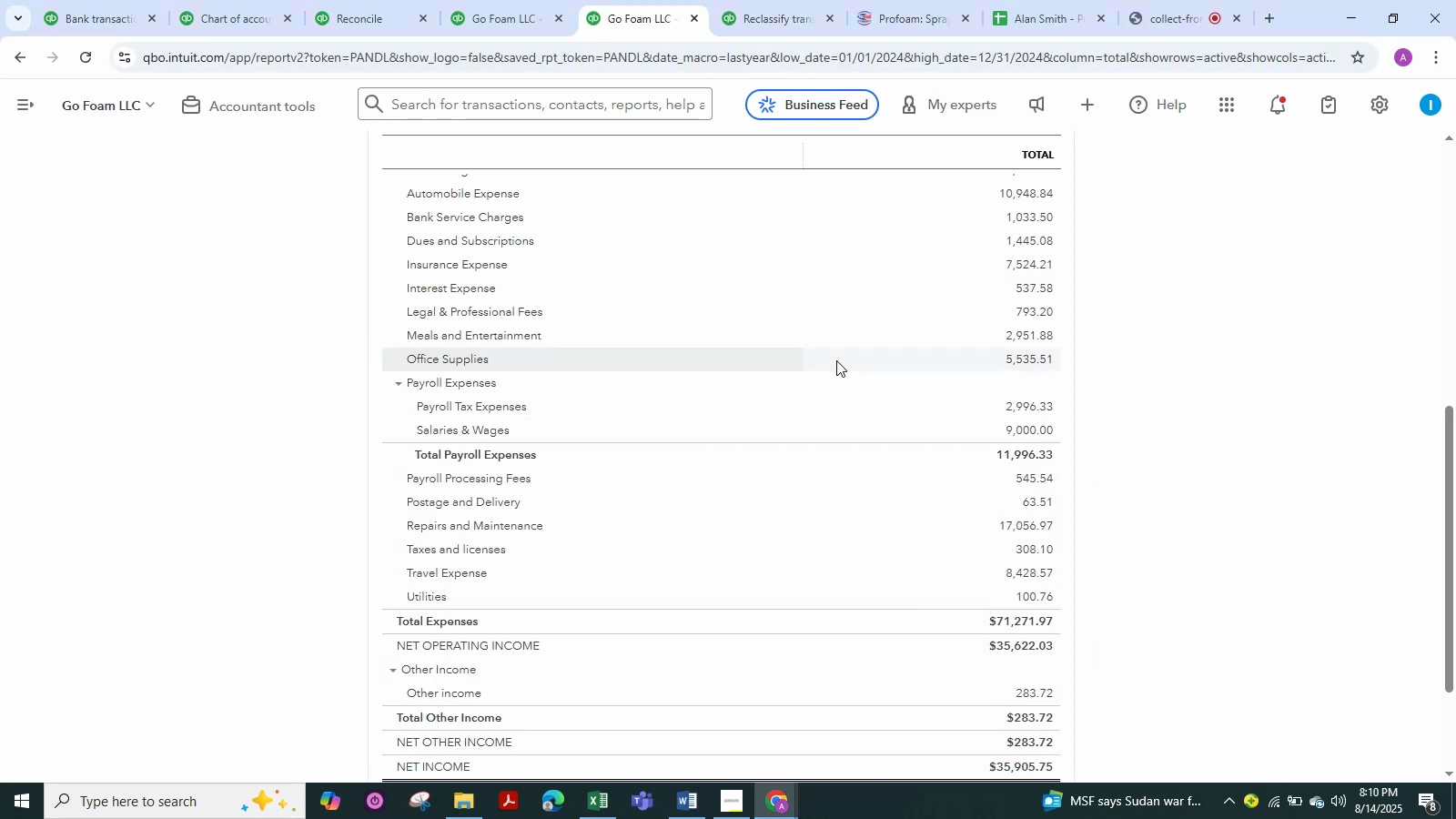 
scroll: coordinate [836, 360], scroll_direction: up, amount: 4.0
 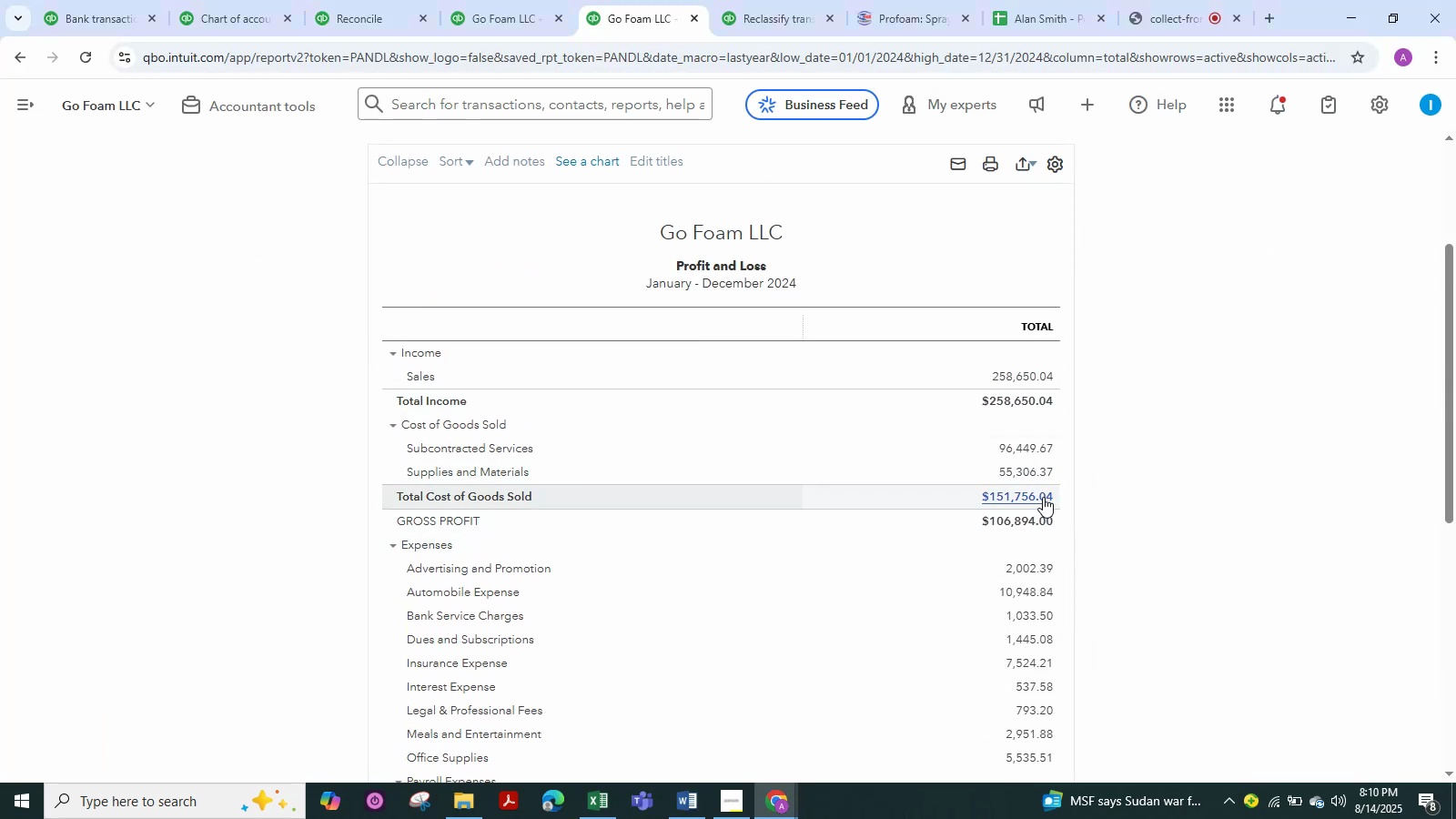 
left_click([1042, 496])
 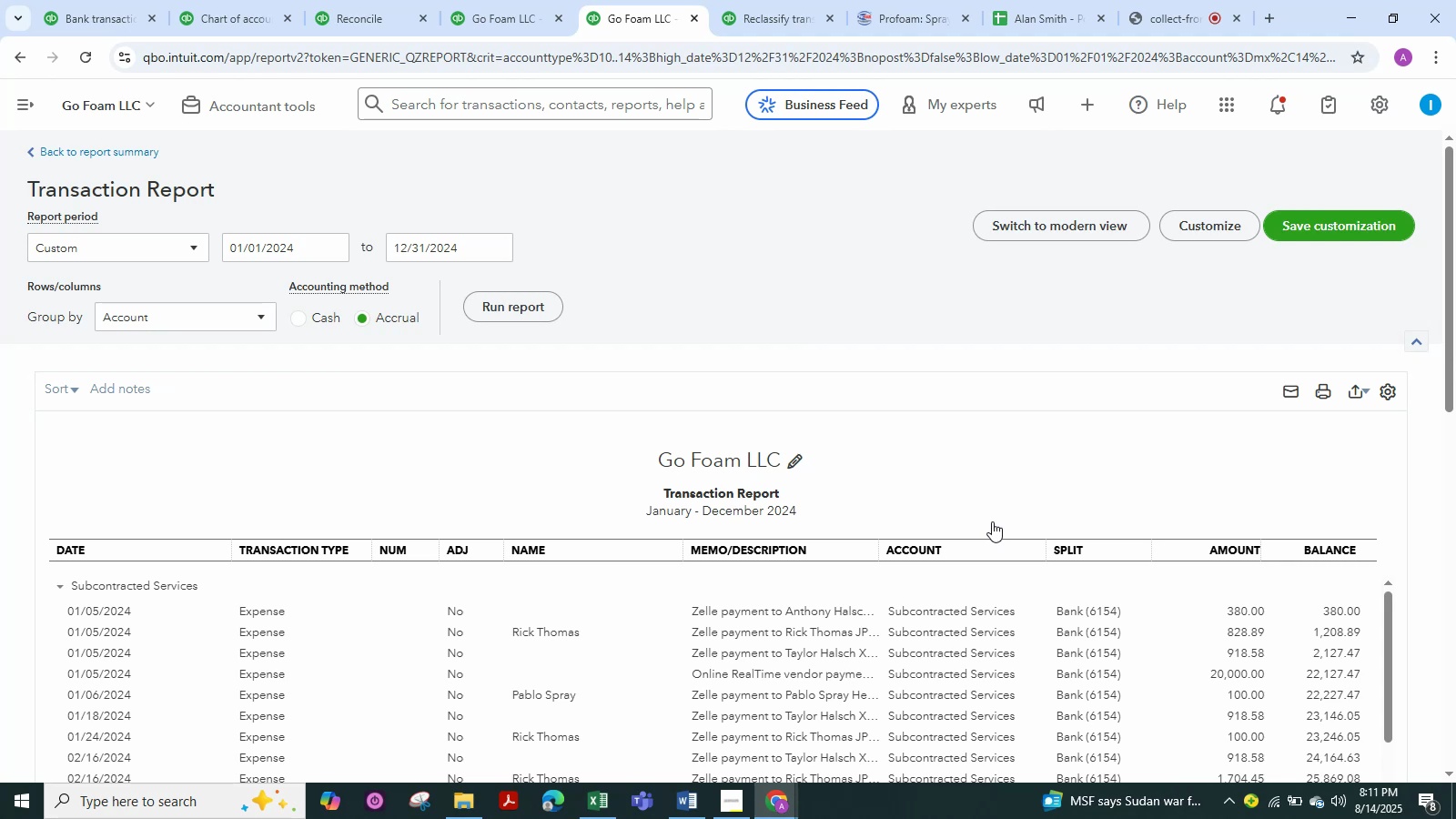 
wait(16.24)
 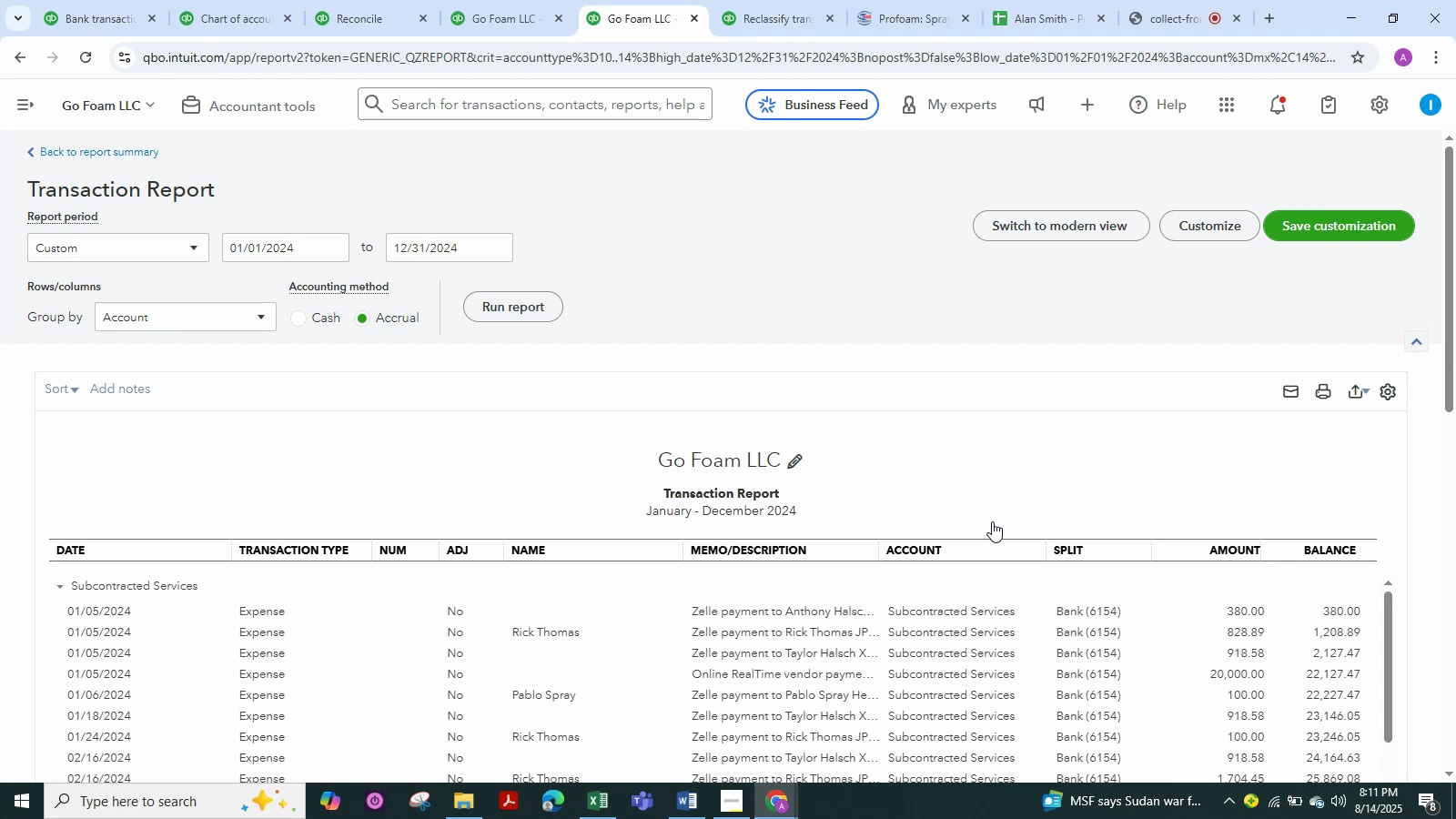 
hold_key(key=AltLeft, duration=0.35)
 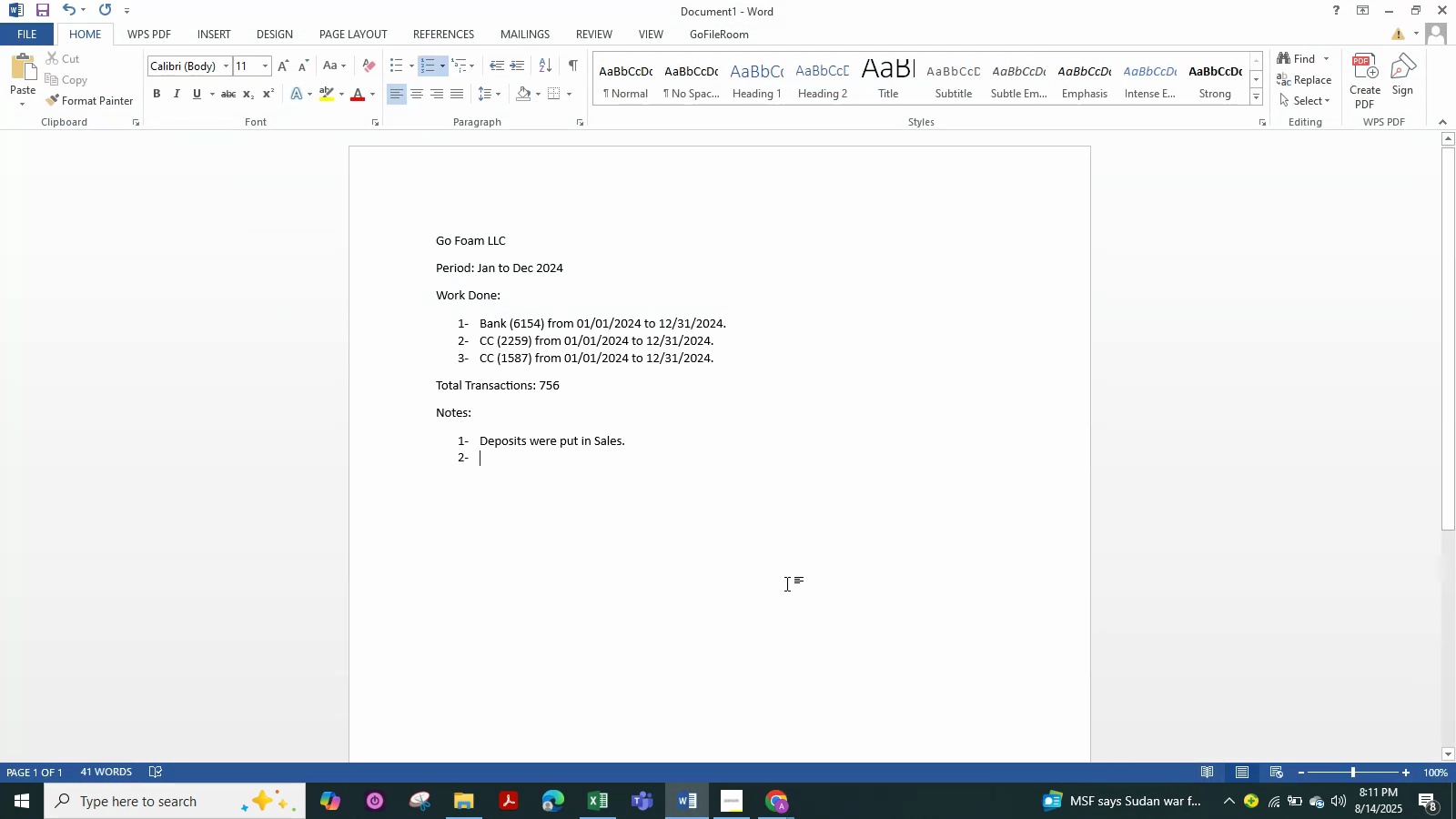 
key(Tab)
type(ALl Zelle paymentd)
key(Backspace)
type(s were put in Subciontractor Services.)
 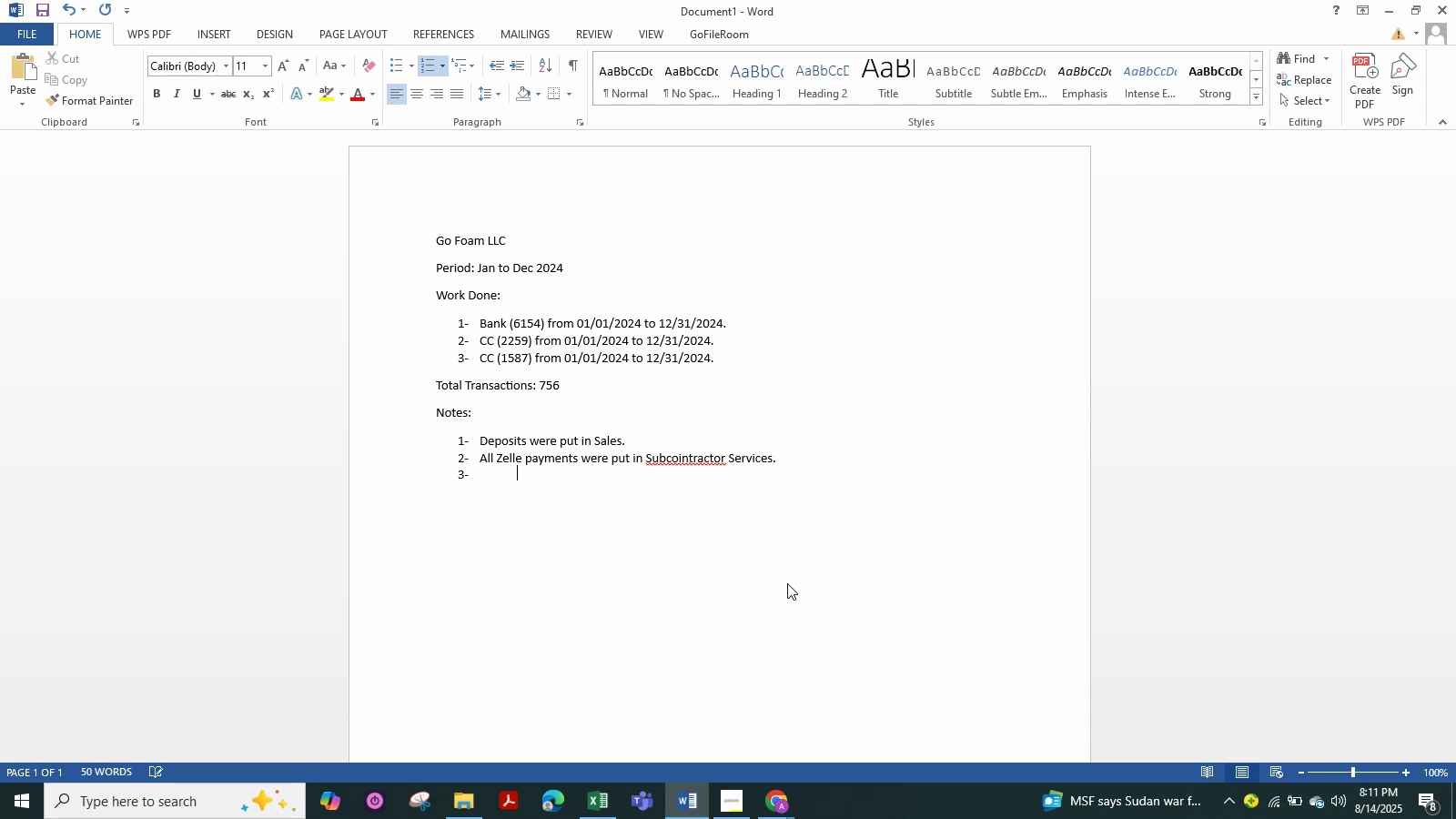 
 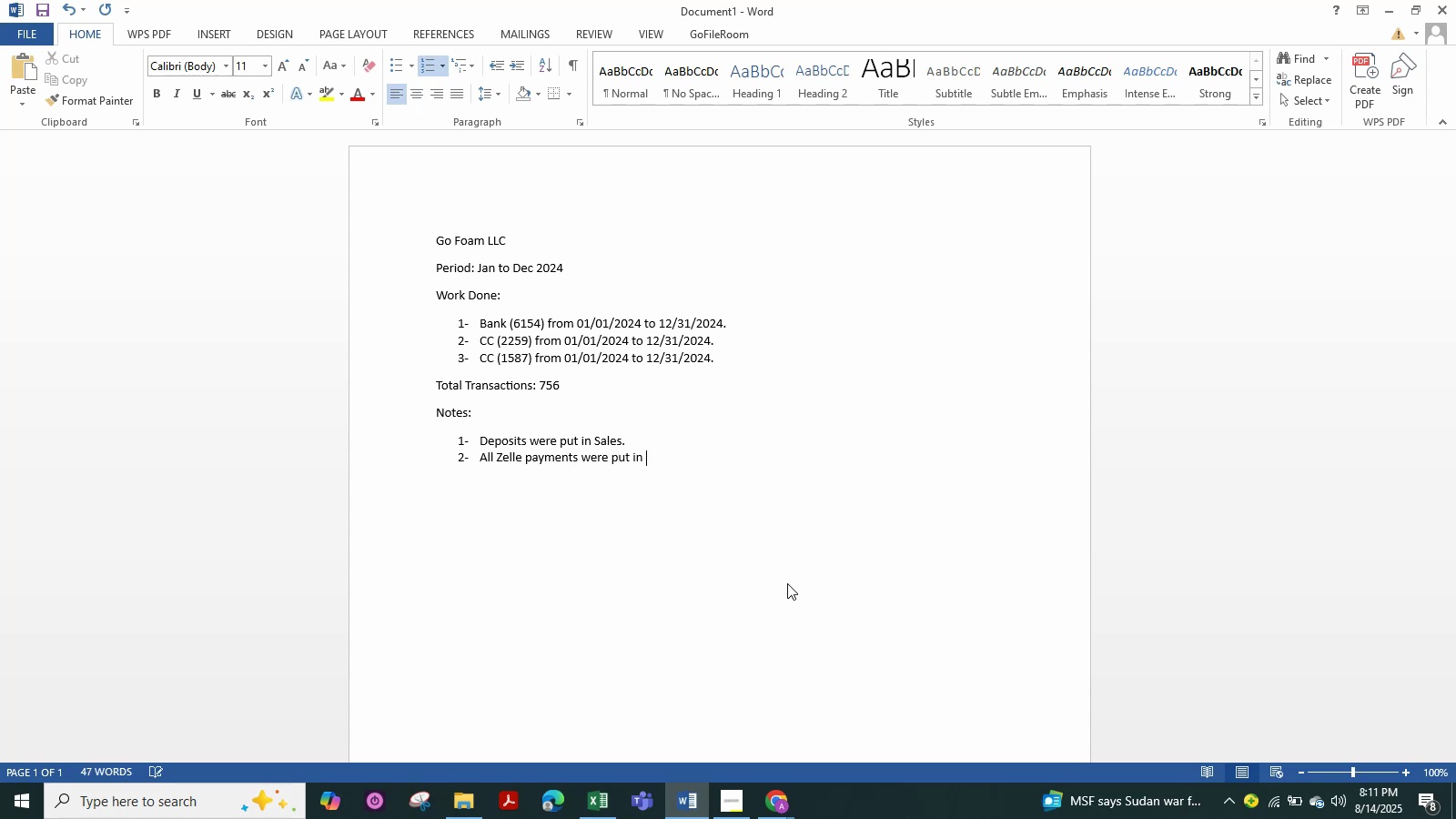 
key(Enter)
 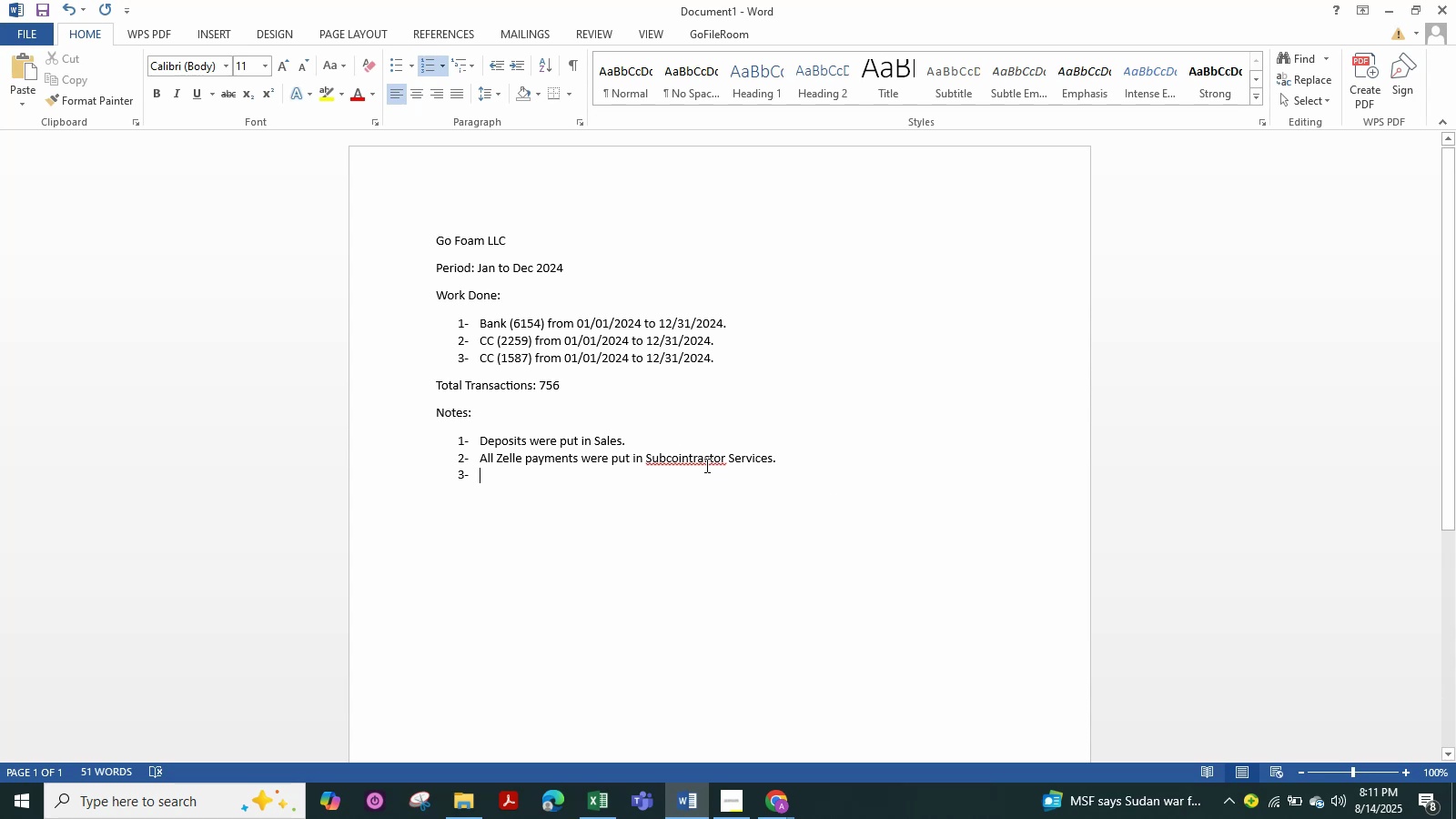 
left_click([686, 459])
 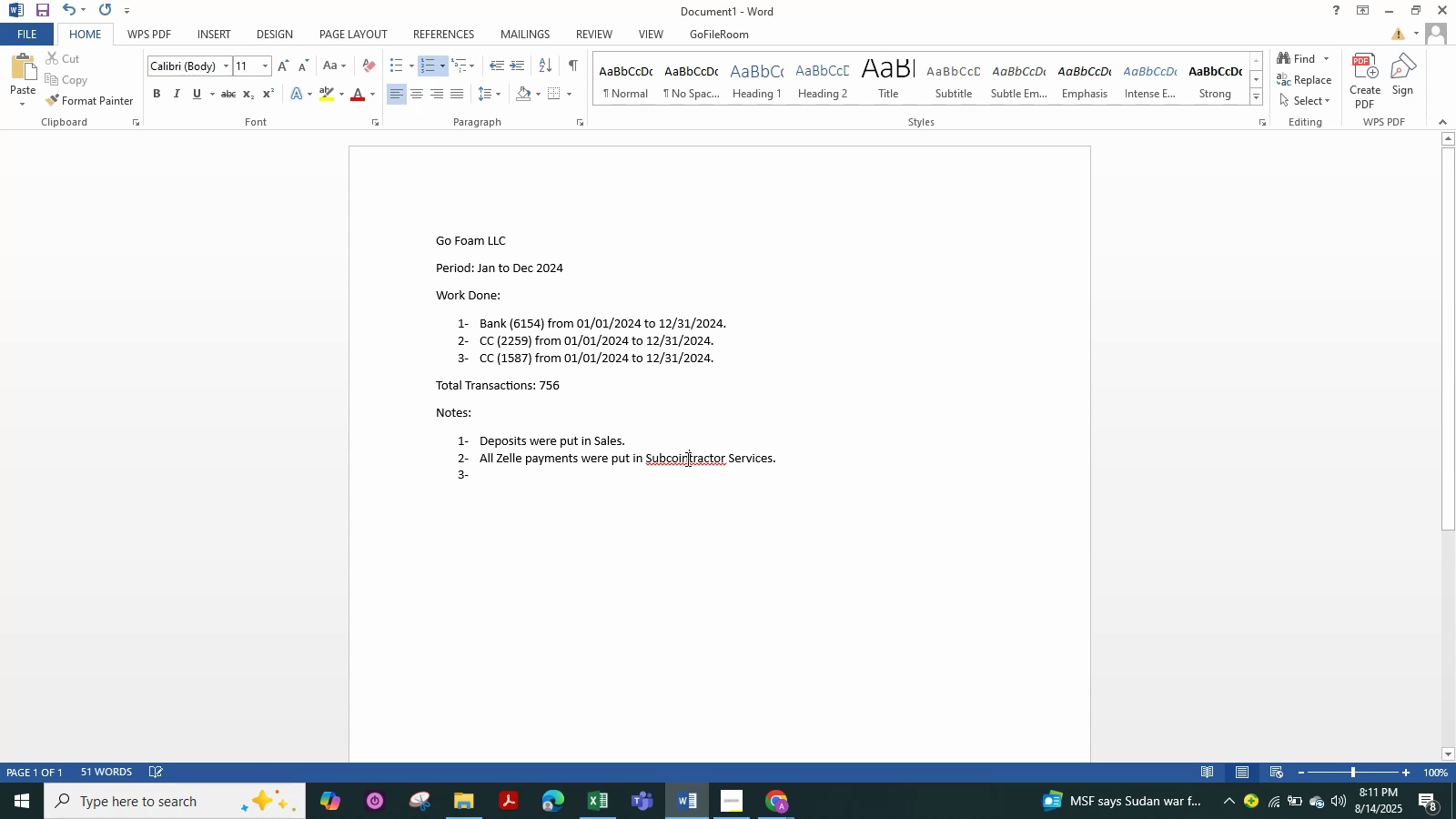 
right_click([686, 459])
 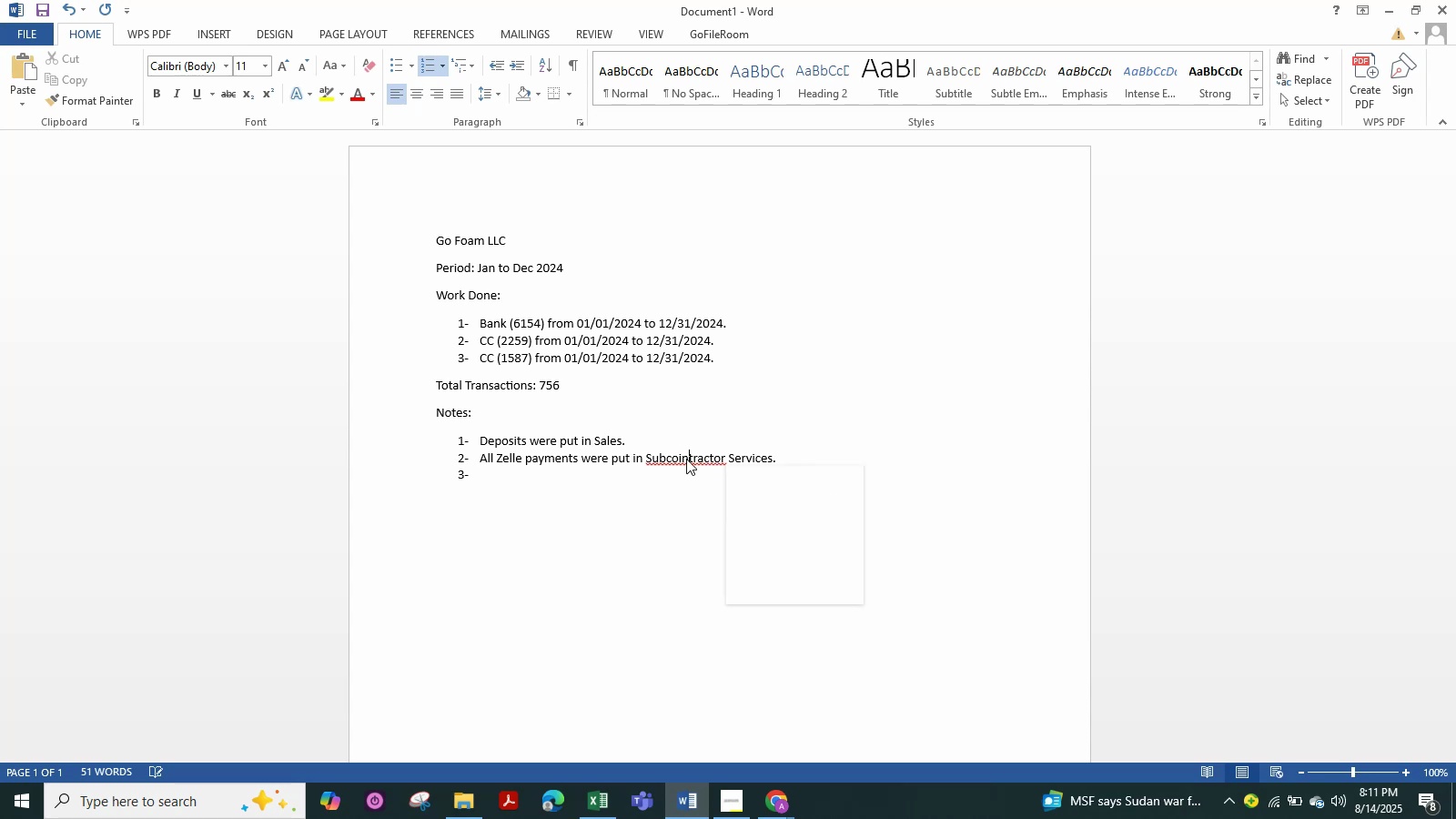 
right_click([686, 459])
 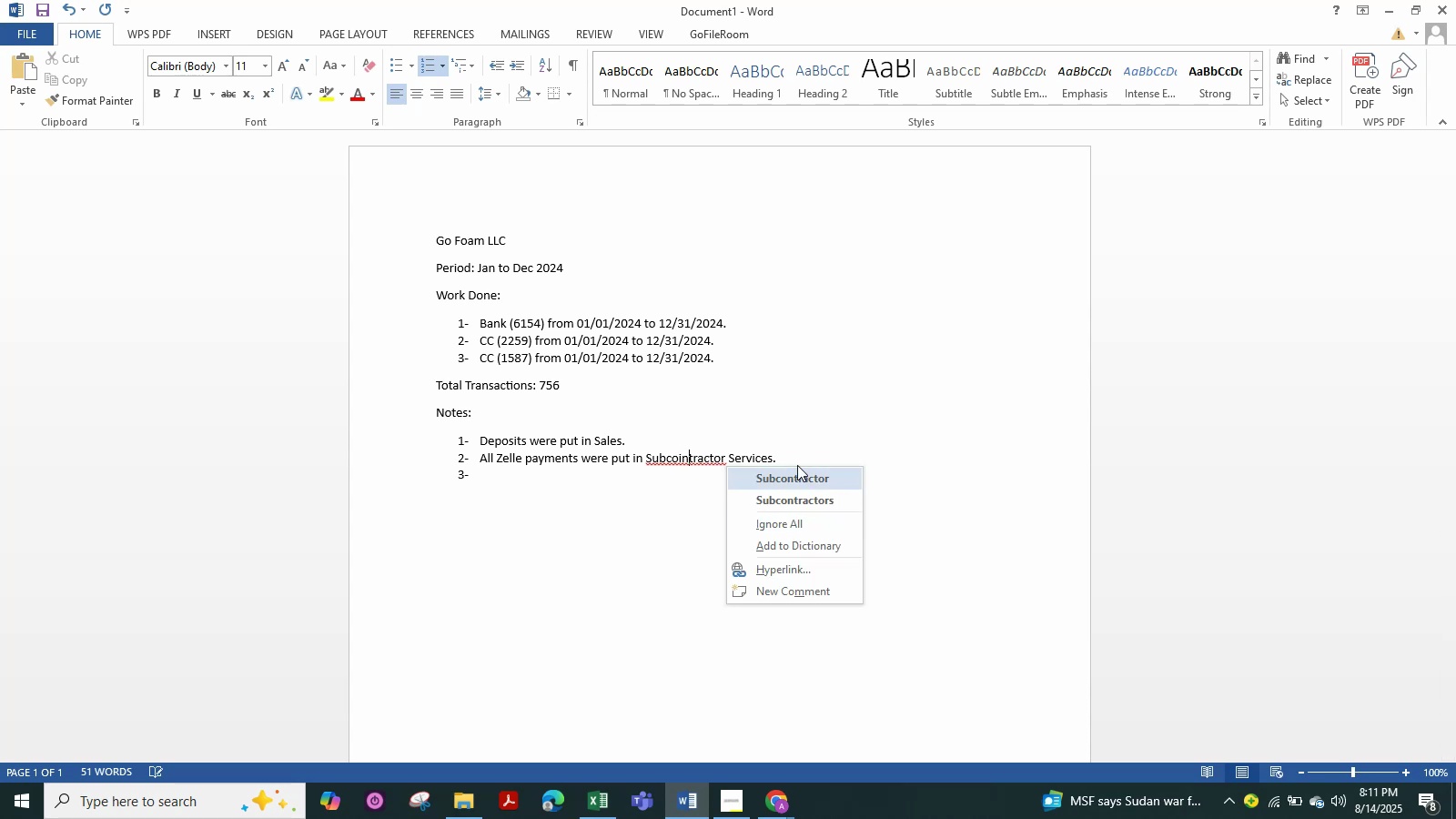 
left_click_drag(start_coordinate=[803, 462], to_coordinate=[804, 470])
 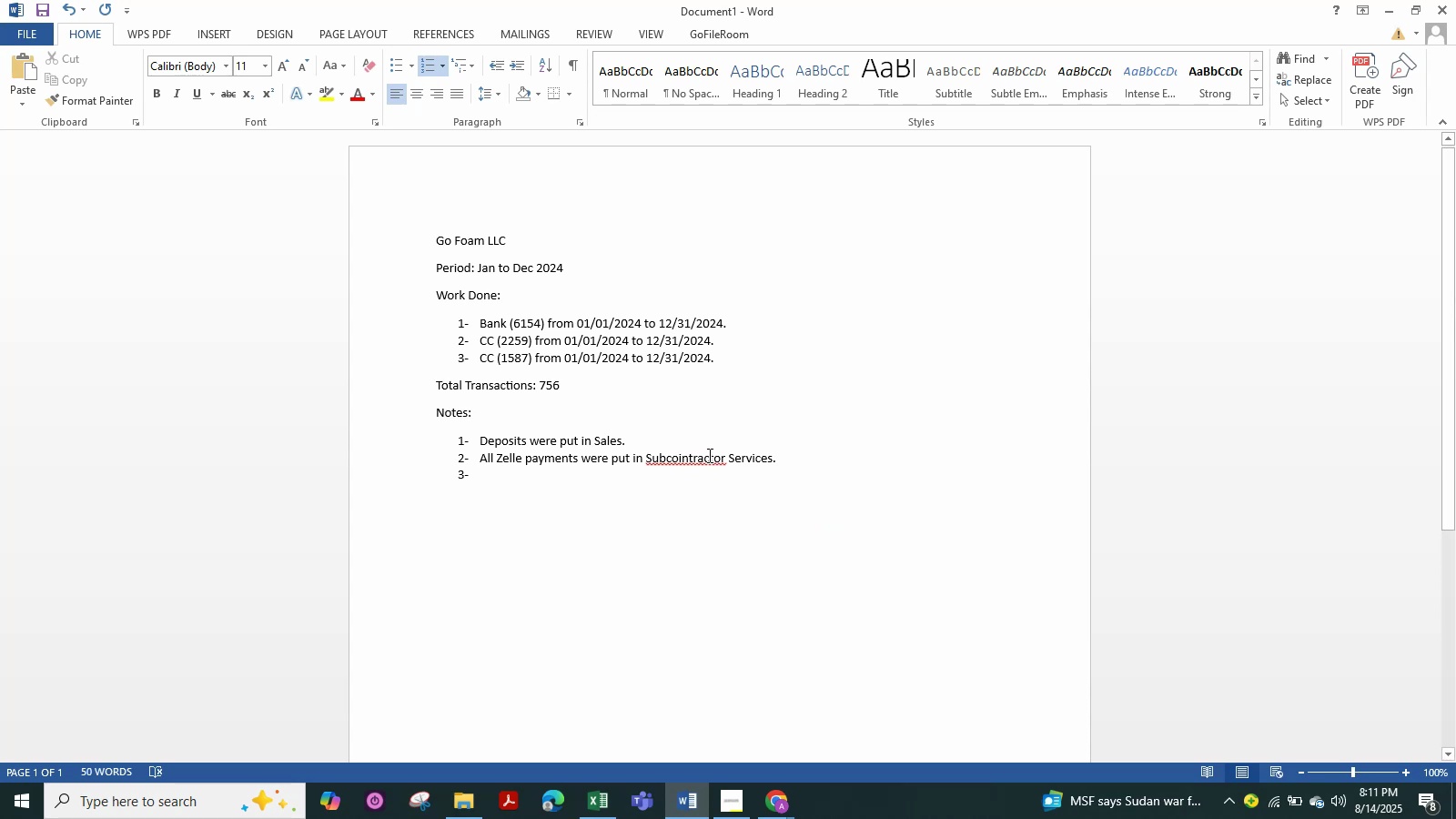 
right_click([708, 455])
 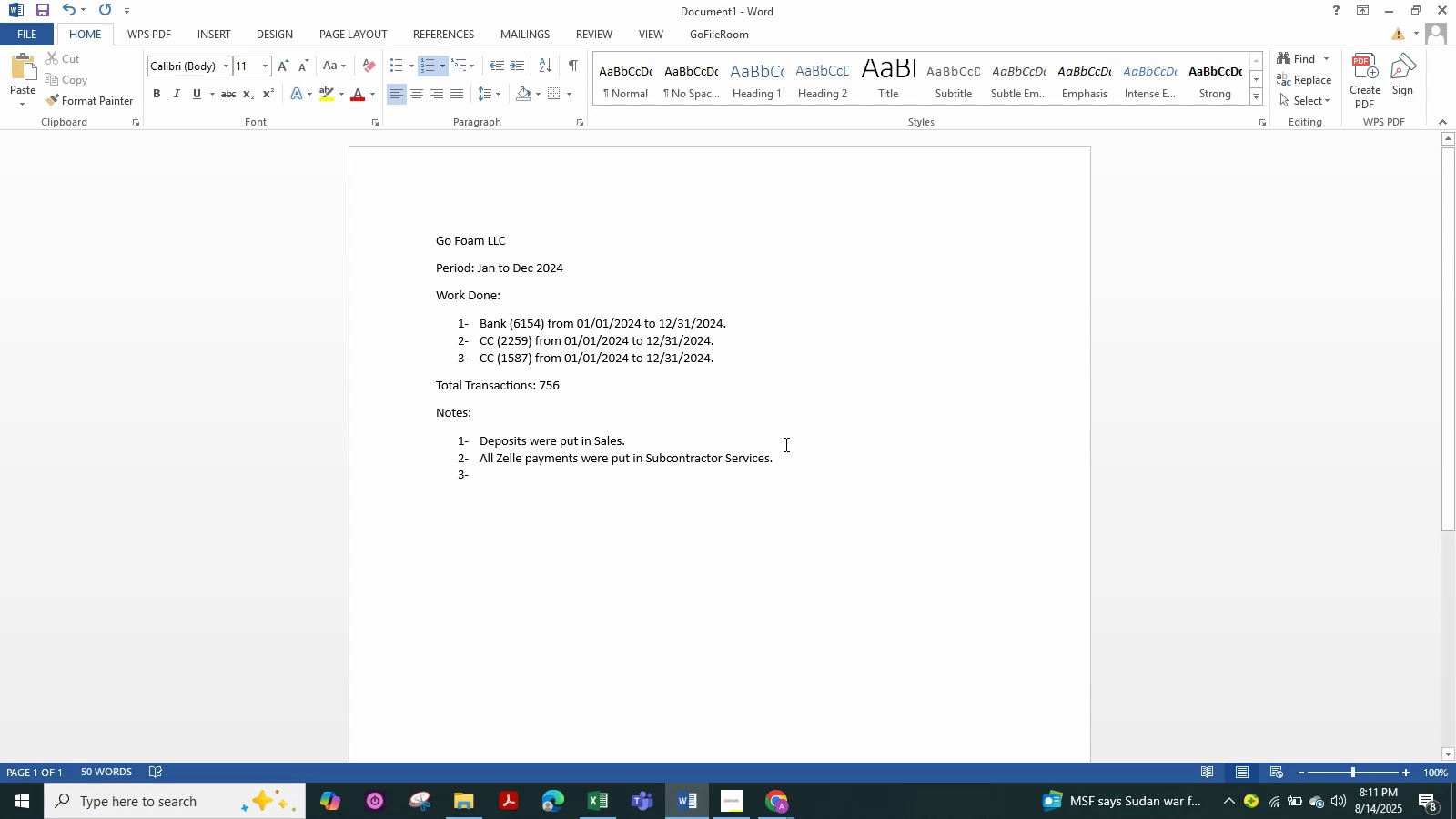 
left_click([769, 479])
 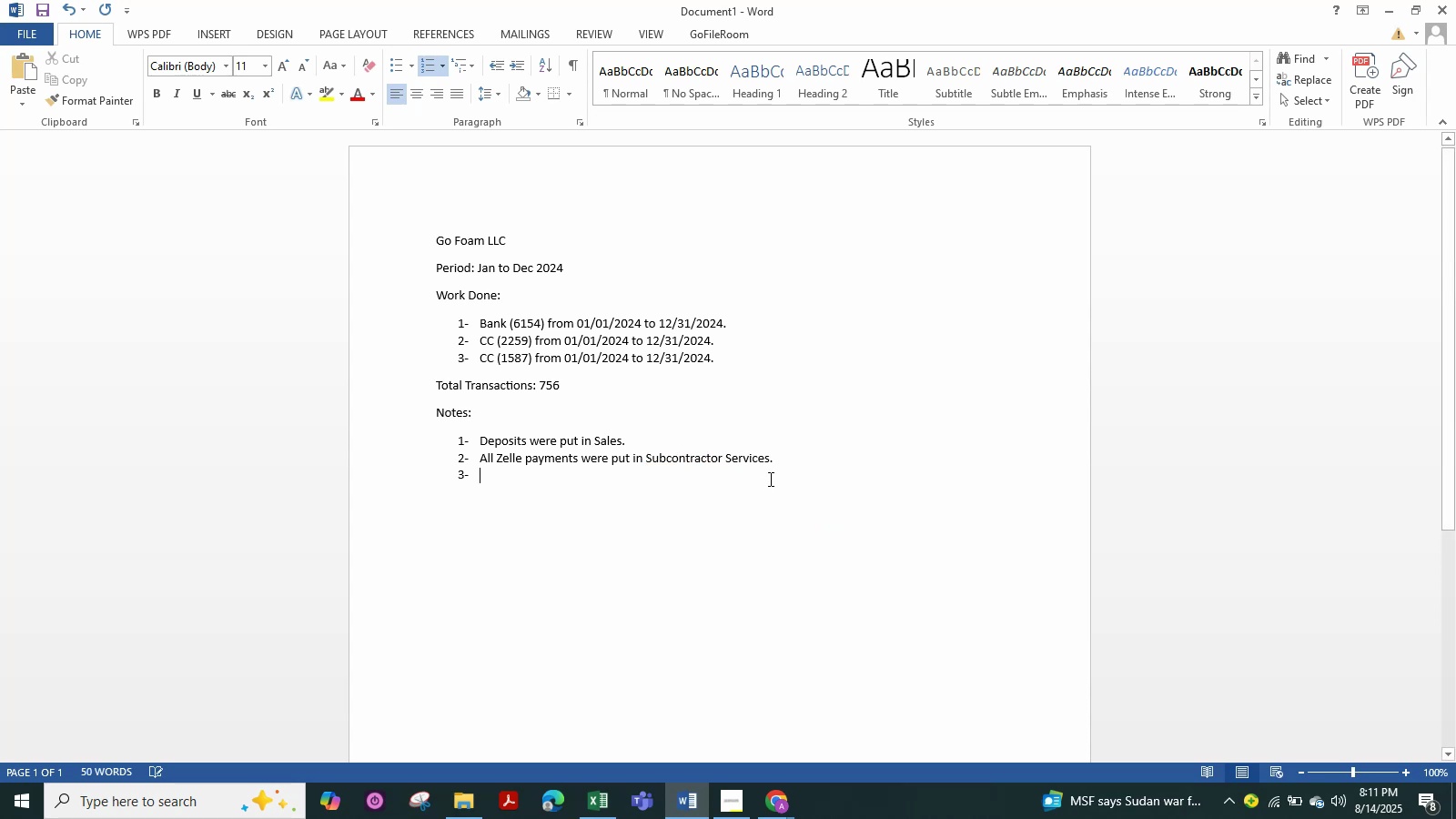 
key(Alt+Tab)
 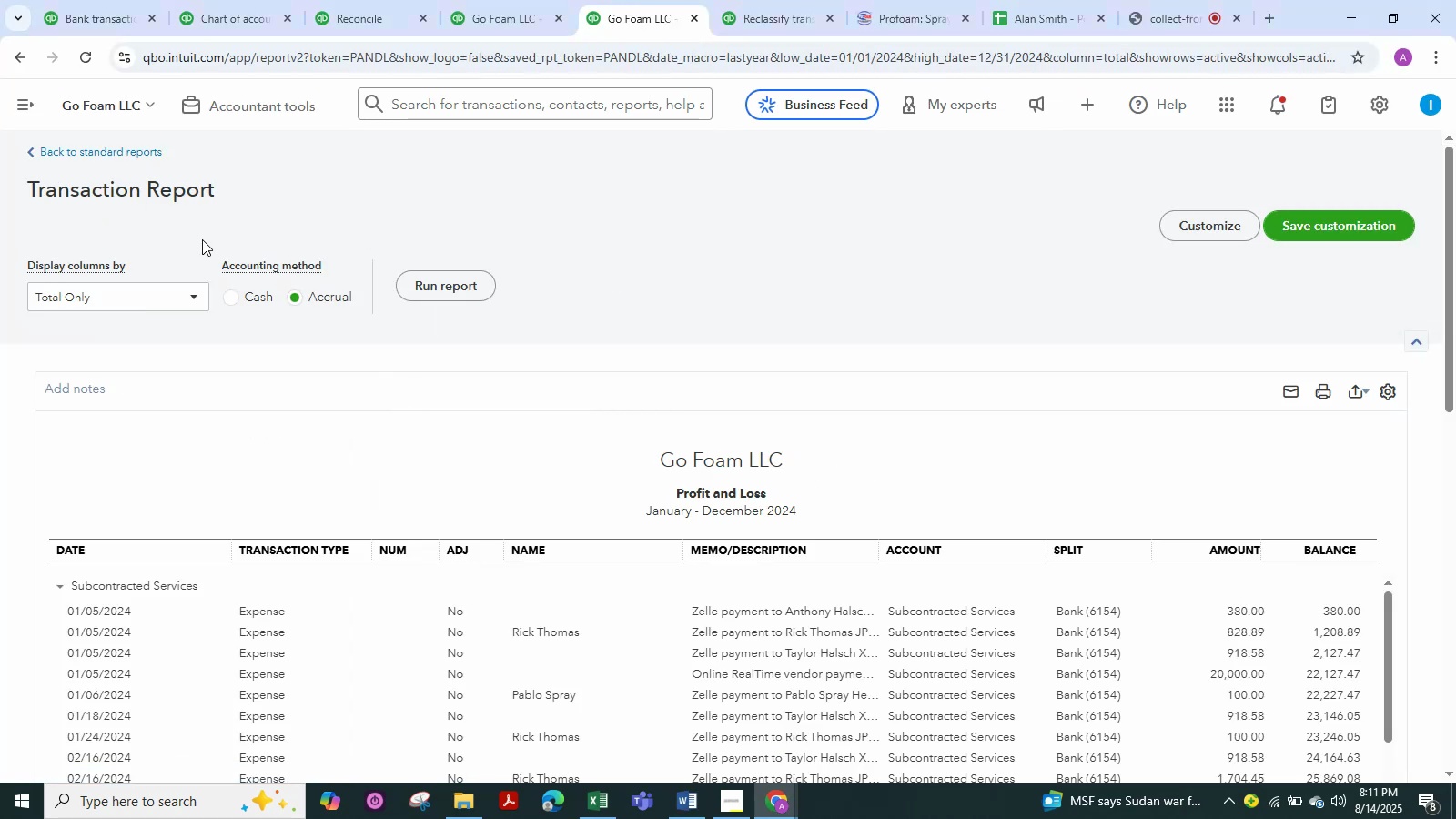 
scroll: coordinate [347, 429], scroll_direction: down, amount: 2.0
 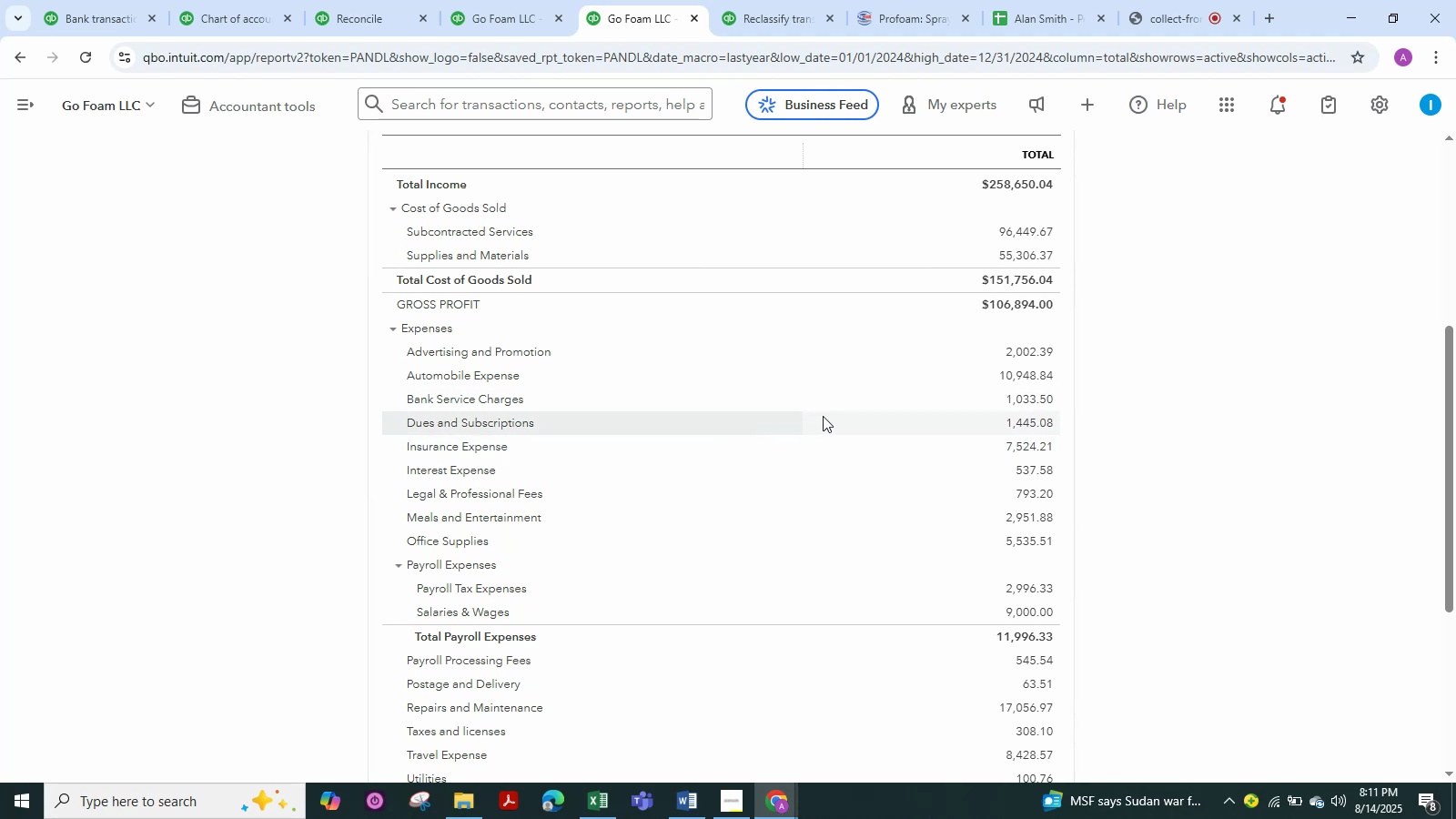 
hold_key(key=AltLeft, duration=0.38)
 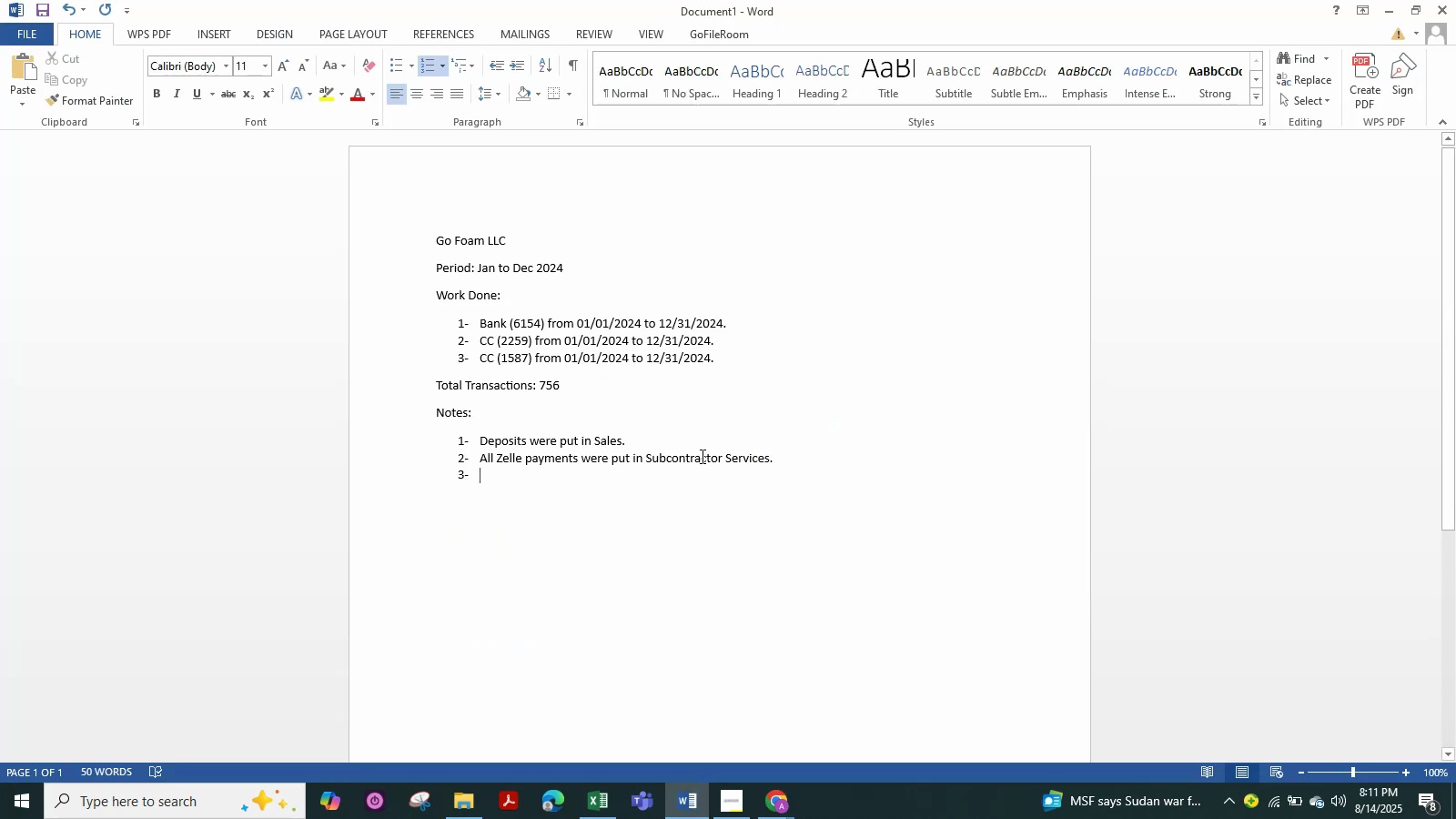 
hold_key(key=Tab, duration=13.74)
 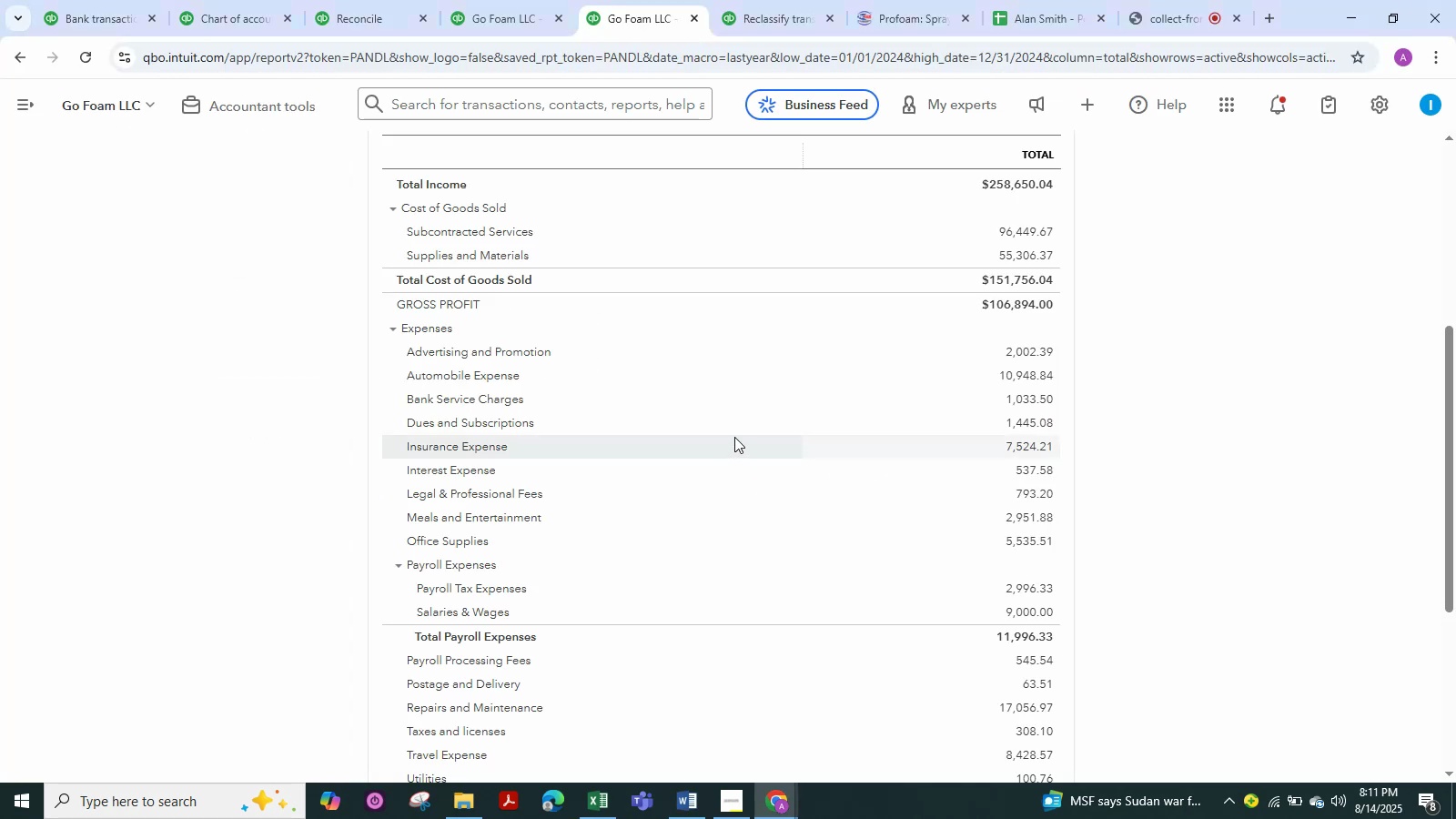 
type(Kroger, )
 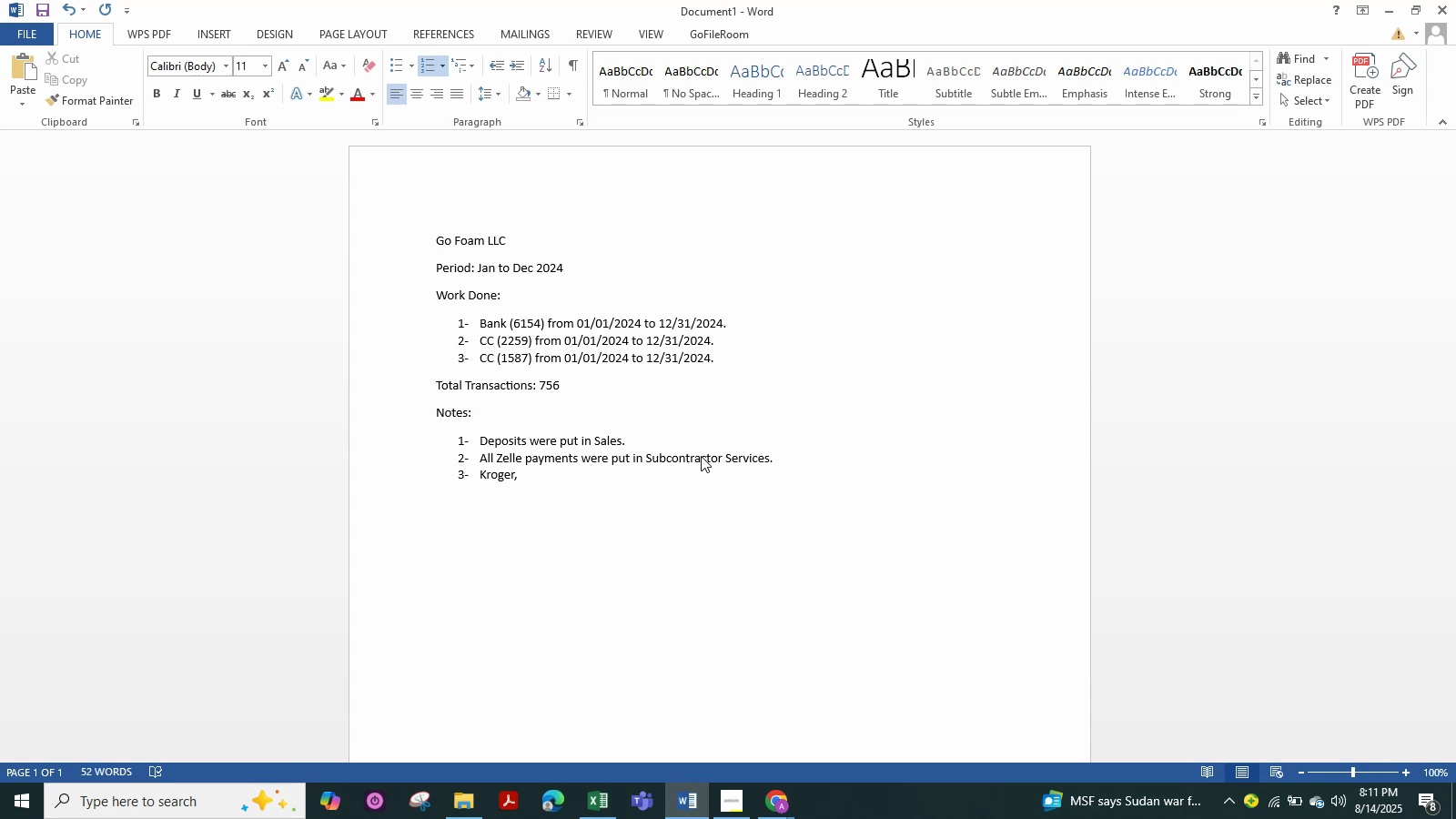 
hold_key(key=AltLeft, duration=0.44)
 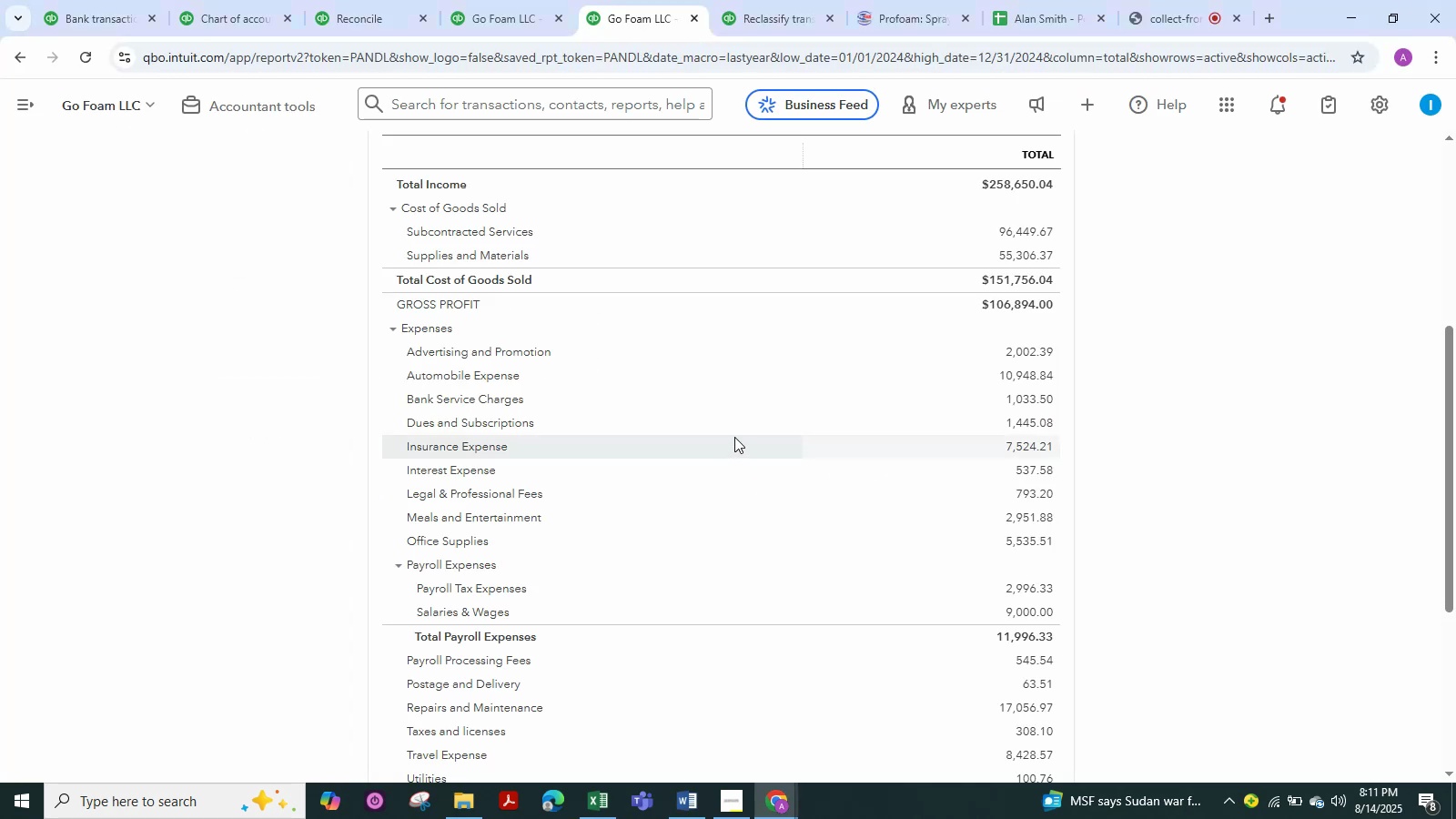 
hold_key(key=Tab, duration=0.32)
 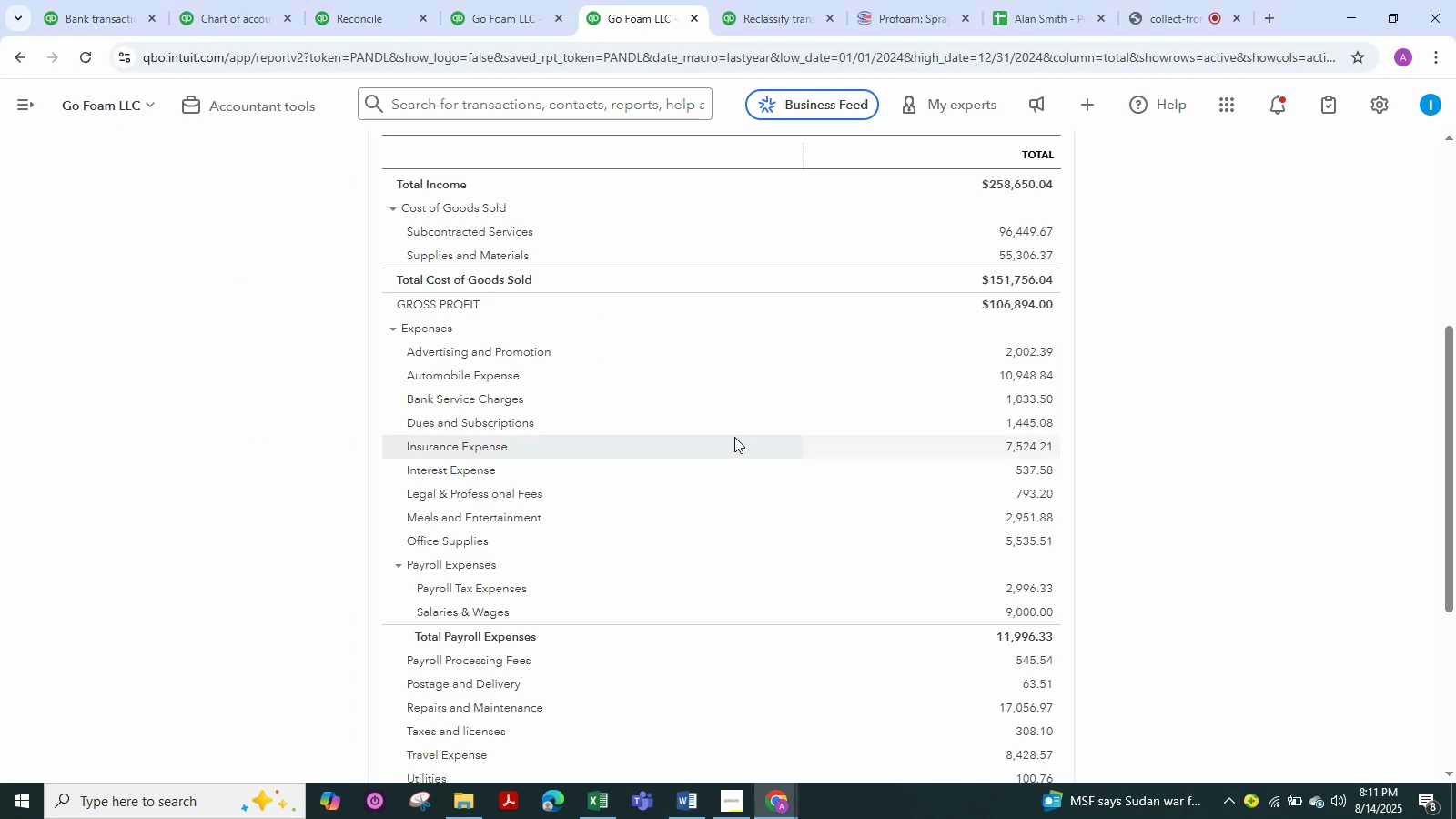 
key(Alt+CapsLock)
 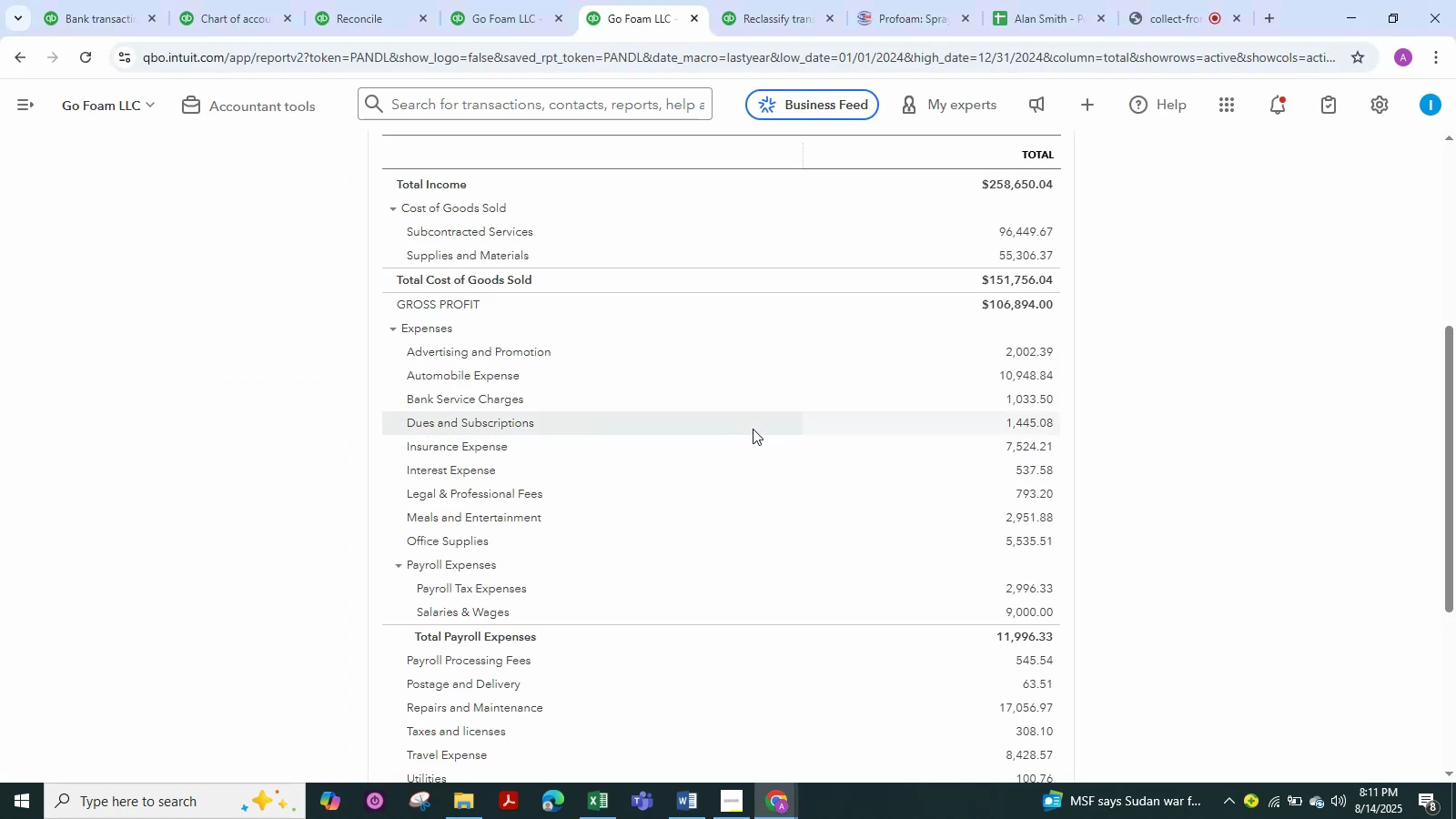 
scroll: coordinate [753, 429], scroll_direction: down, amount: 4.0
 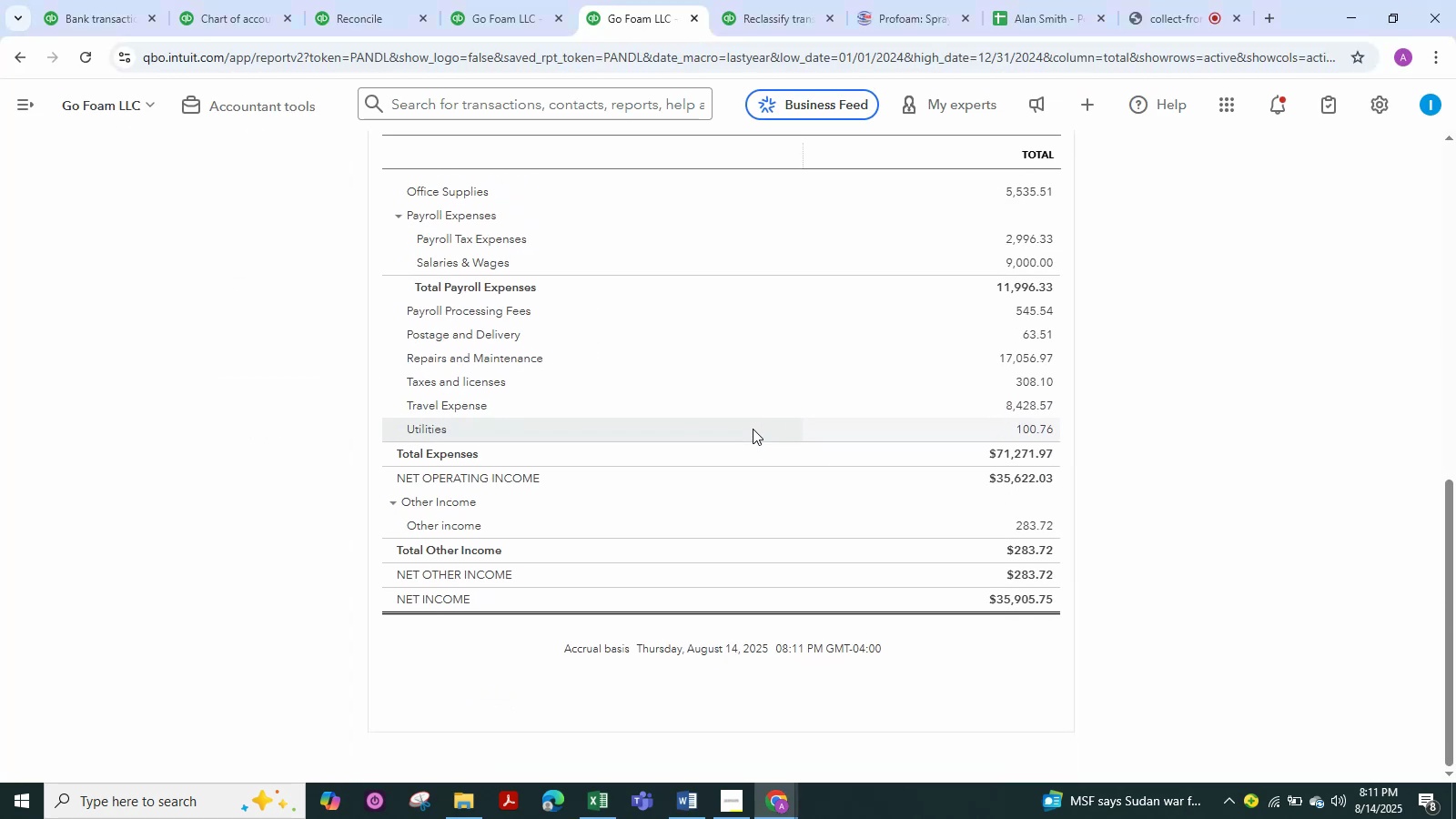 
key(Alt+Tab)
 